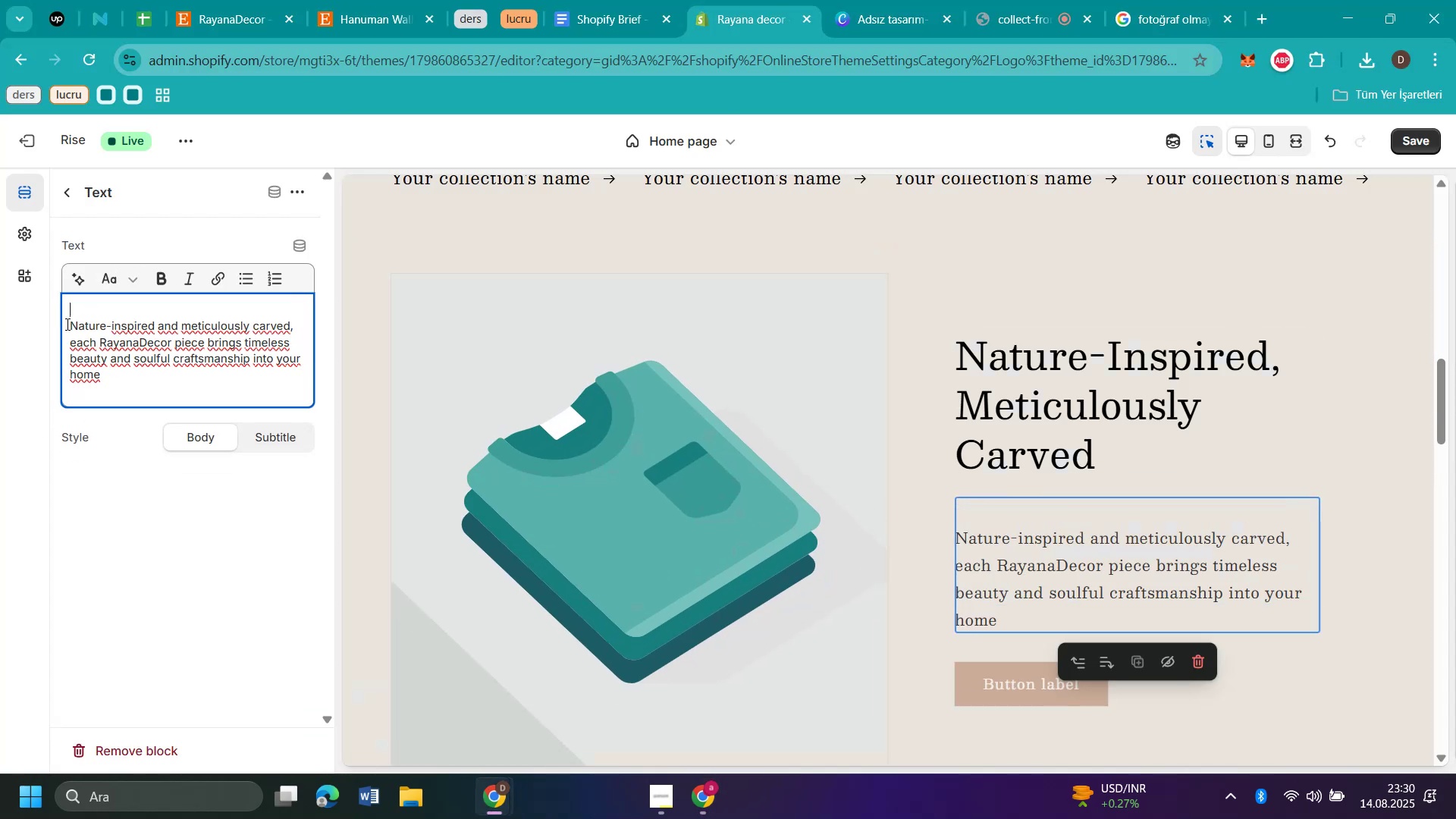 
left_click([72, 325])
 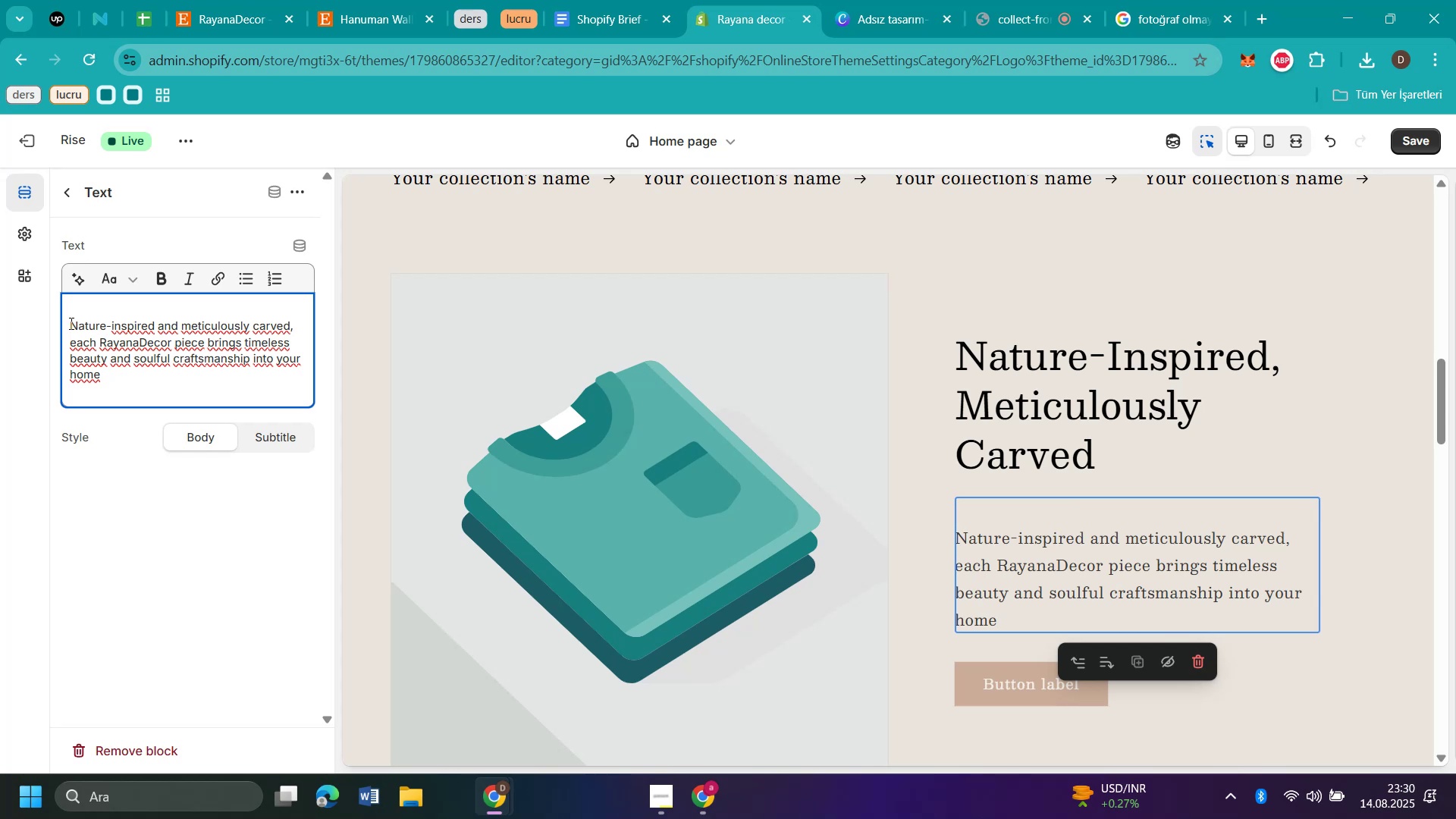 
key(Backspace)
 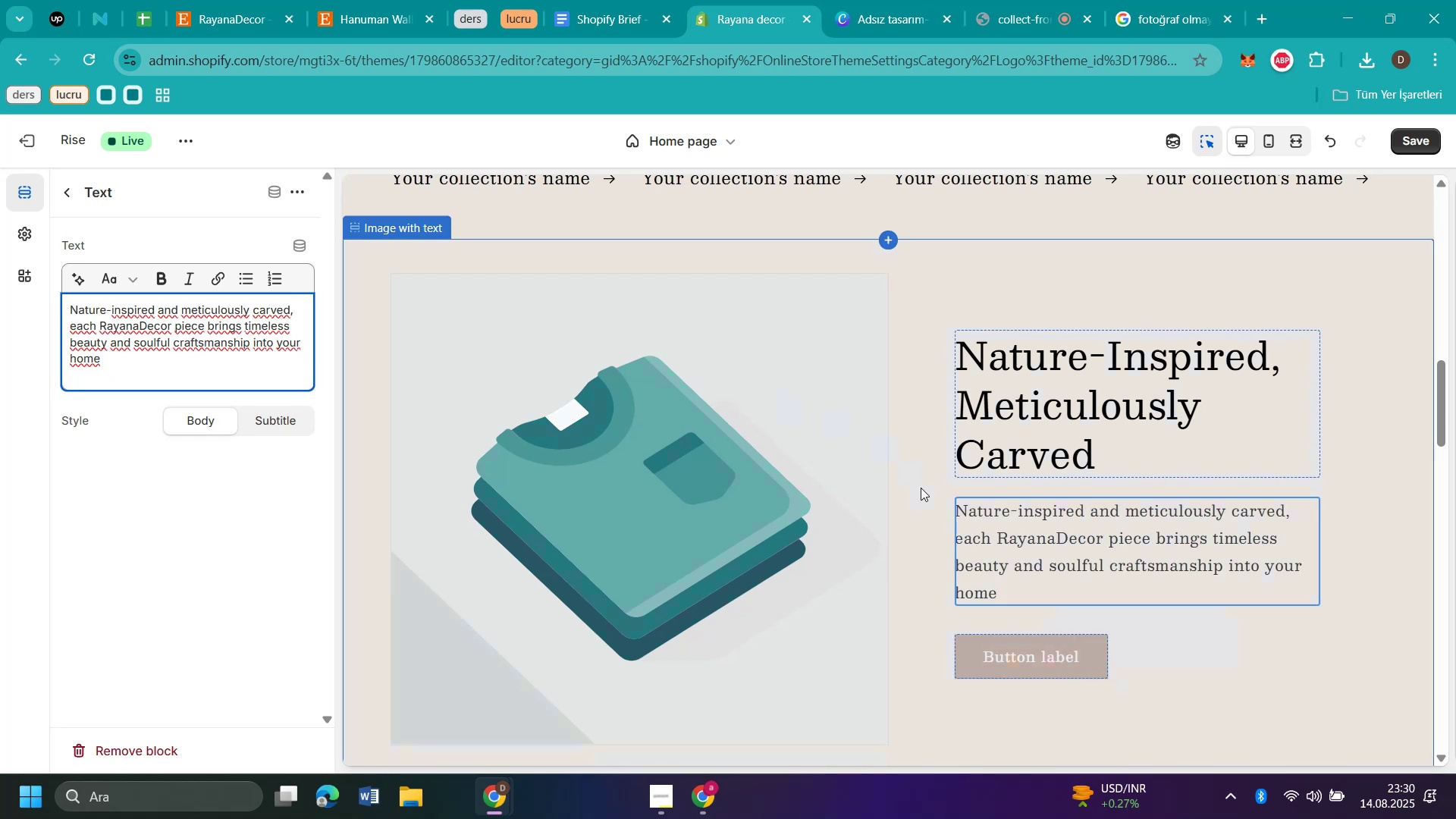 
left_click([1014, 642])
 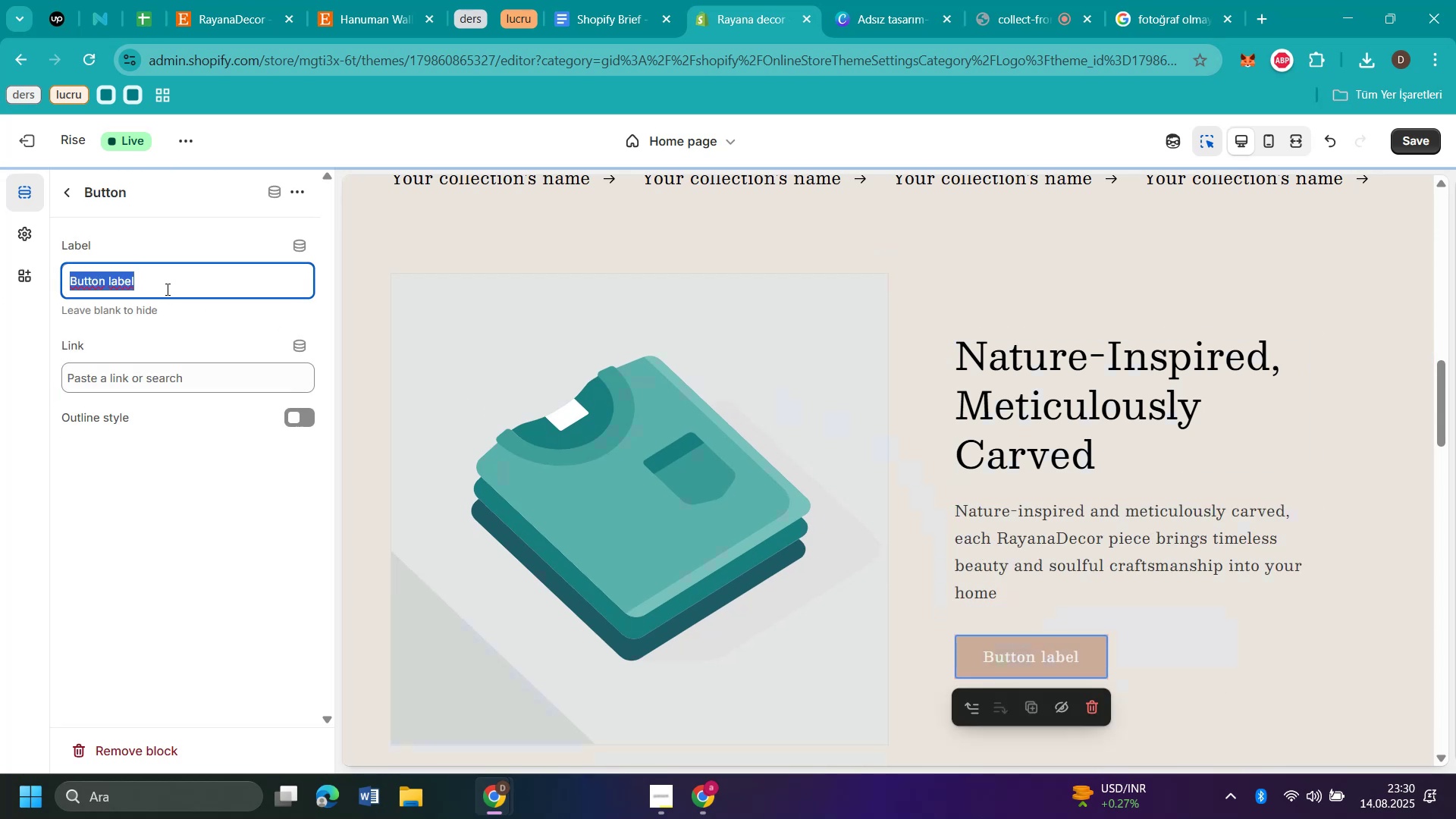 
left_click([166, 289])
 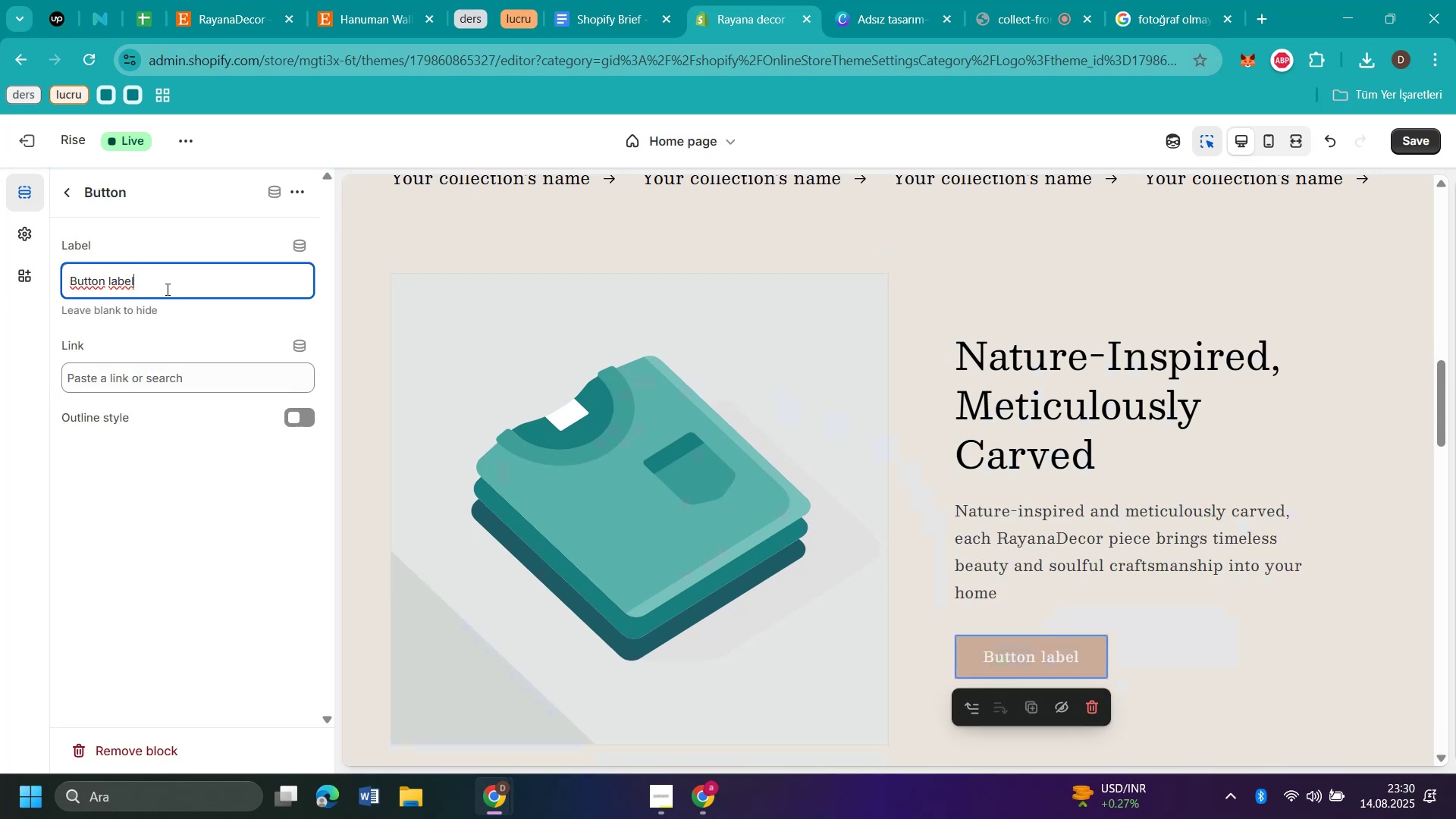 
left_click([166, 289])
 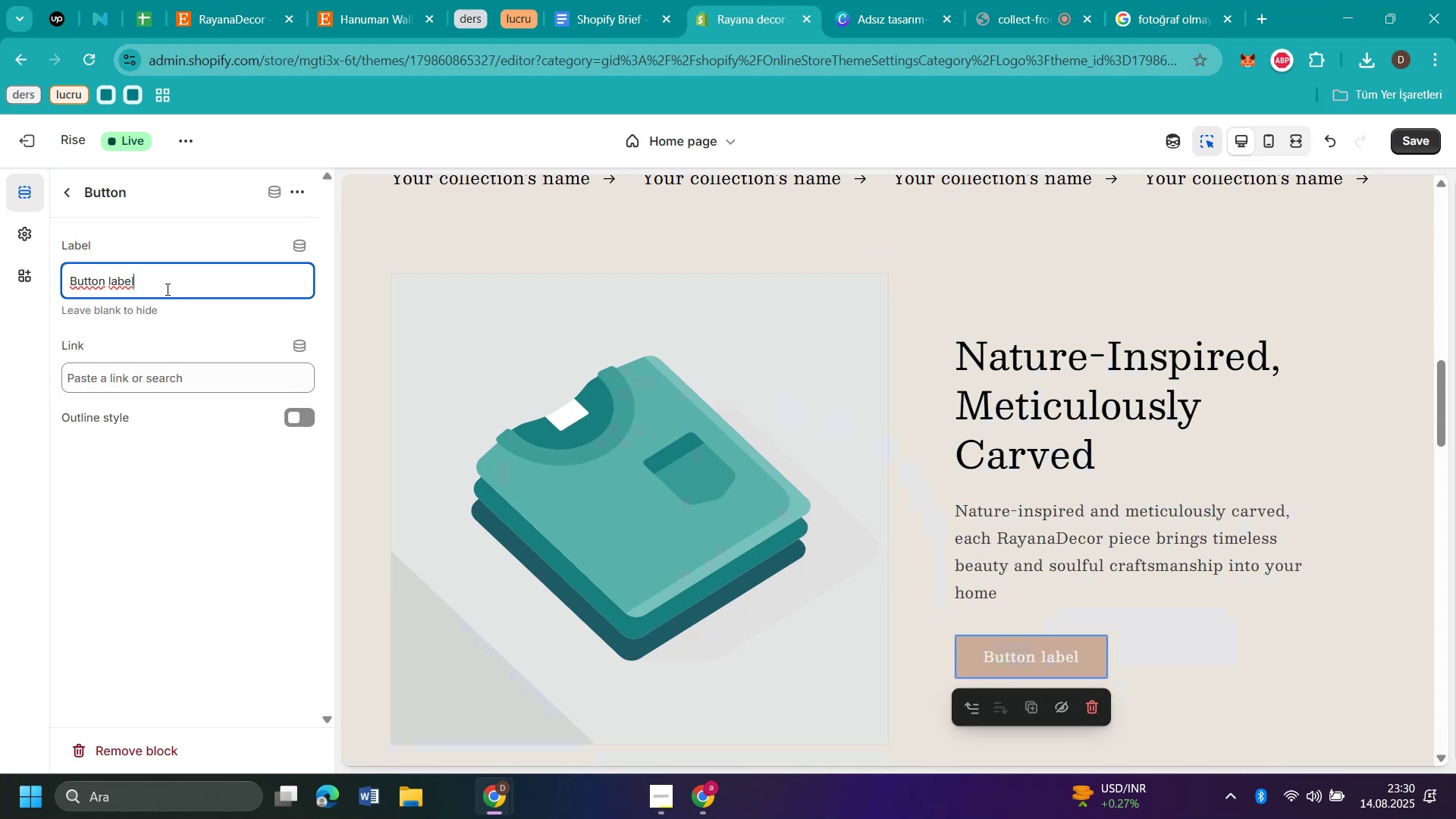 
left_click_drag(start_coordinate=[165, 288], to_coordinate=[27, 313])
 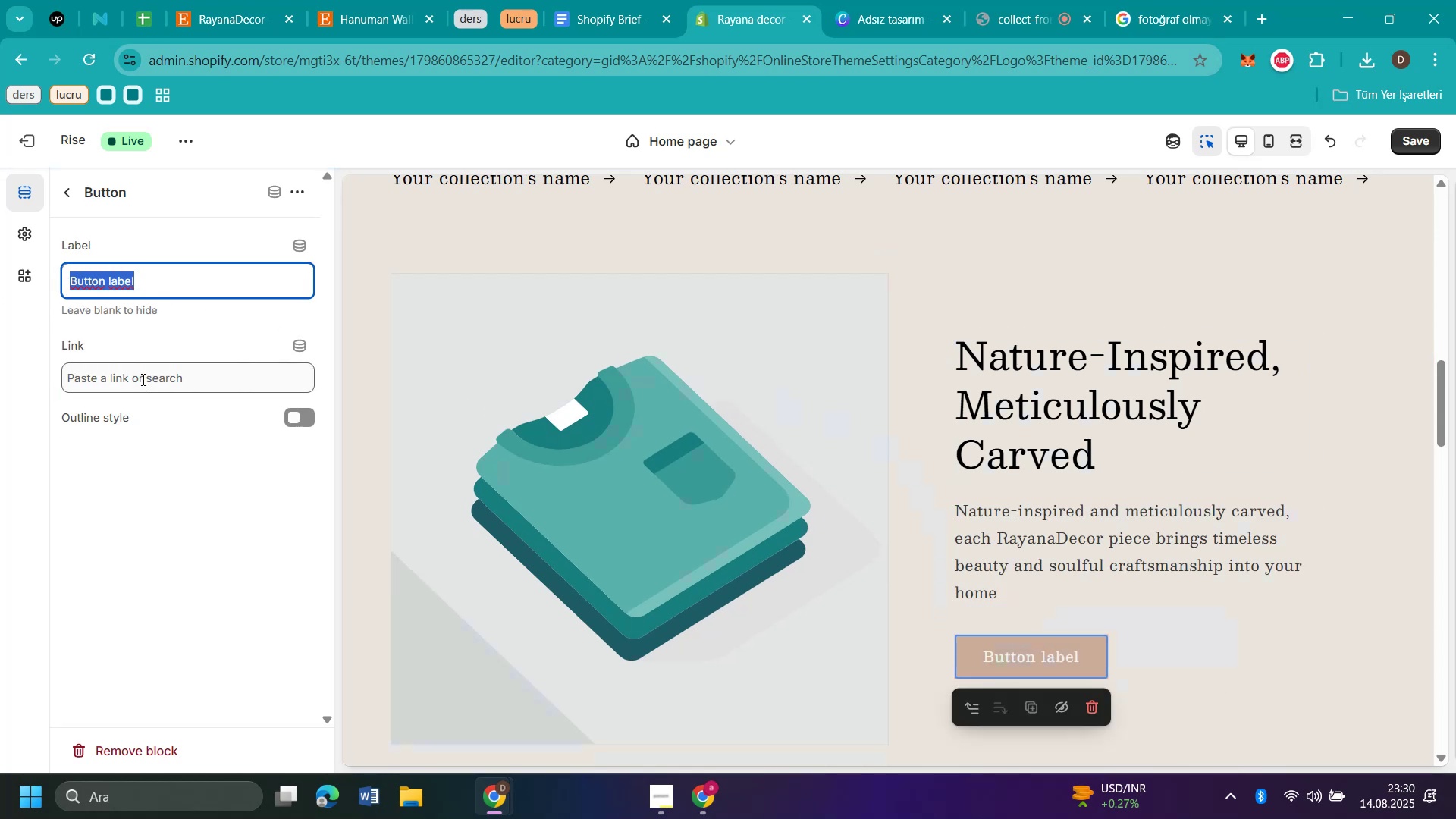 
left_click([142, 379])
 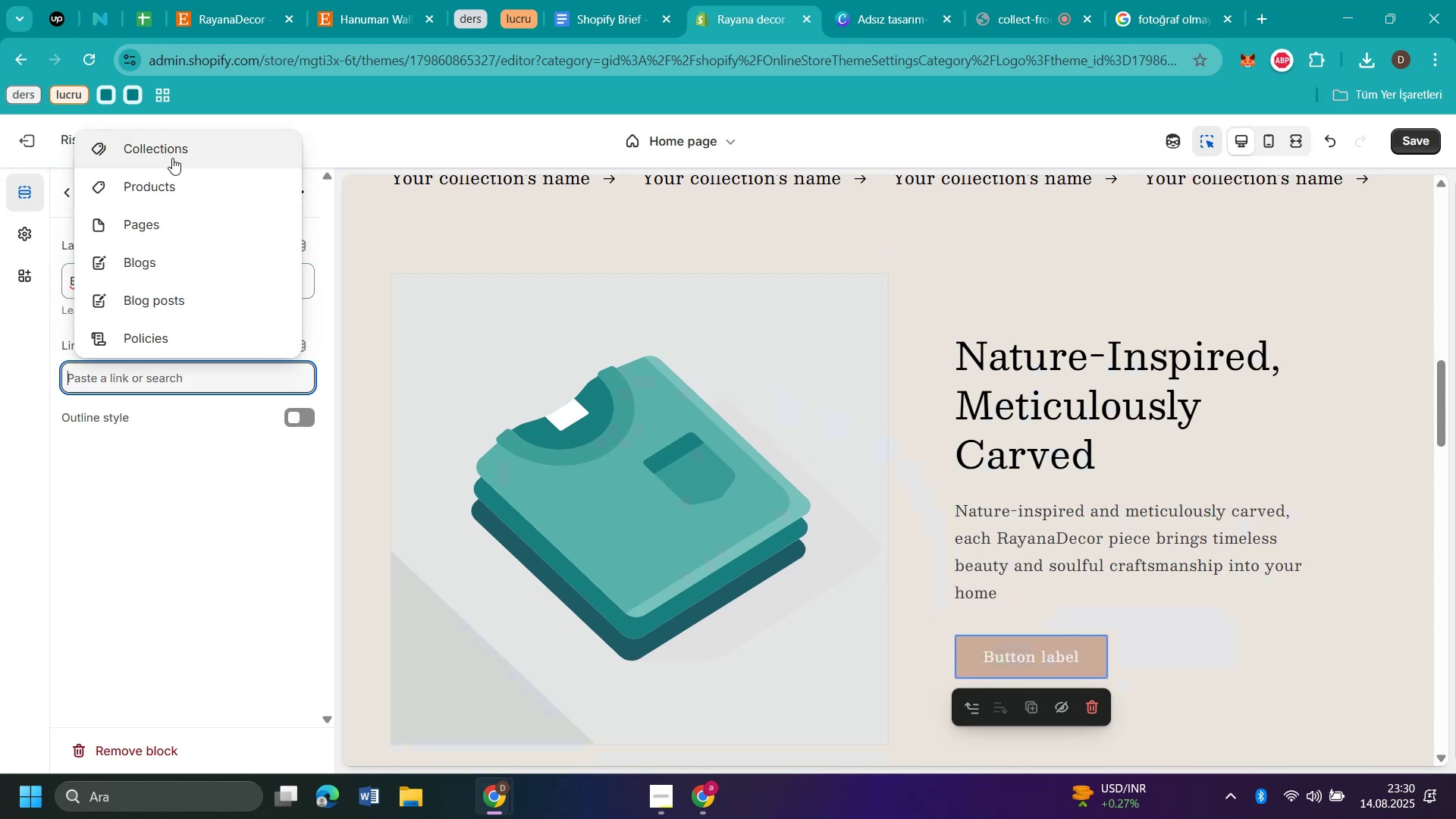 
left_click([172, 158])
 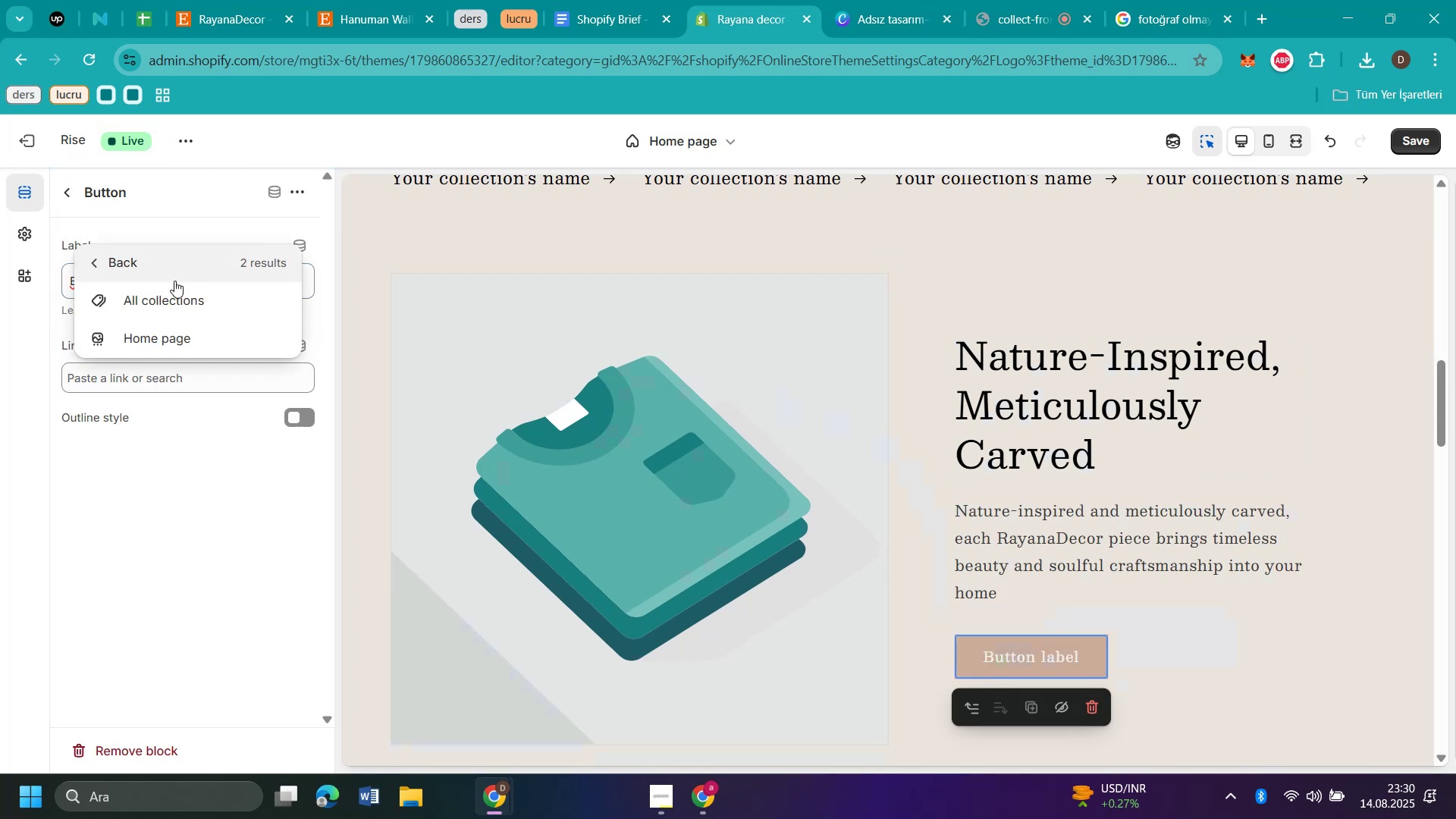 
left_click([174, 300])
 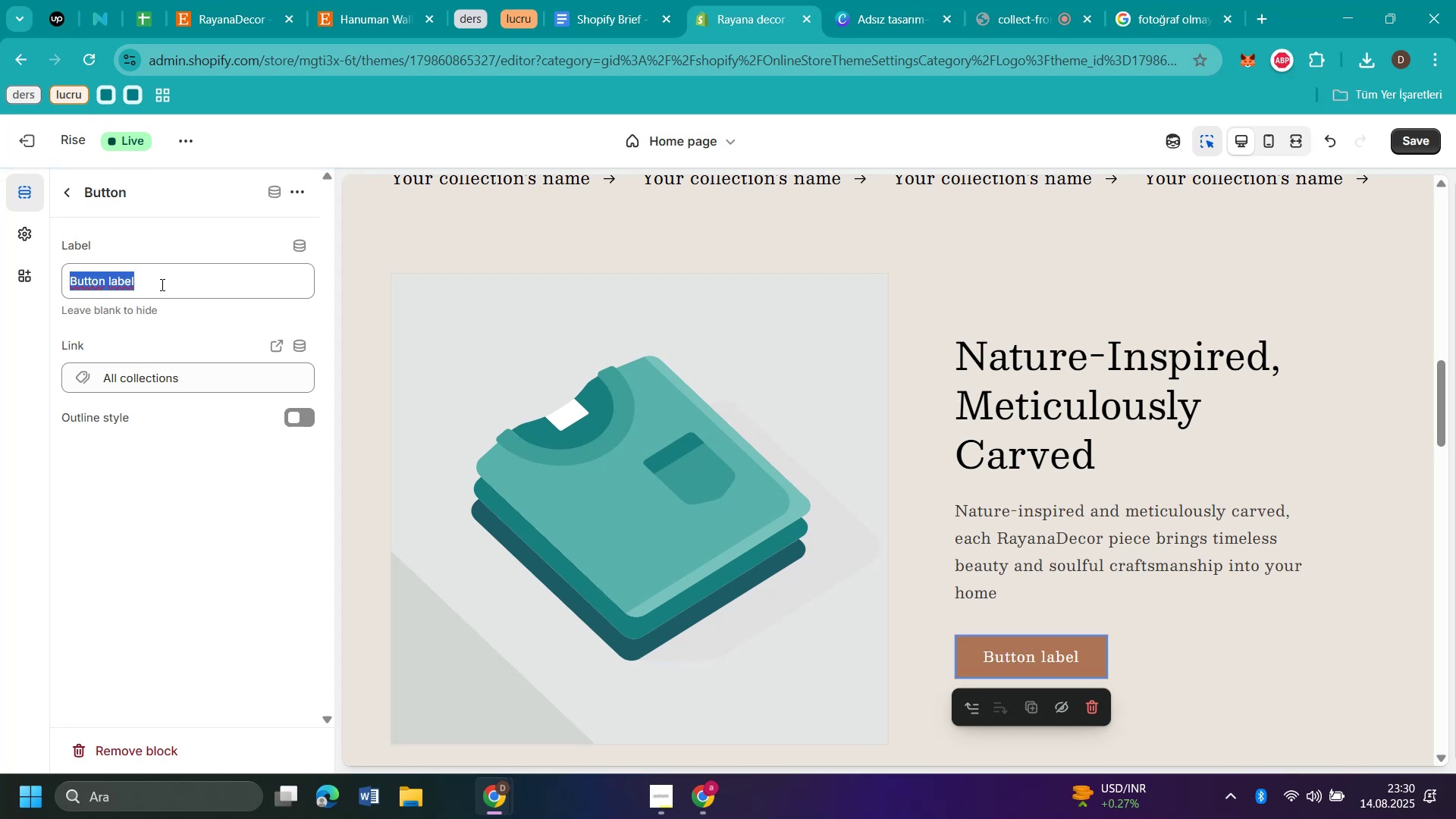 
wait(13.38)
 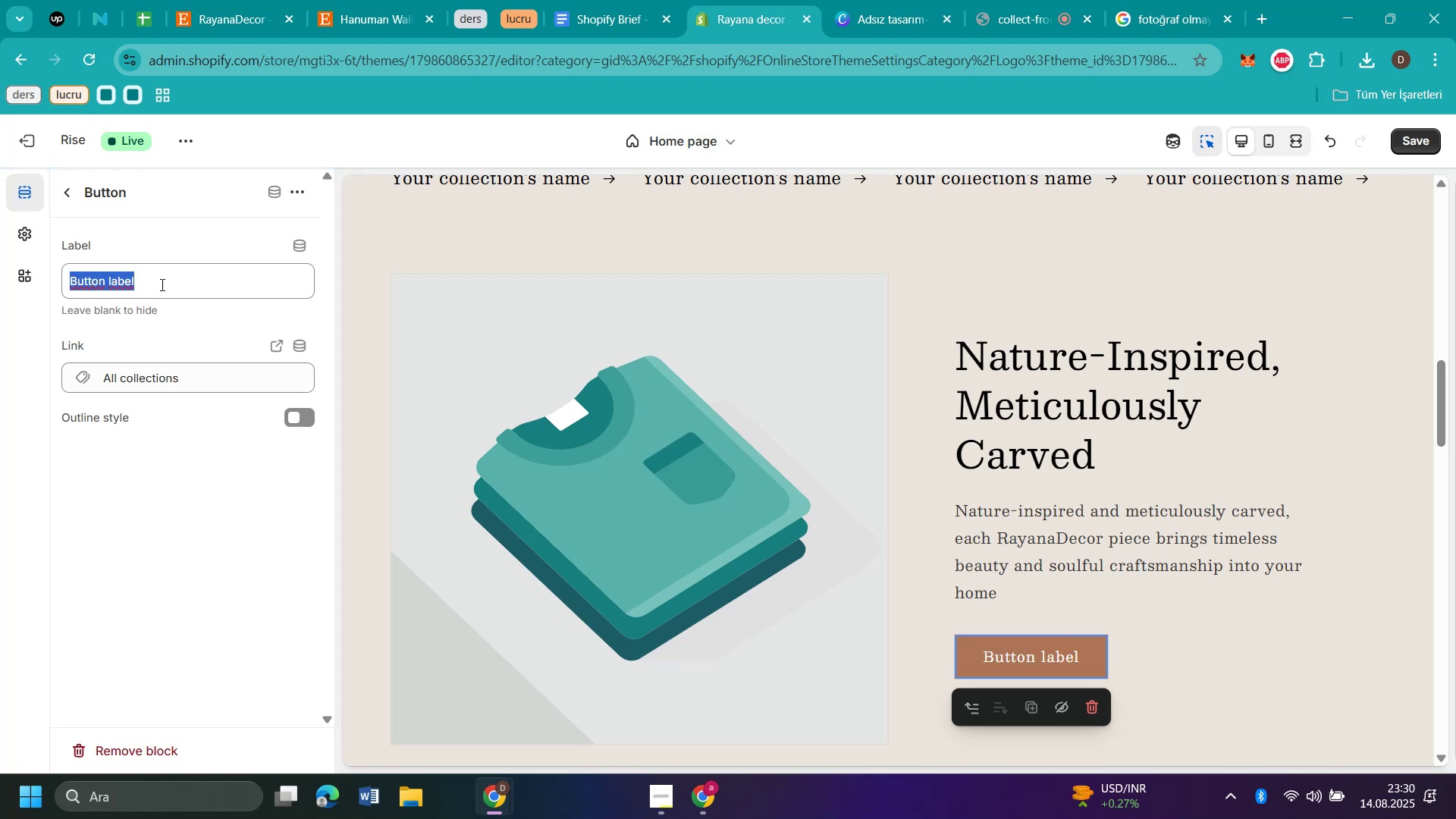 
type(Shop Now!)
 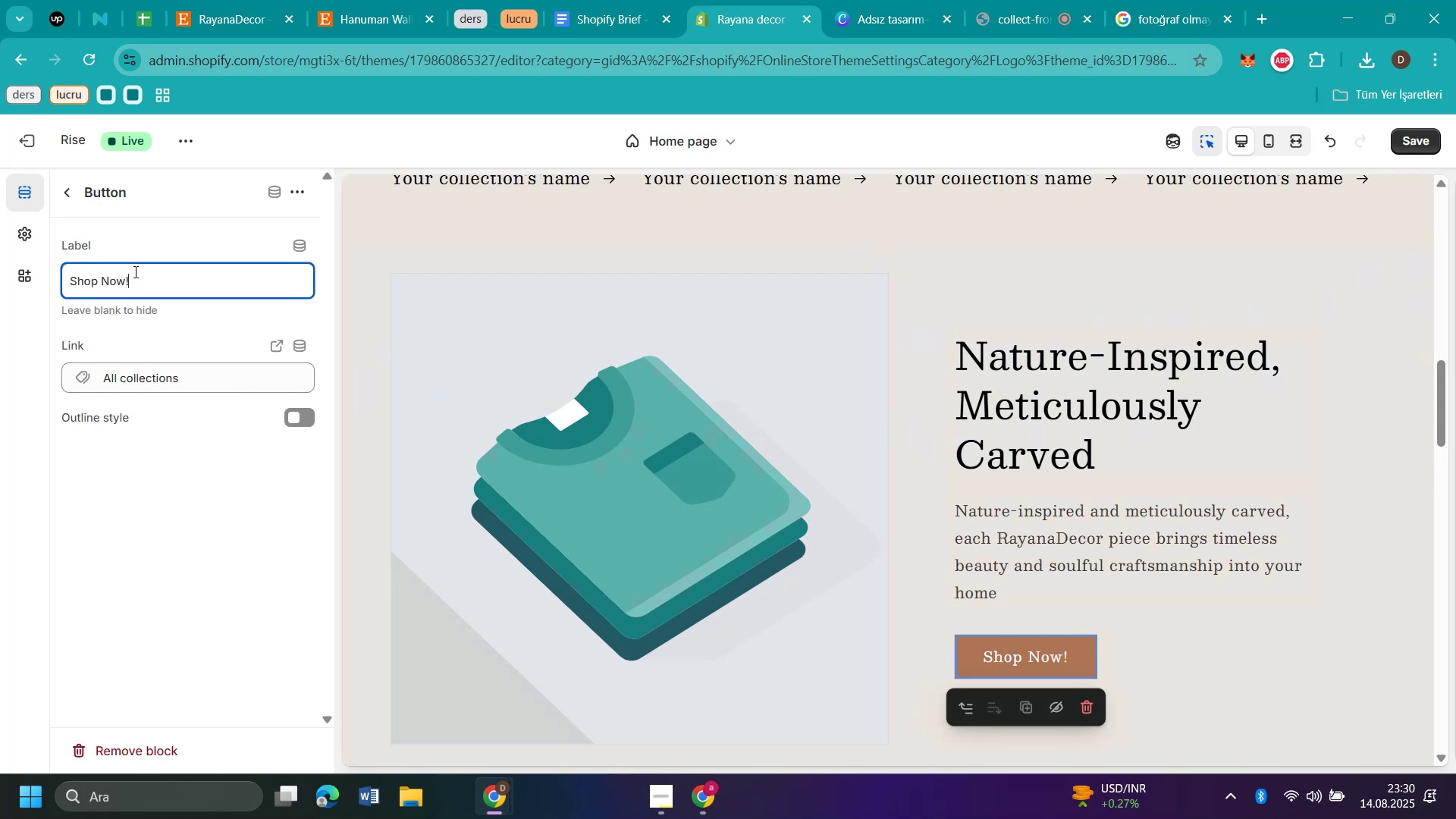 
wait(5.16)
 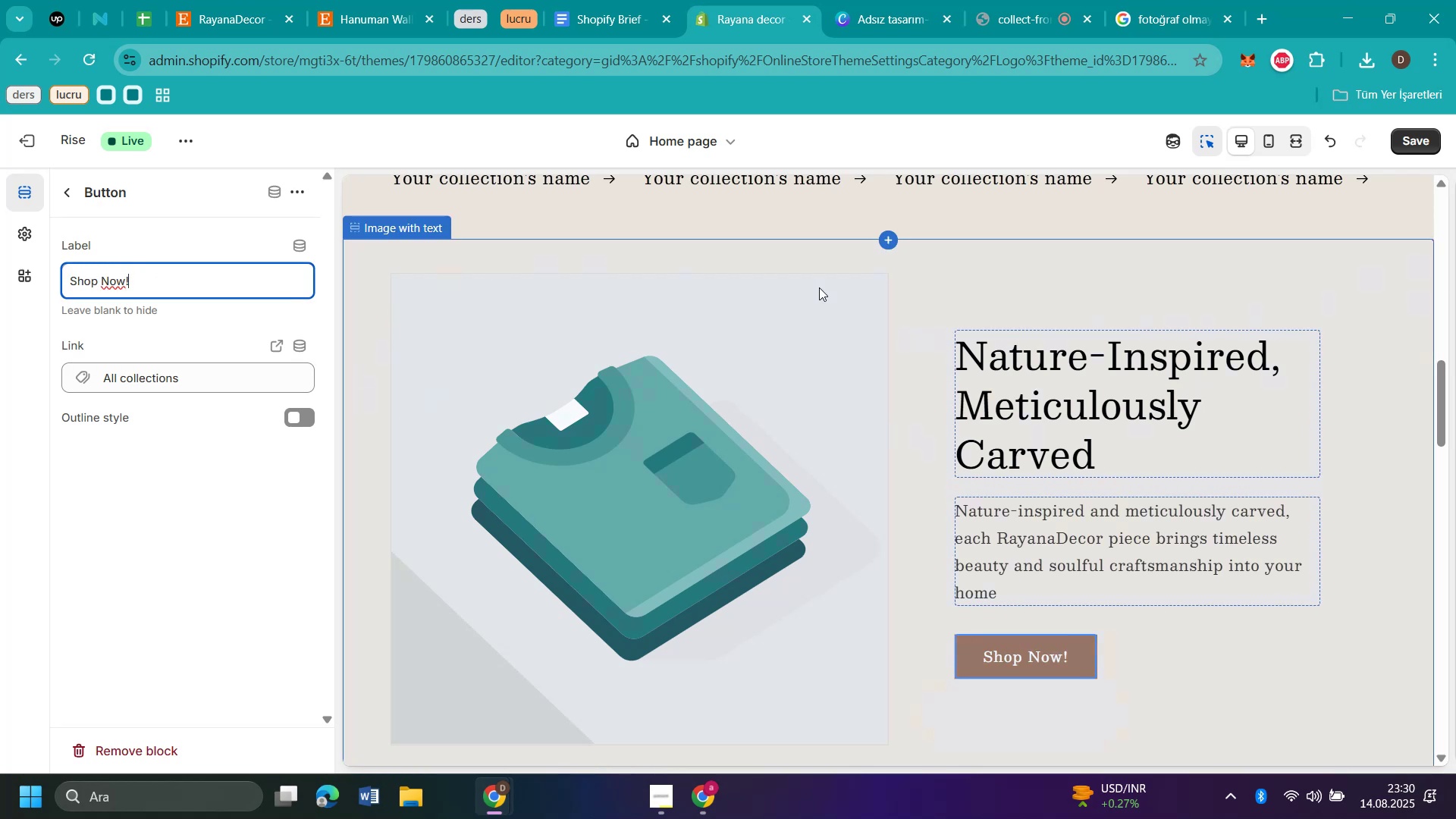 
left_click([1283, 667])
 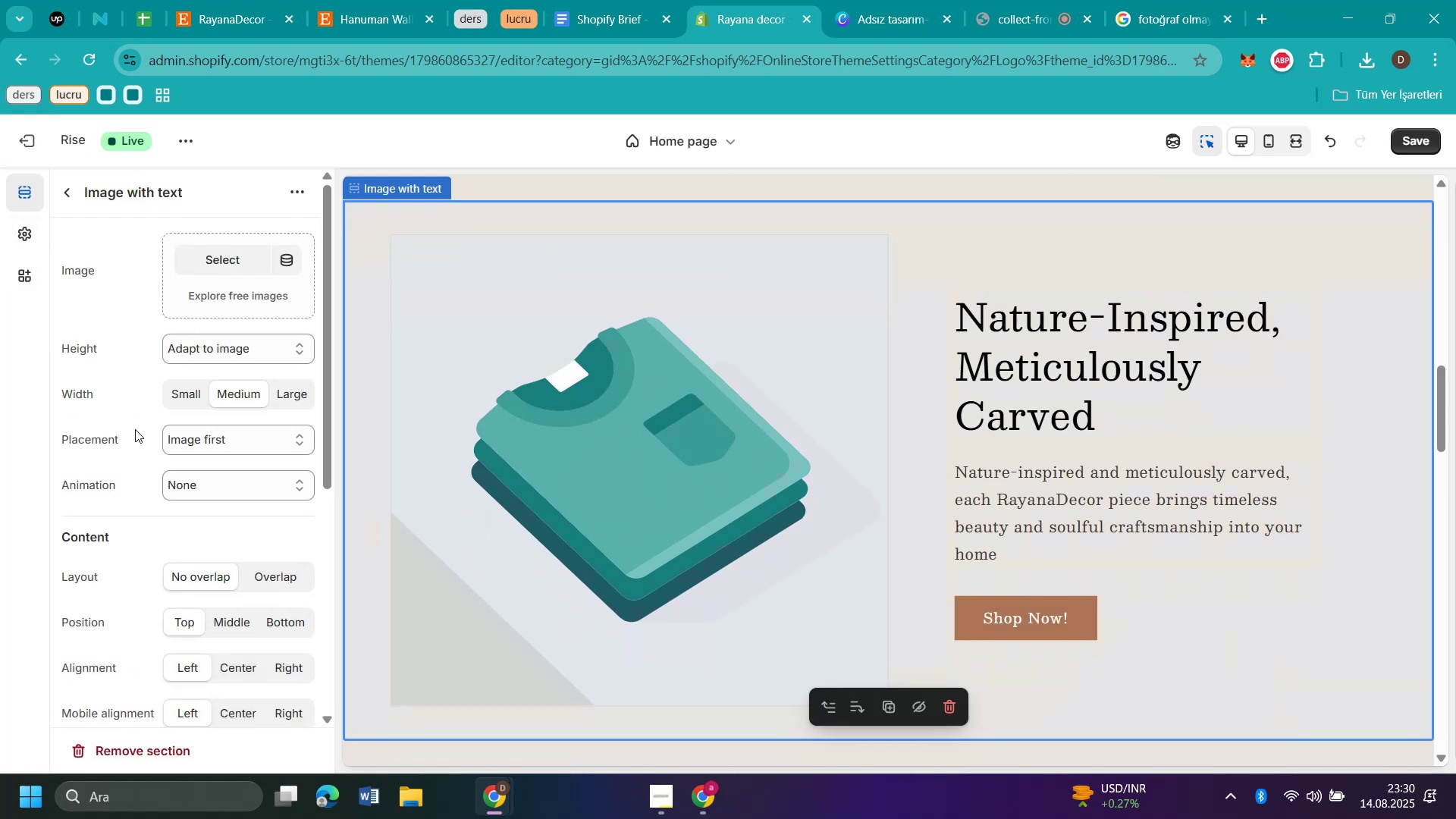 
scroll: coordinate [140, 543], scroll_direction: down, amount: 1.0
 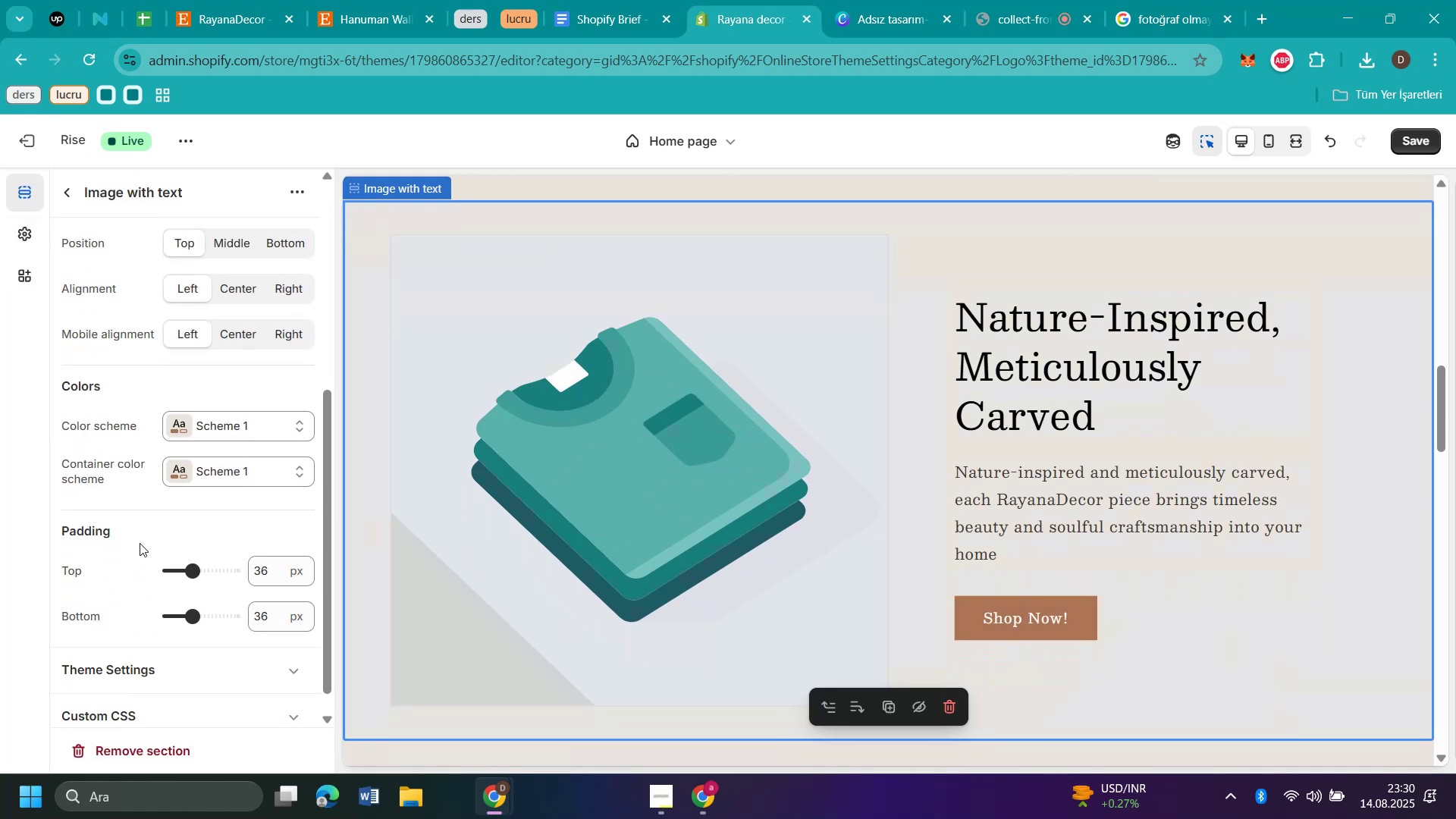 
scroll: coordinate [140, 543], scroll_direction: up, amount: 2.0
 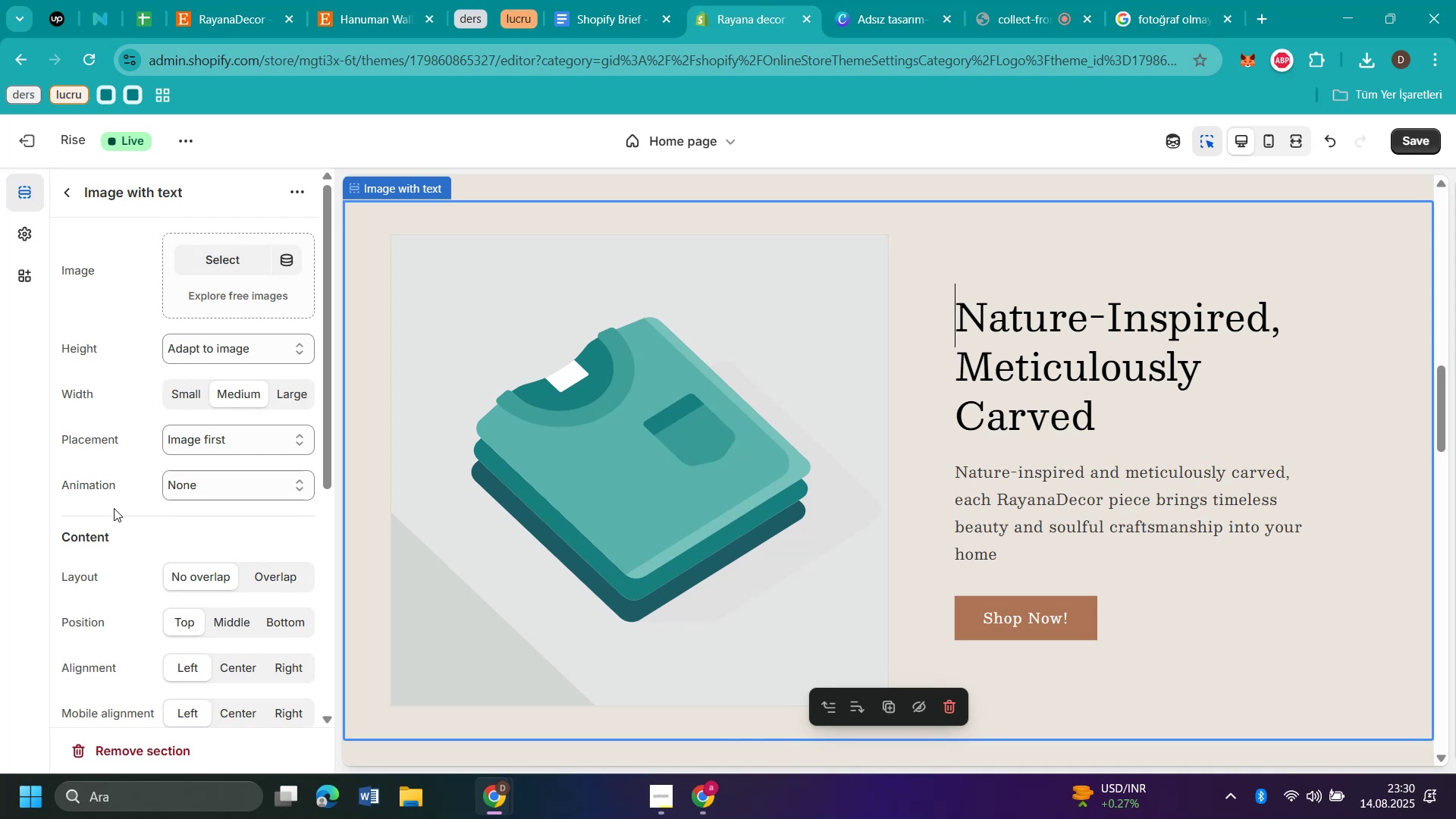 
scroll: coordinate [111, 518], scroll_direction: down, amount: 2.0
 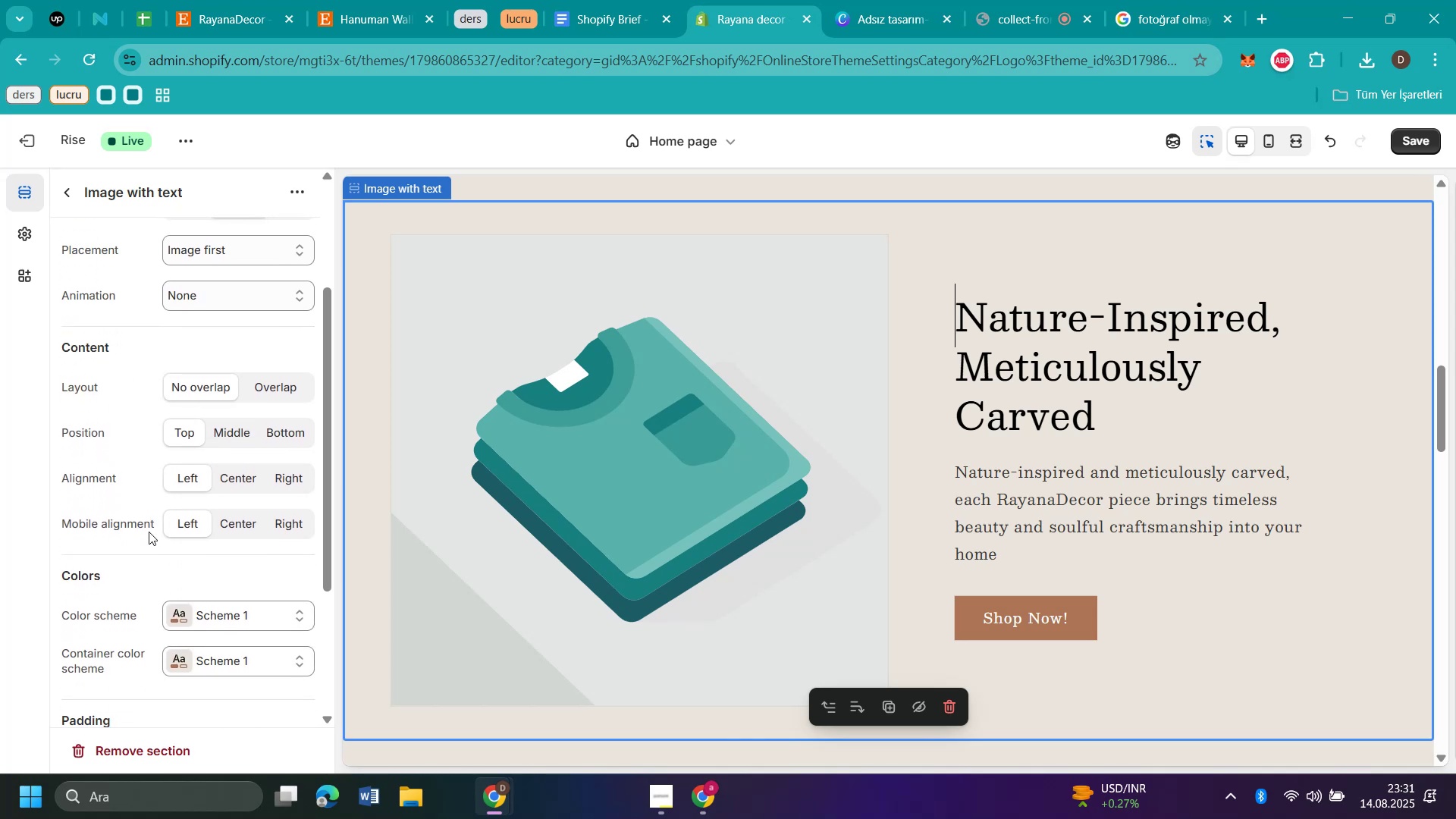 
wait(5.88)
 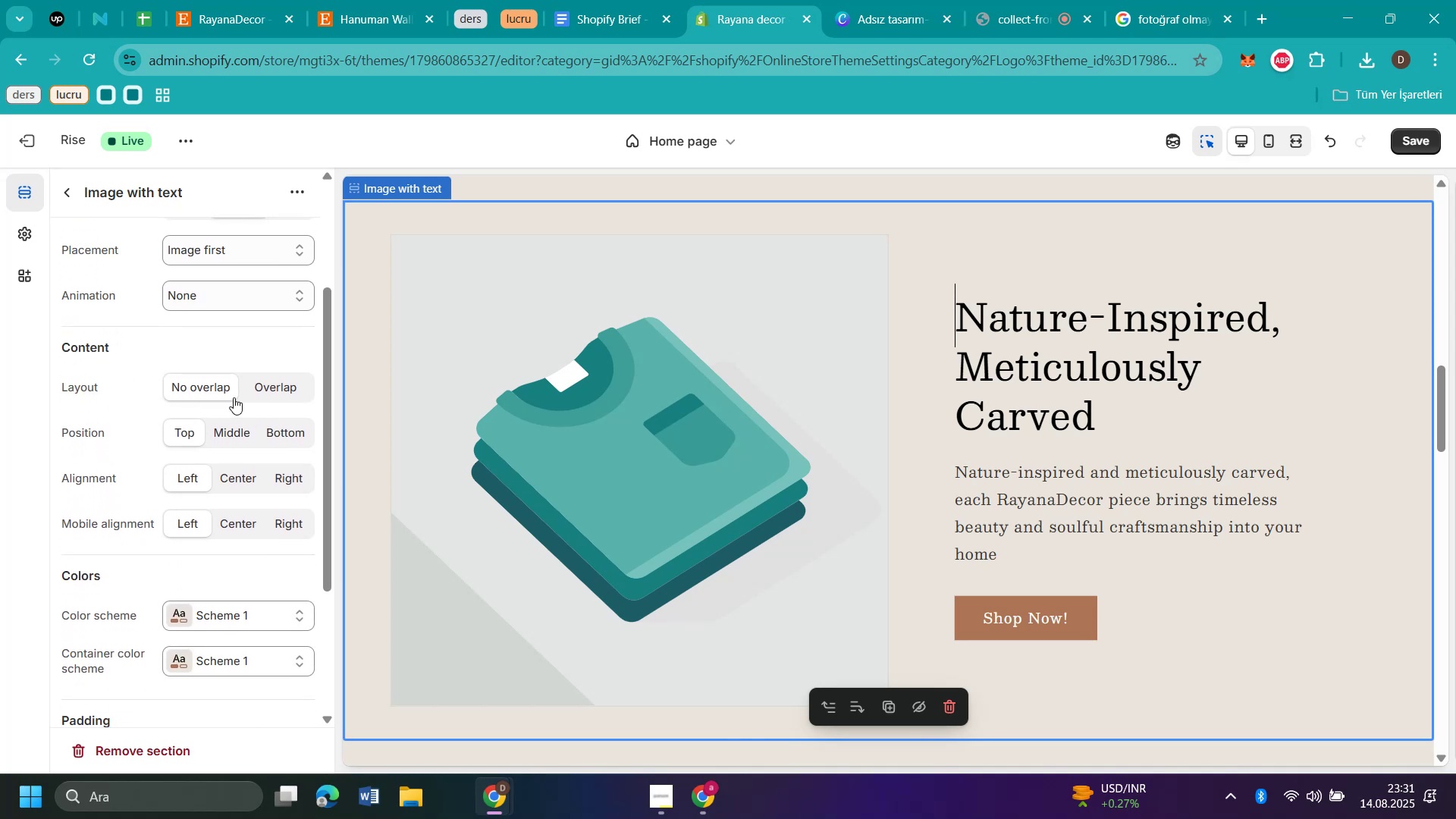 
left_click([228, 480])
 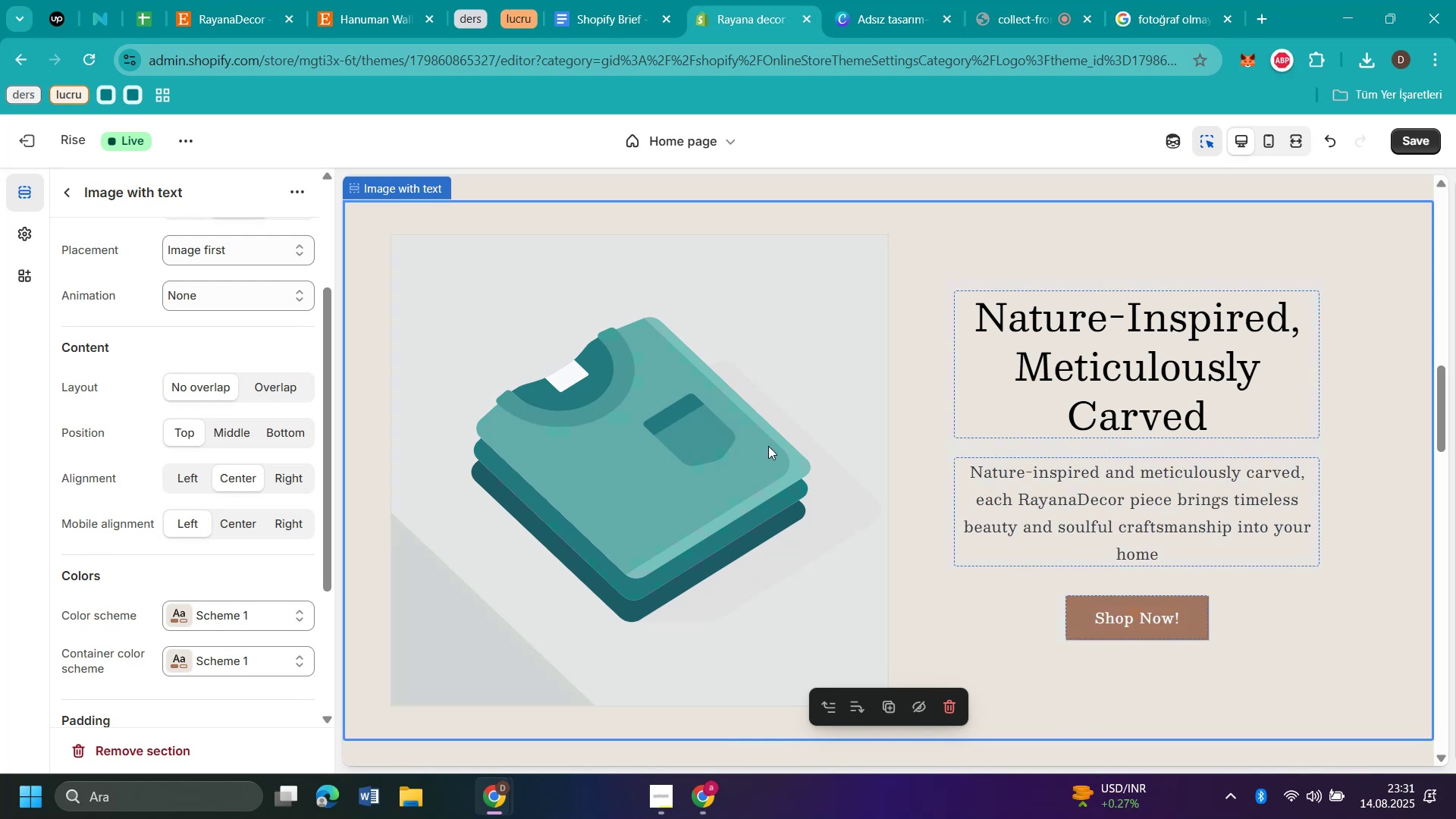 
left_click([744, 437])
 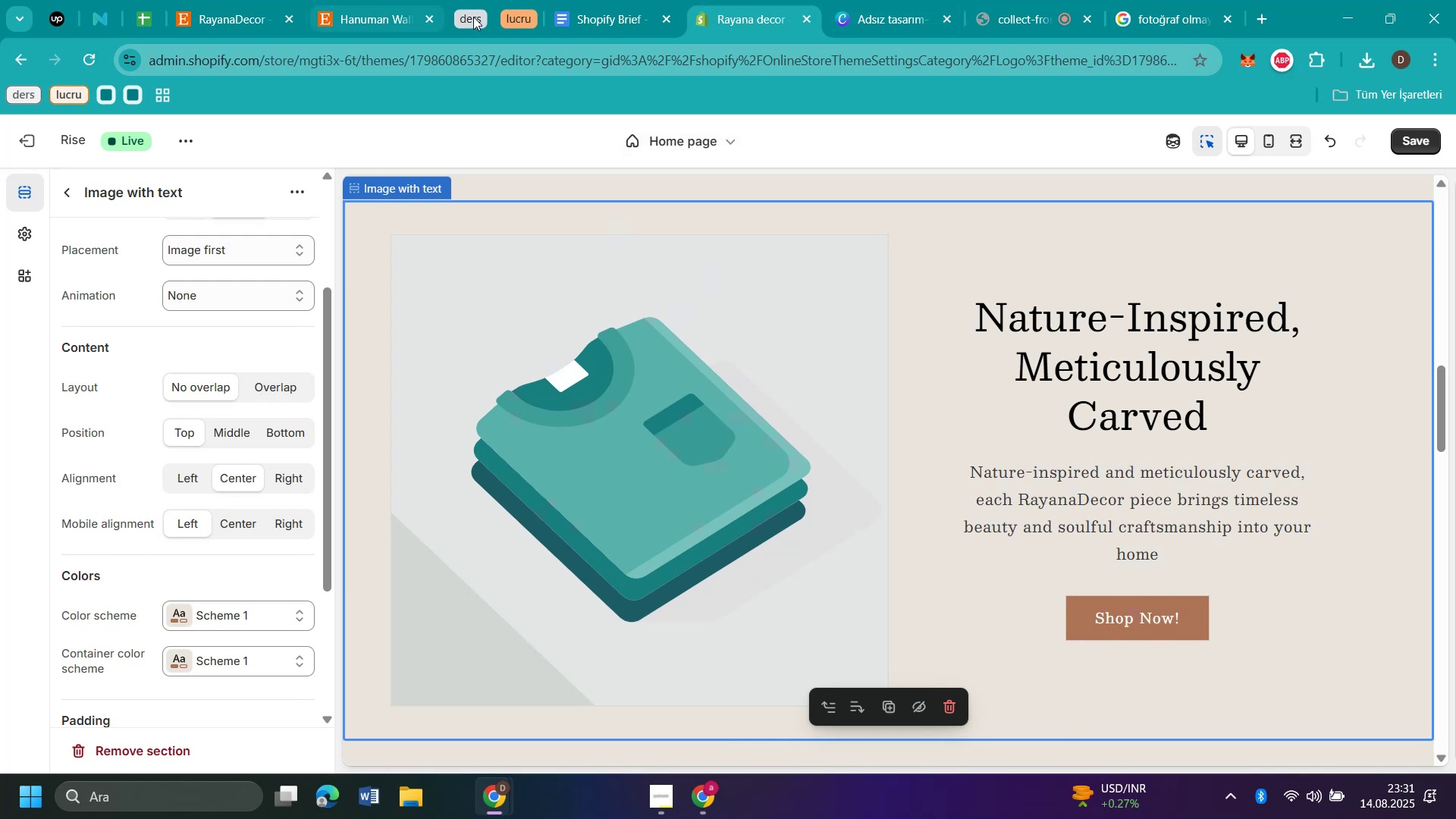 
left_click([361, 17])
 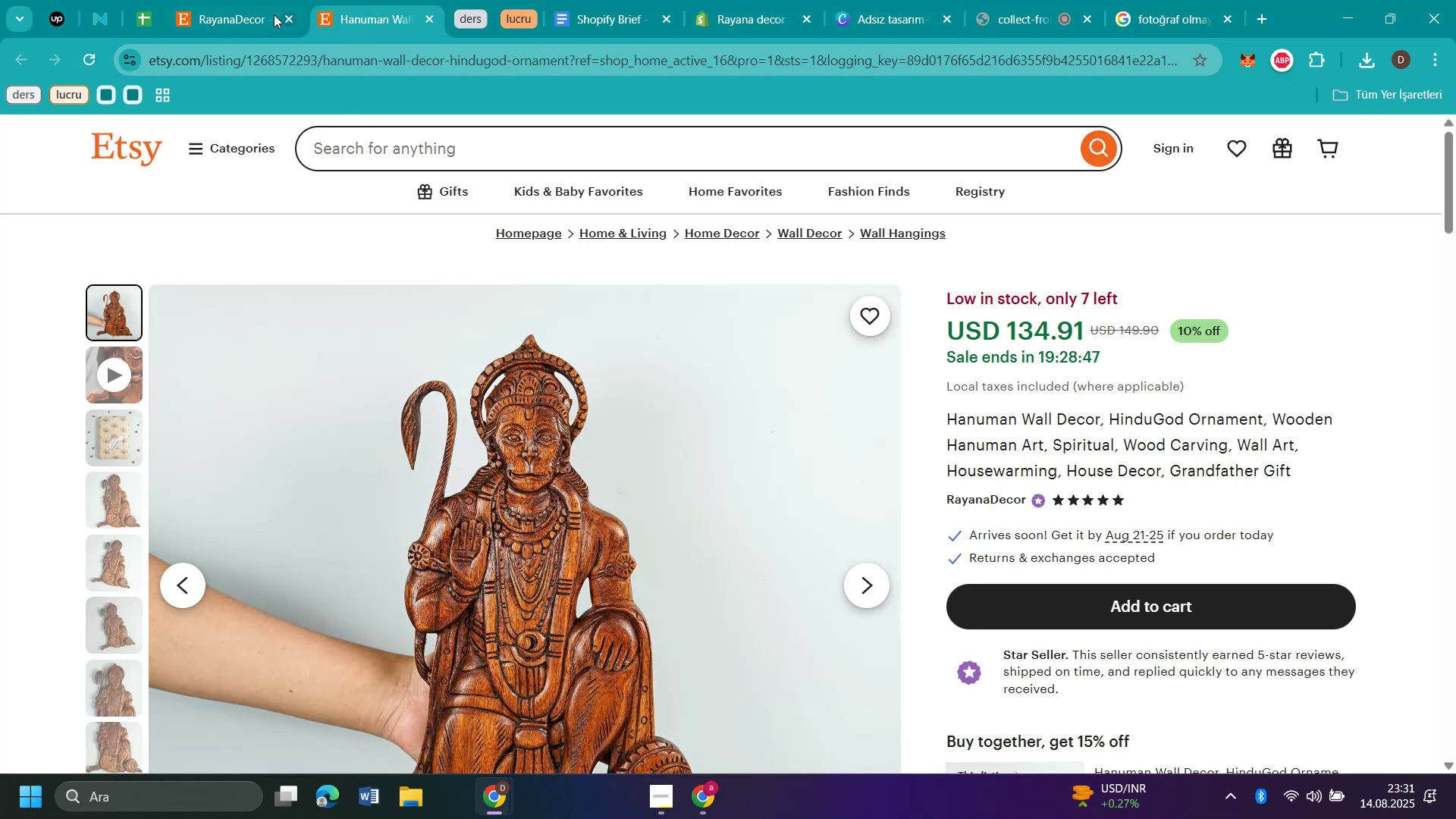 
left_click([215, 24])
 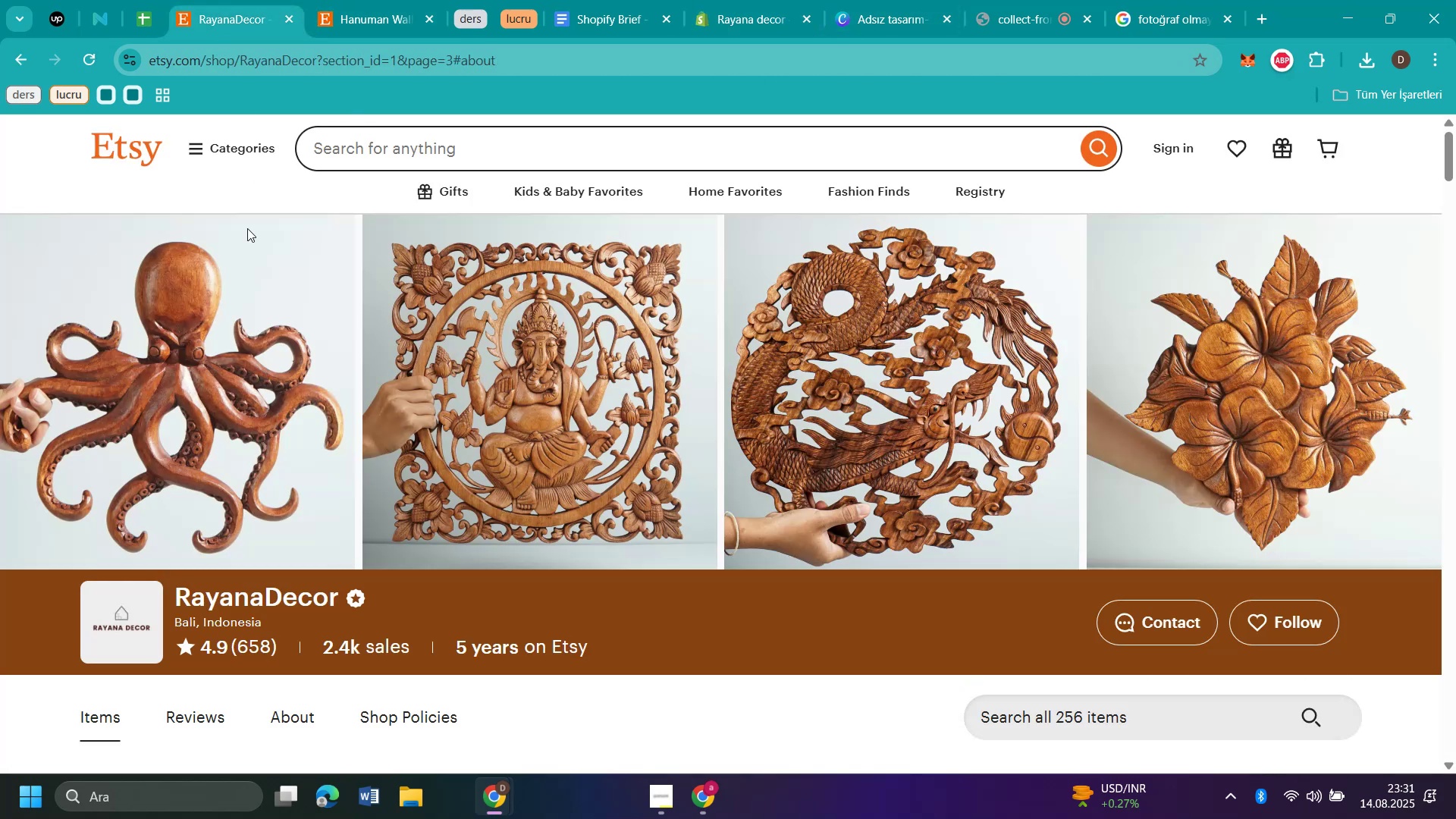 
scroll: coordinate [150, 447], scroll_direction: down, amount: 4.0
 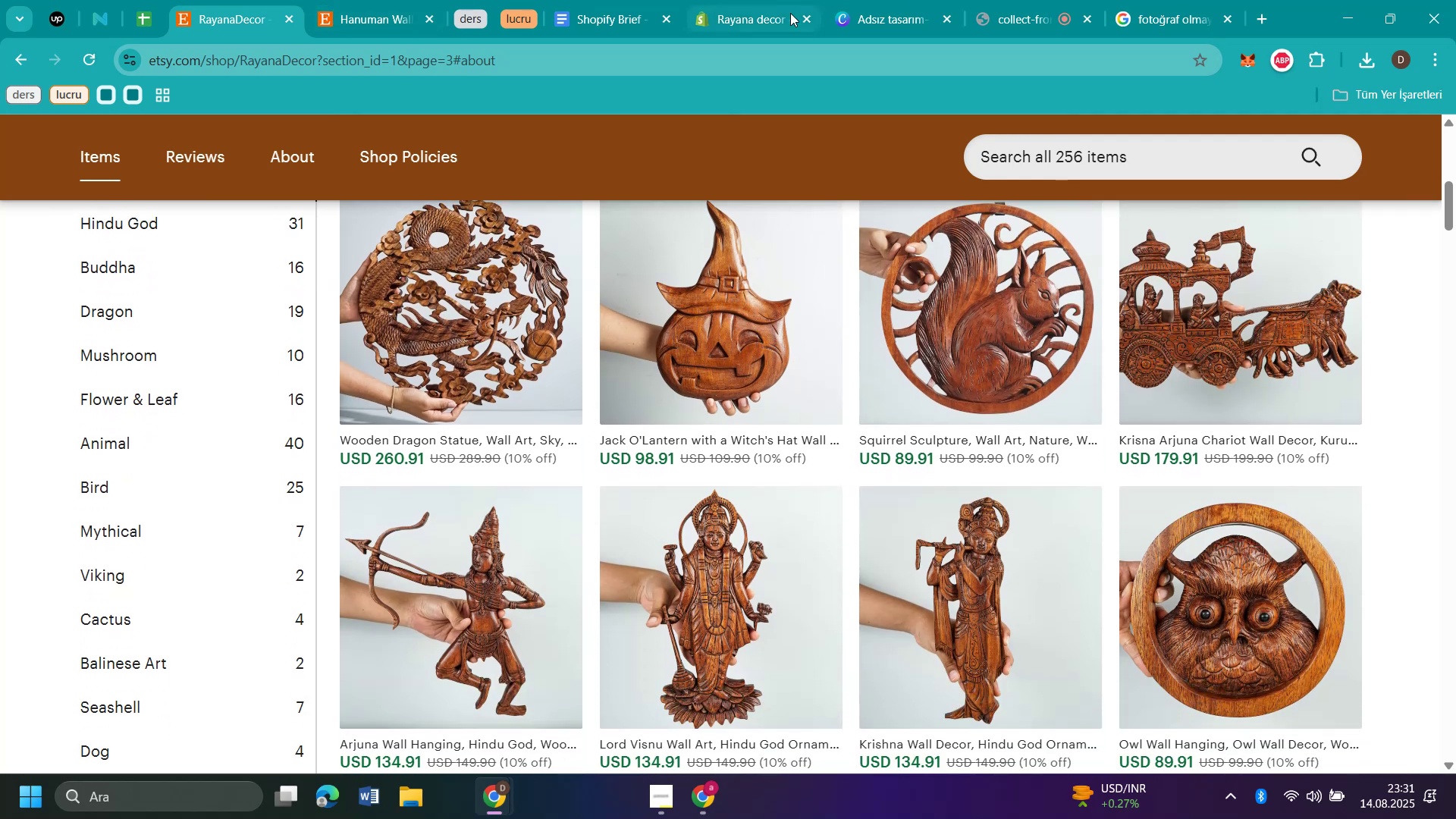 
left_click([753, 20])
 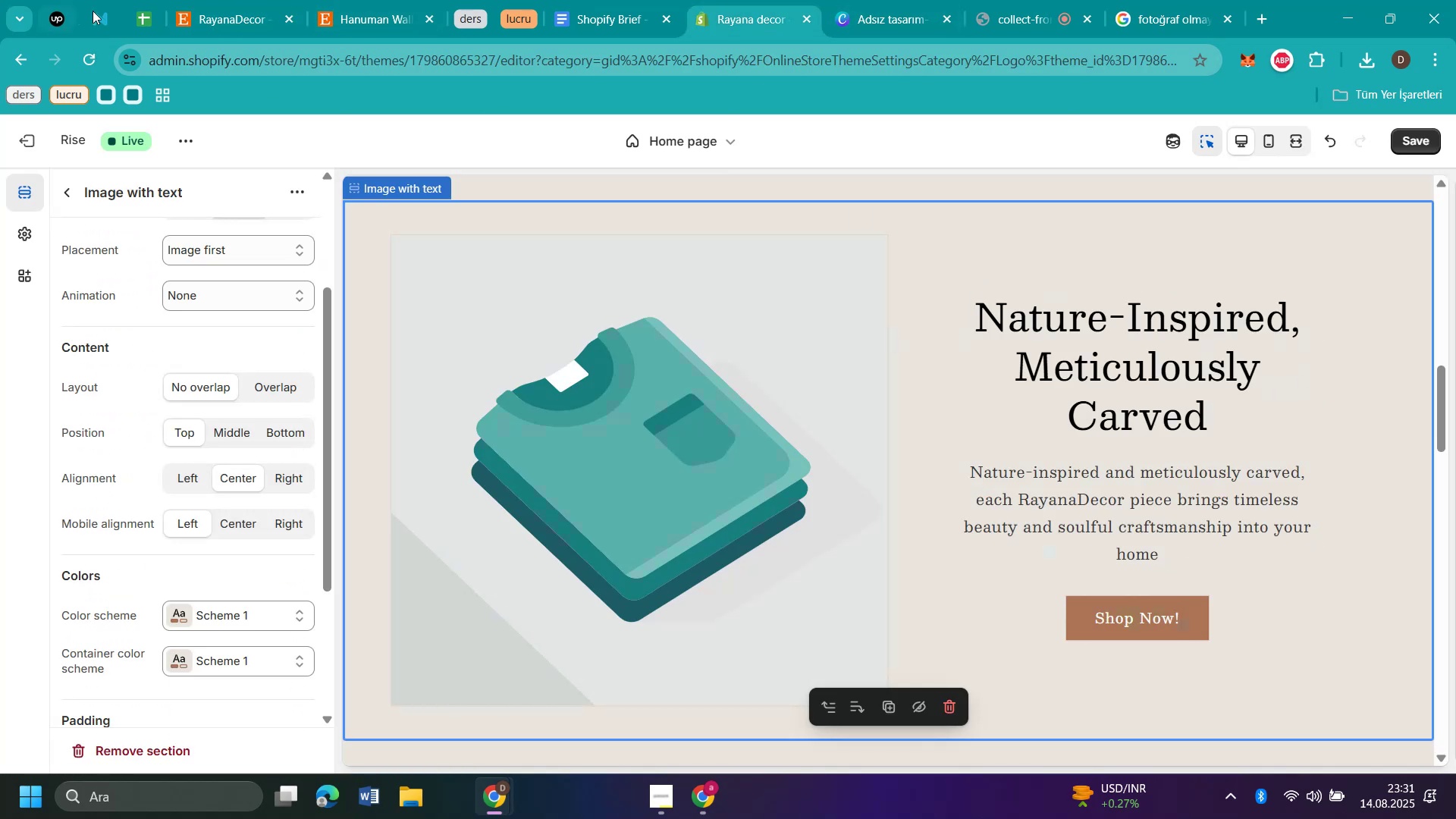 
left_click([197, 11])
 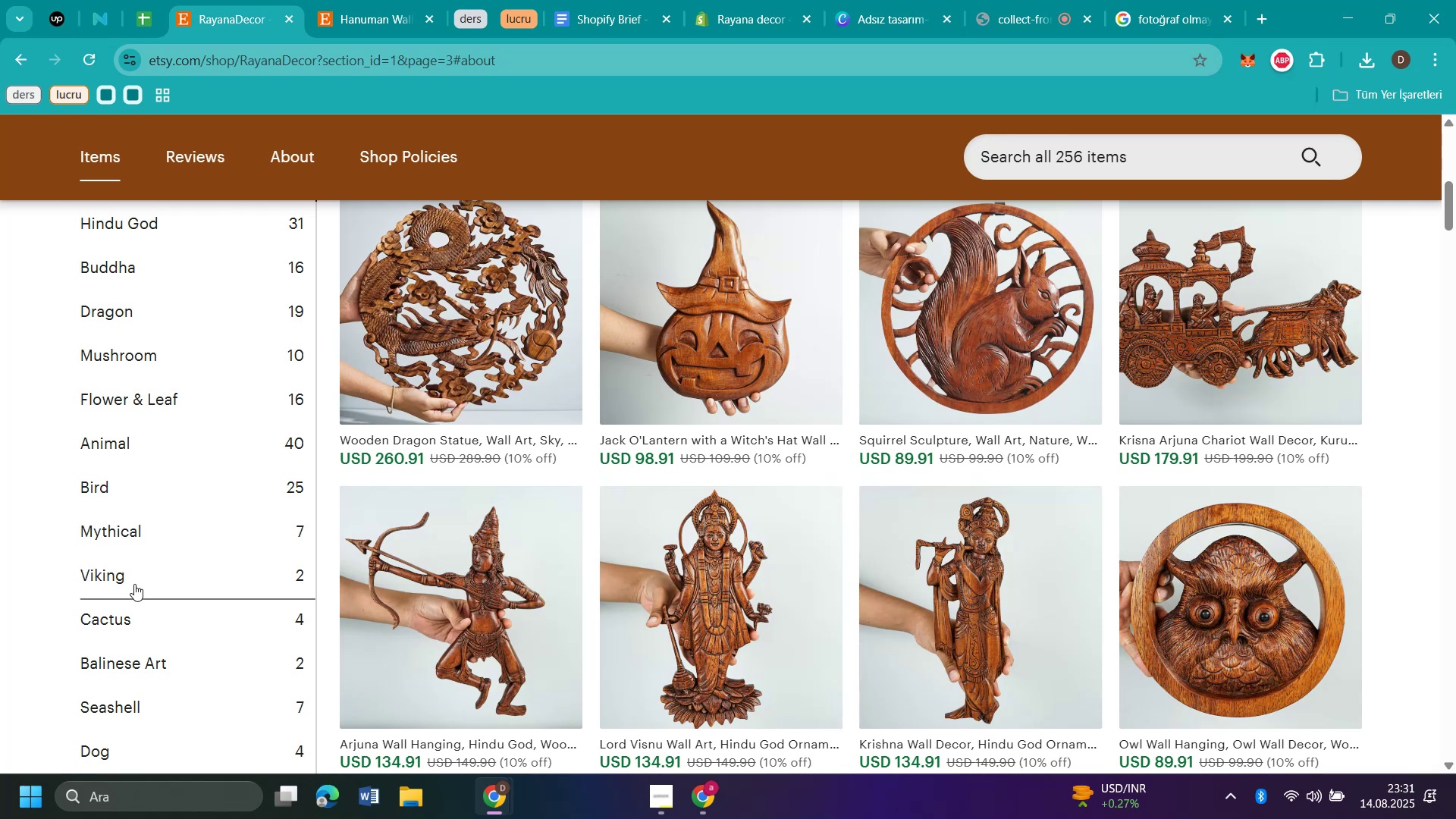 
wait(7.1)
 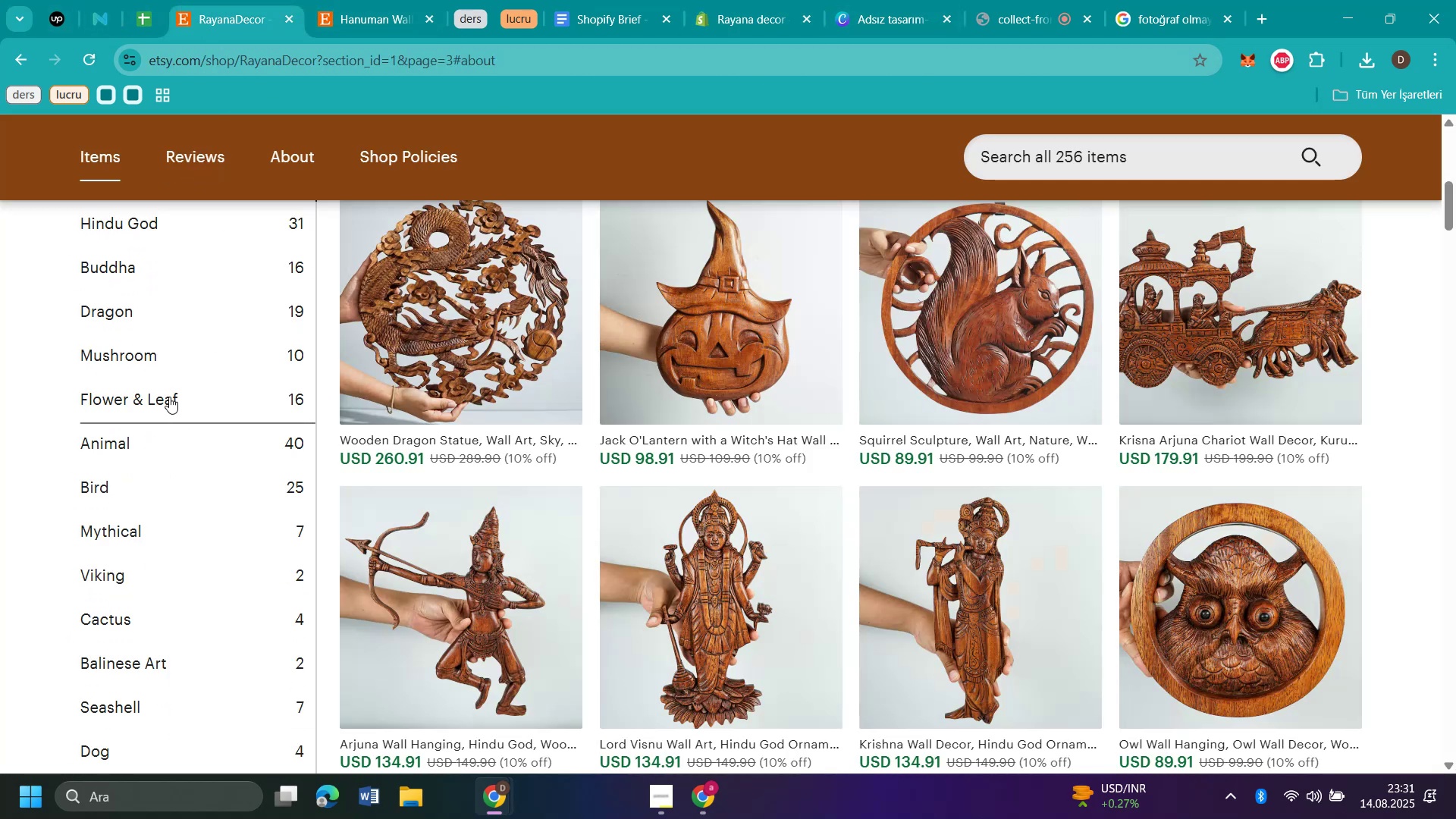 
left_click([137, 337])
 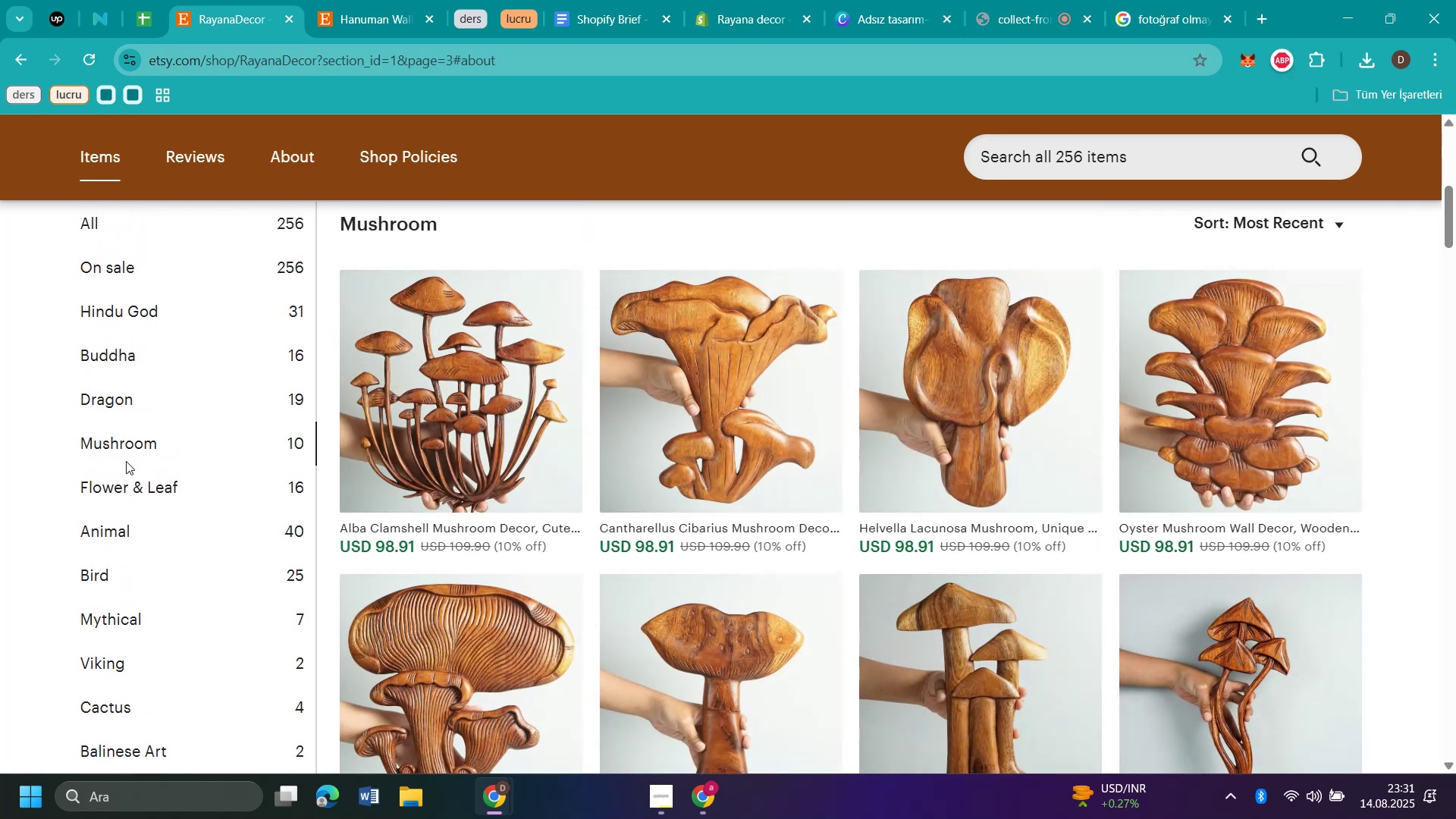 
left_click([123, 482])
 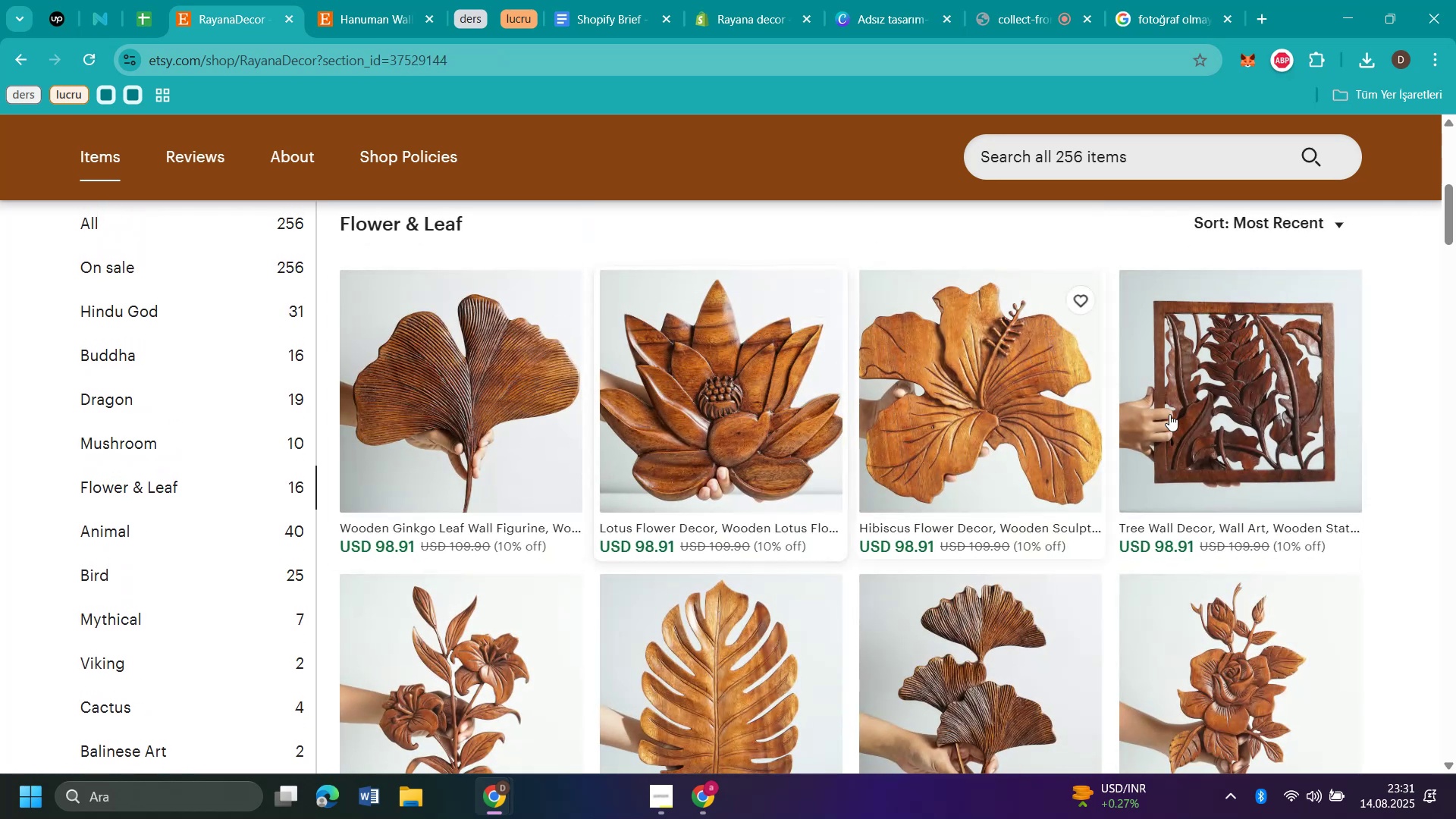 
scroll: coordinate [755, 430], scroll_direction: down, amount: 3.0
 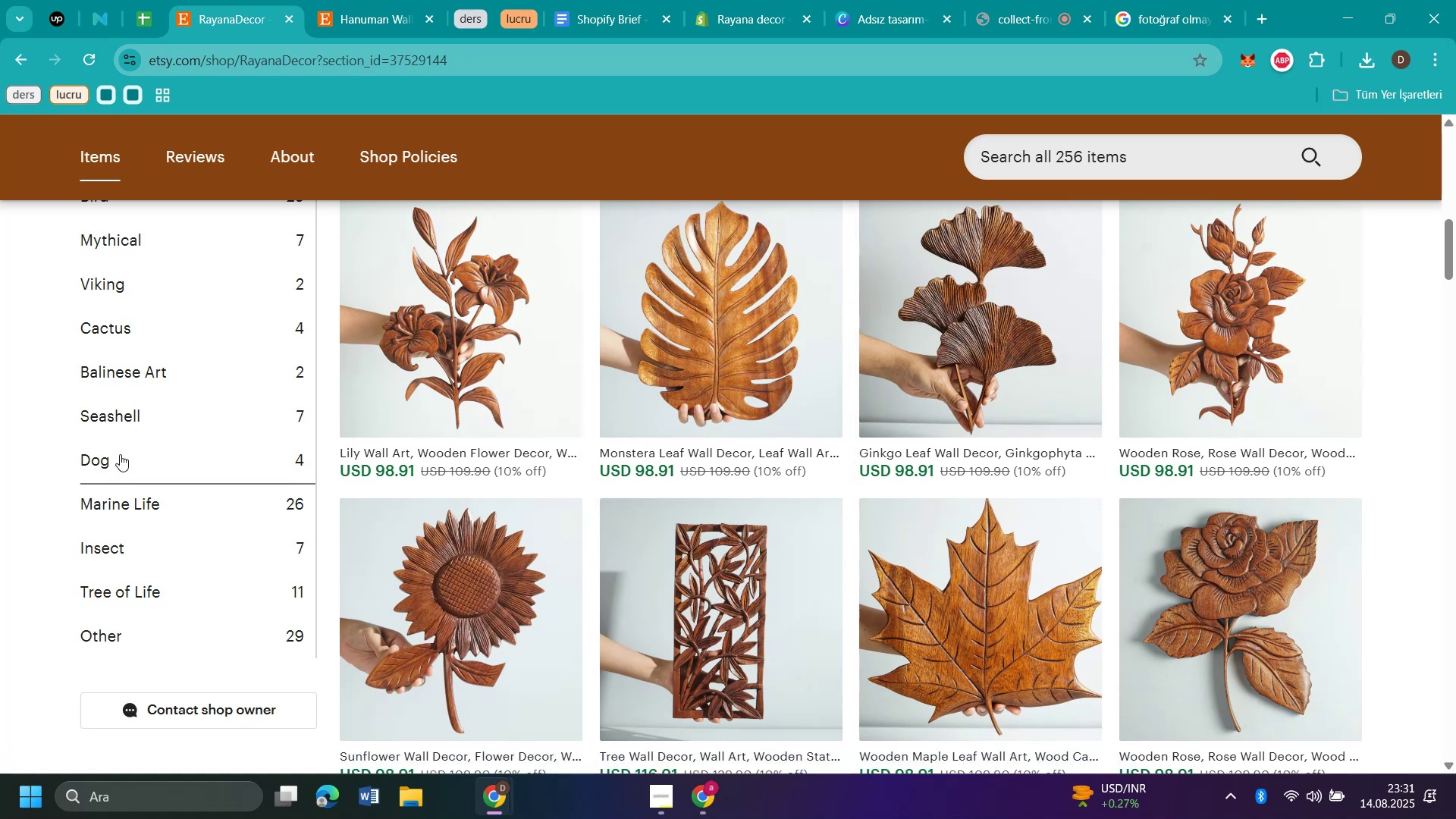 
left_click([120, 454])
 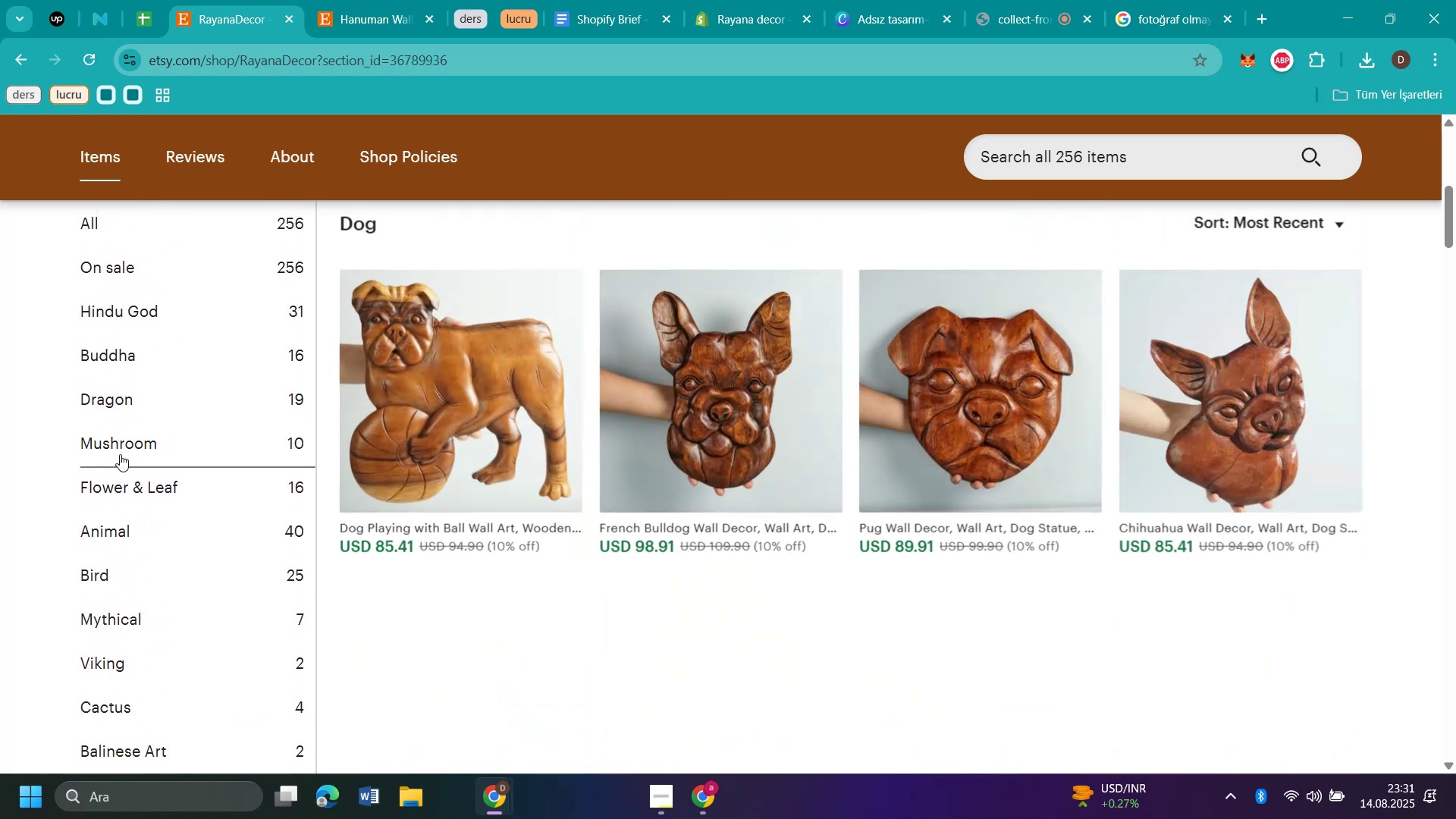 
scroll: coordinate [120, 454], scroll_direction: down, amount: 1.0
 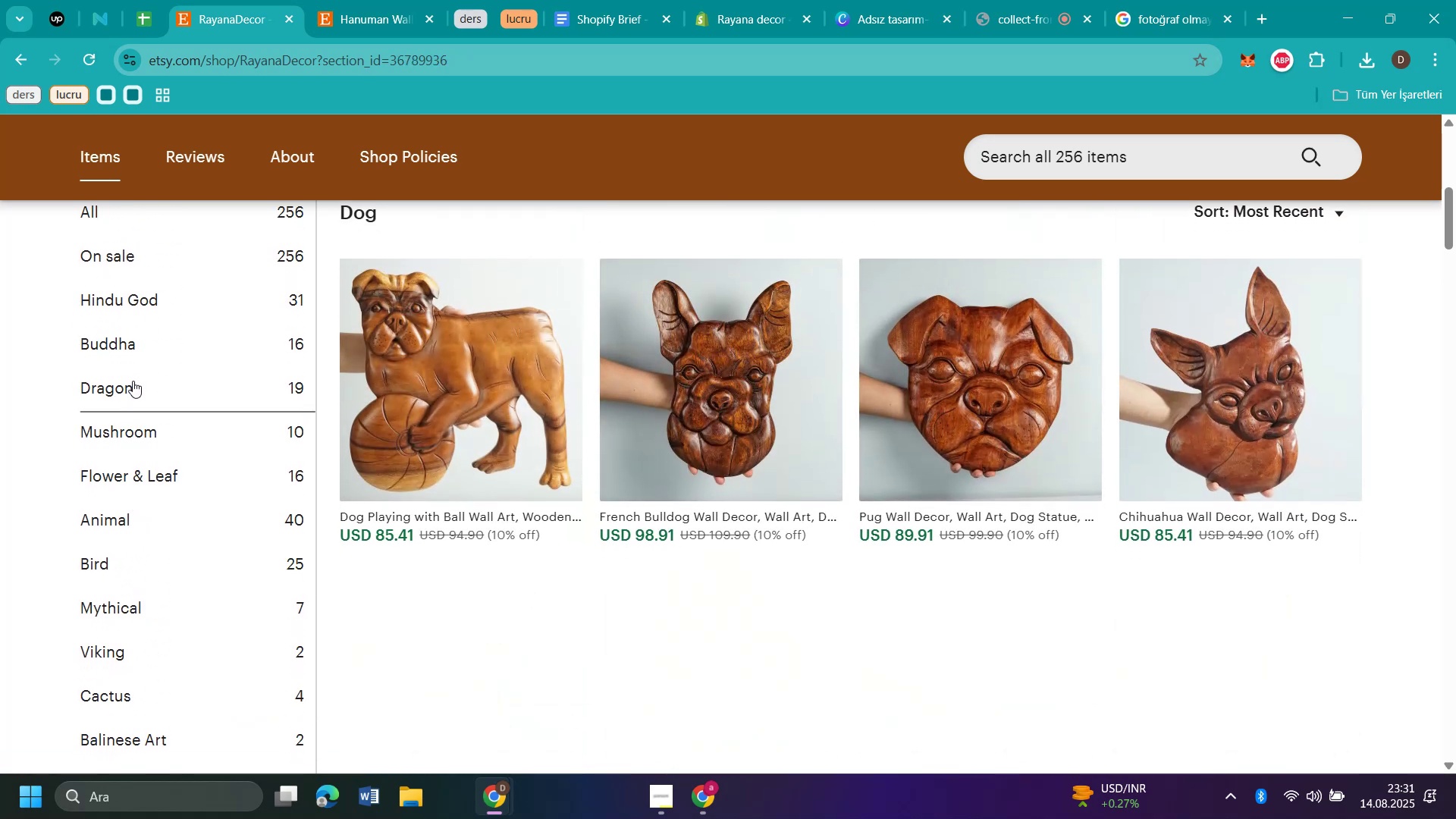 
left_click([140, 472])
 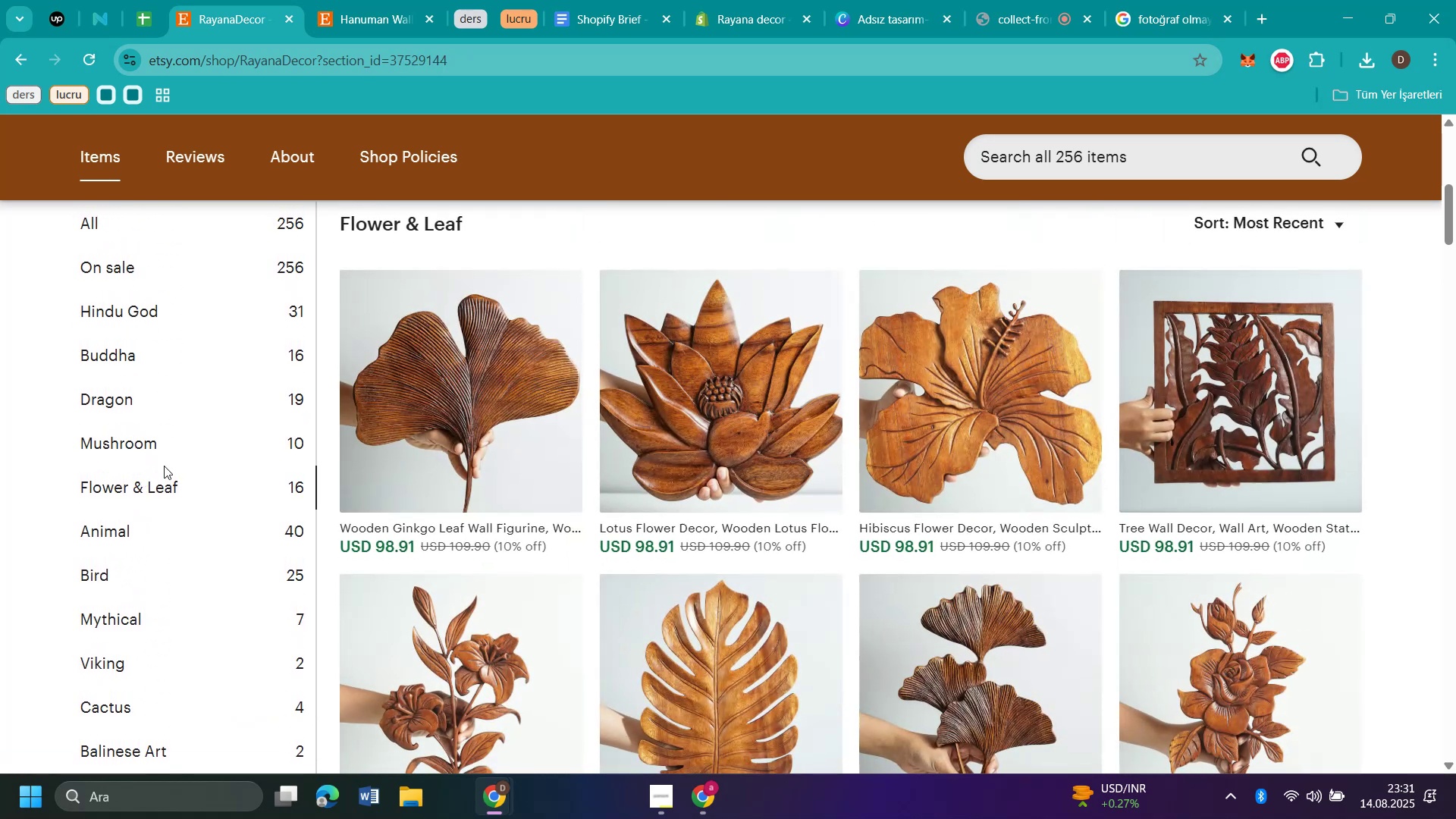 
scroll: coordinate [788, 466], scroll_direction: down, amount: 10.0
 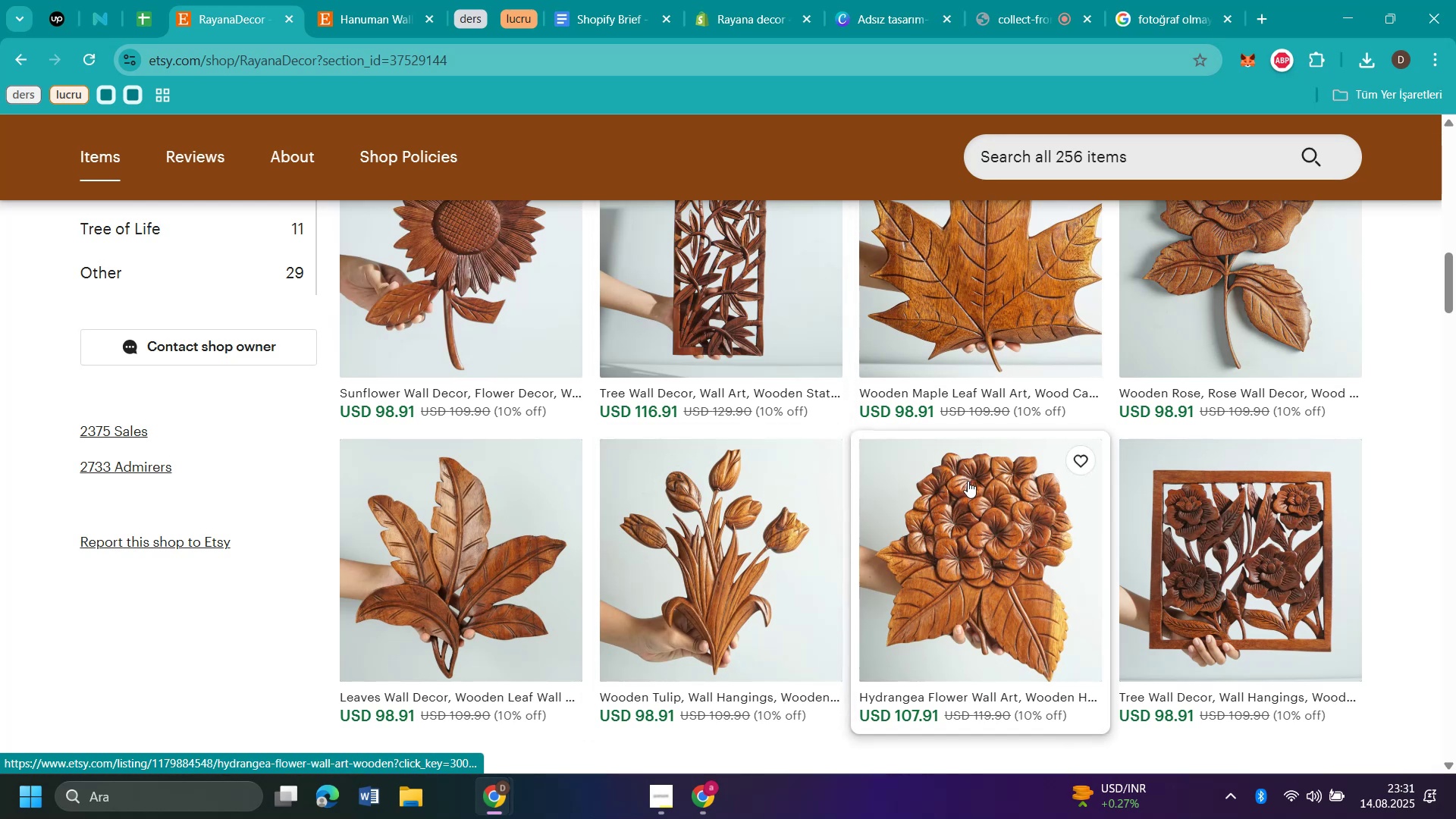 
left_click([968, 482])
 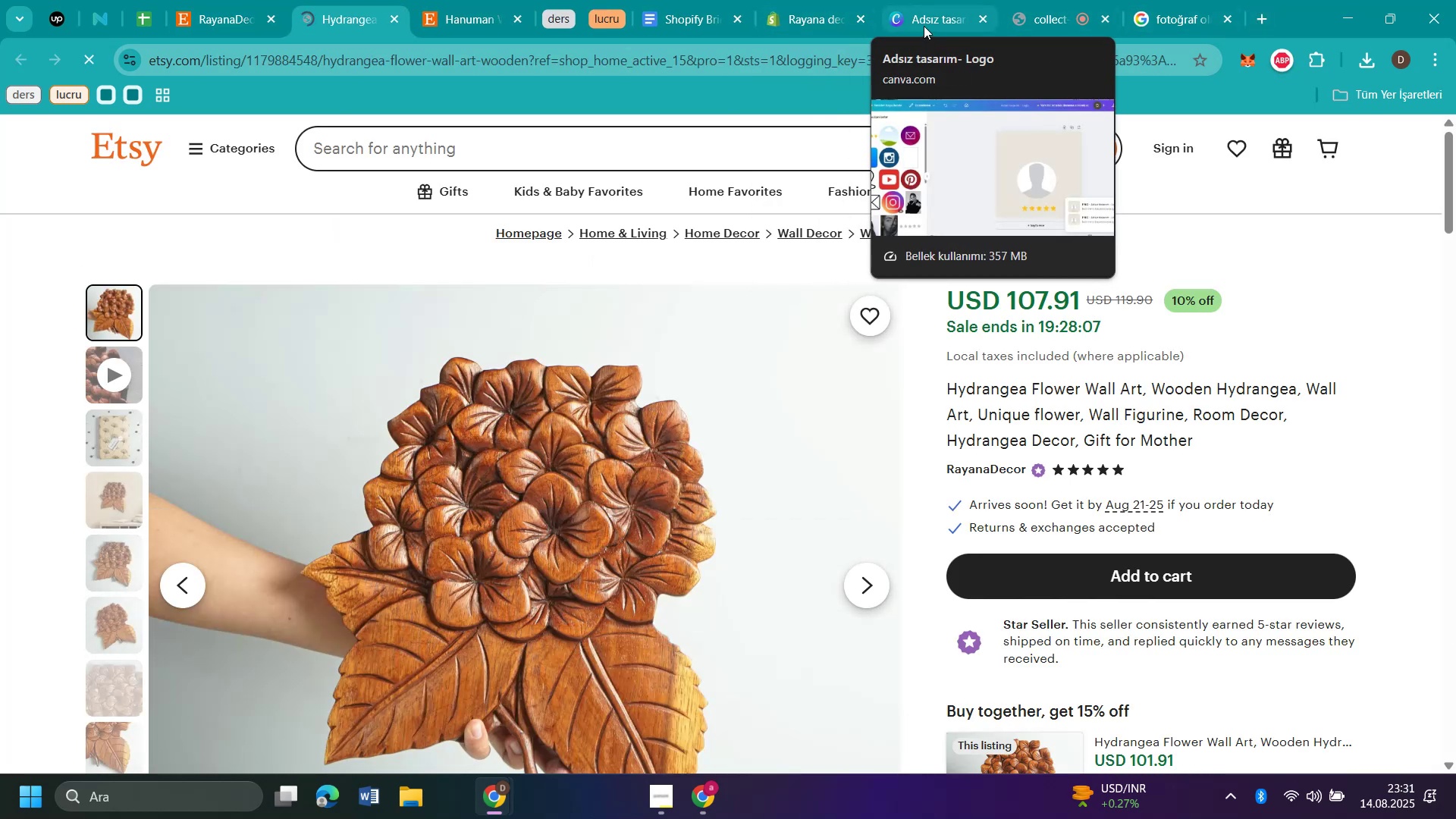 
left_click([116, 505])
 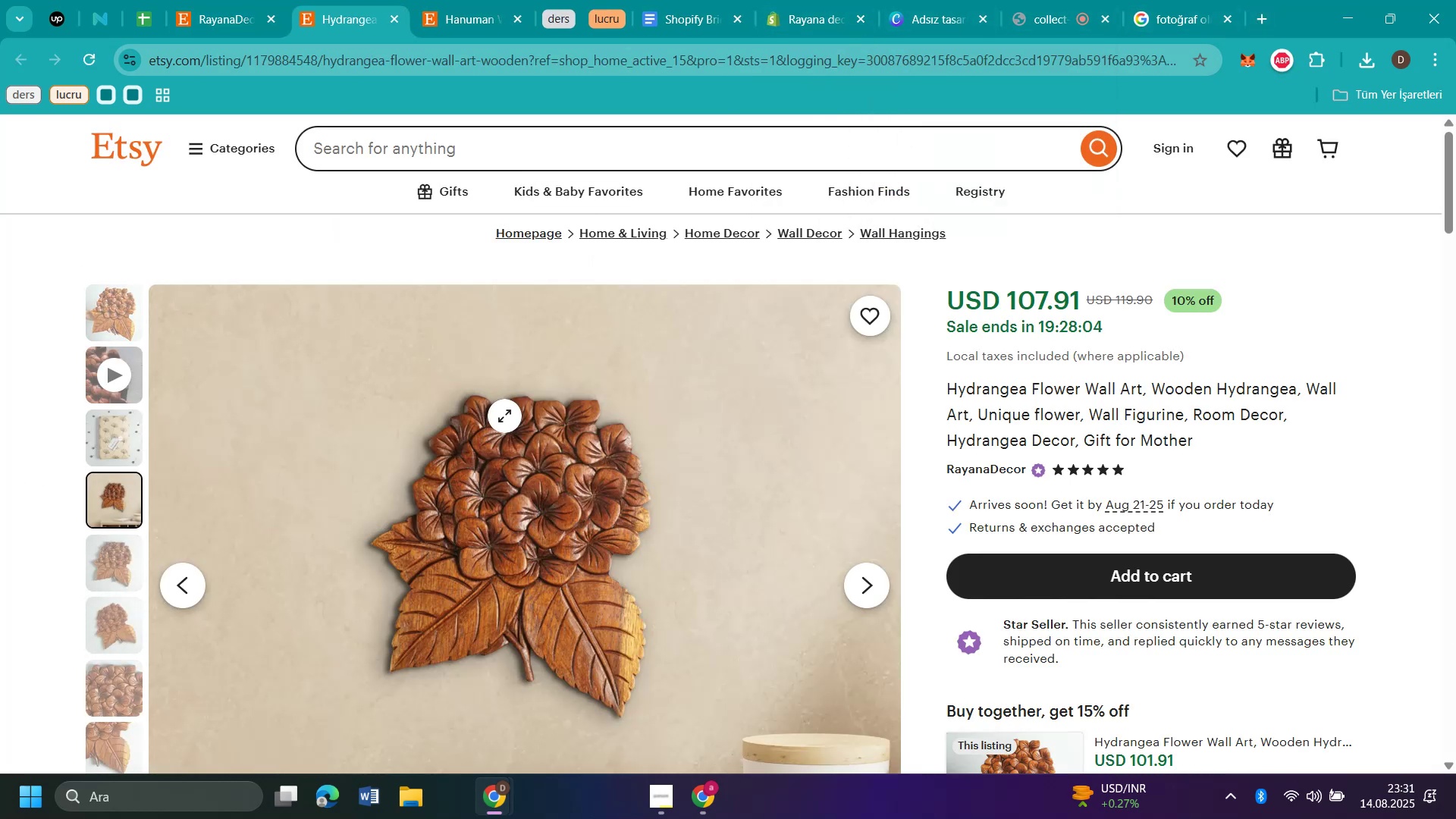 
scroll: coordinate [504, 416], scroll_direction: down, amount: 2.0
 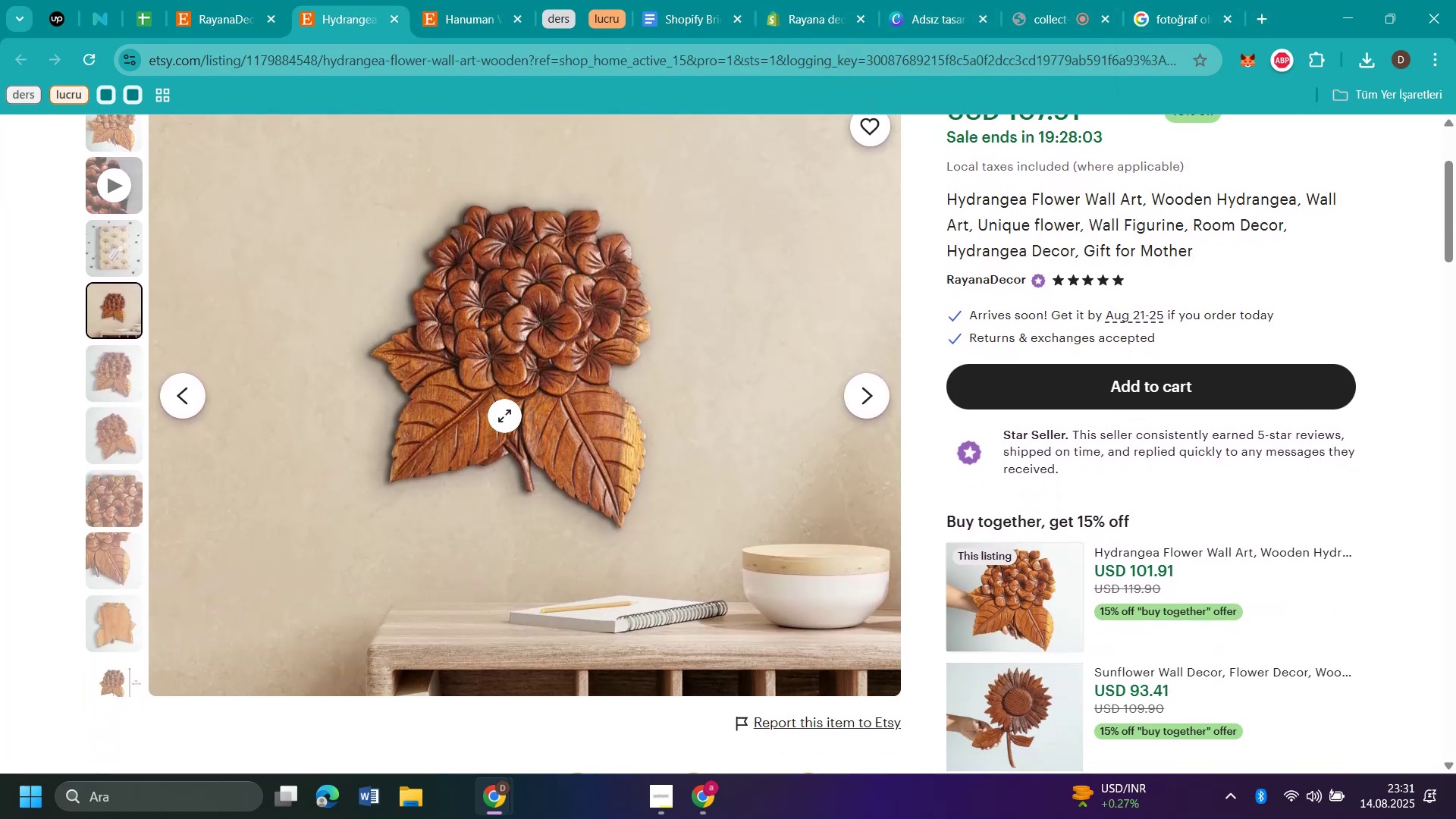 
scroll: coordinate [504, 416], scroll_direction: up, amount: 1.0
 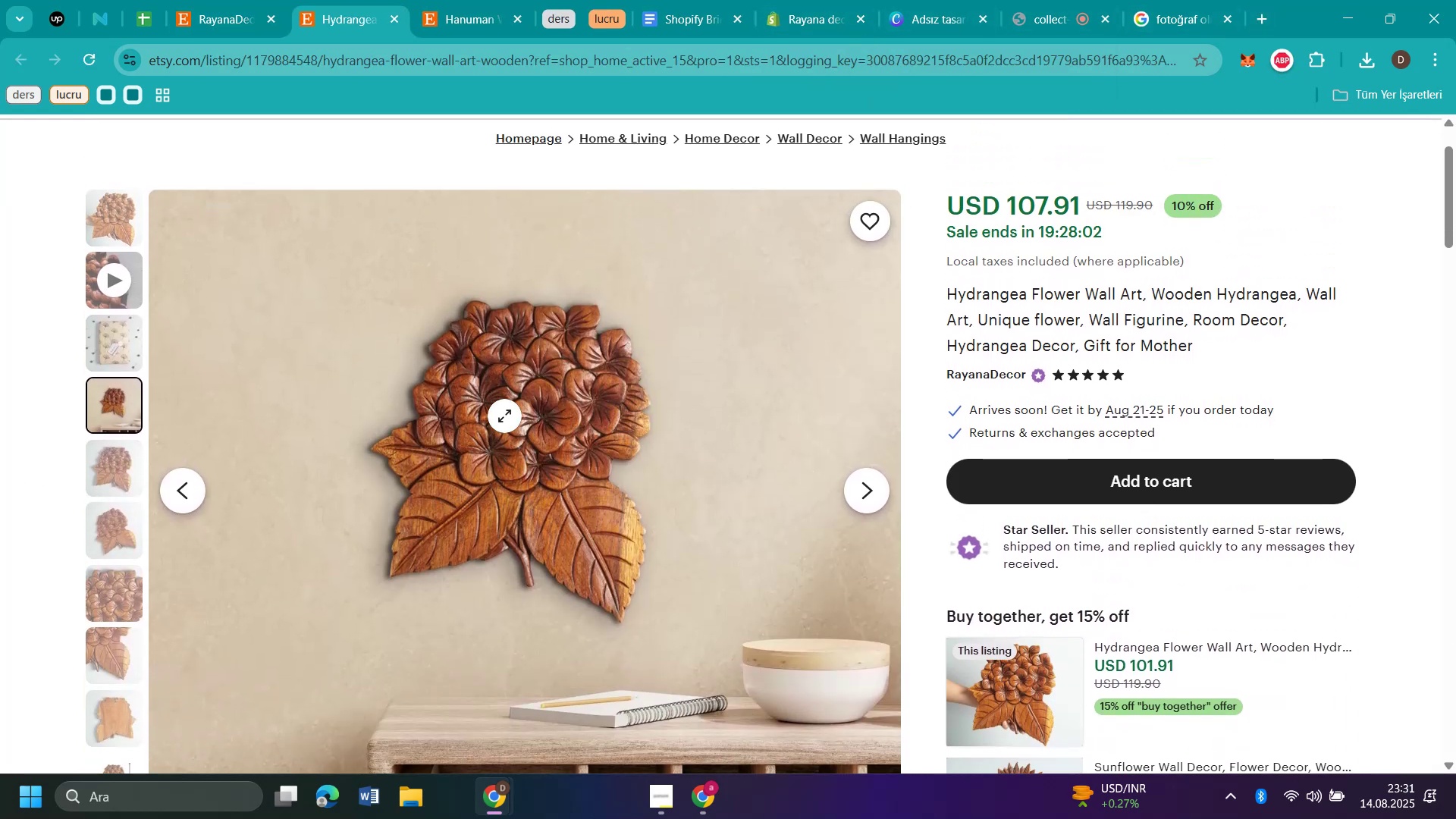 
right_click([504, 416])
 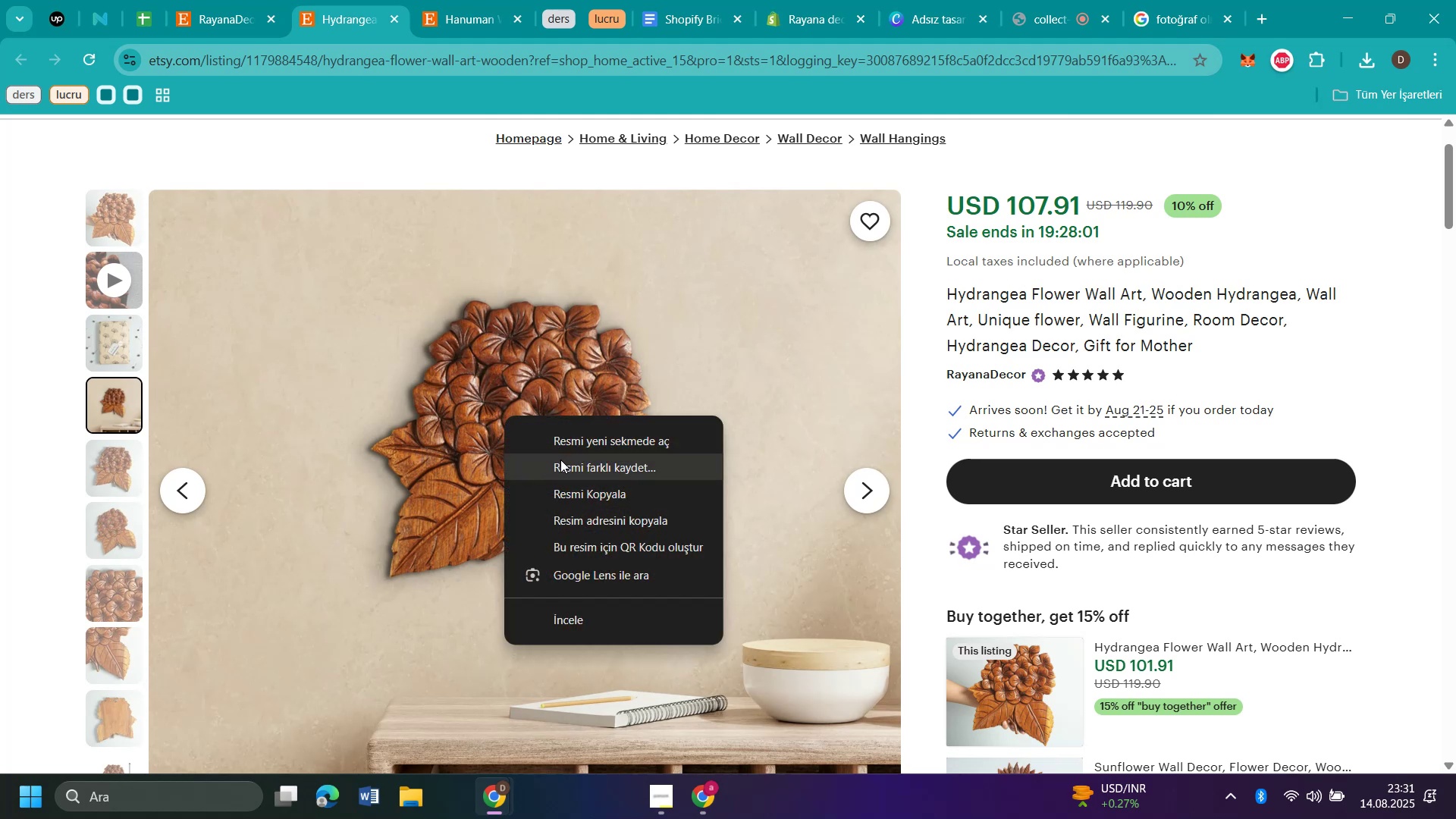 
left_click([560, 460])
 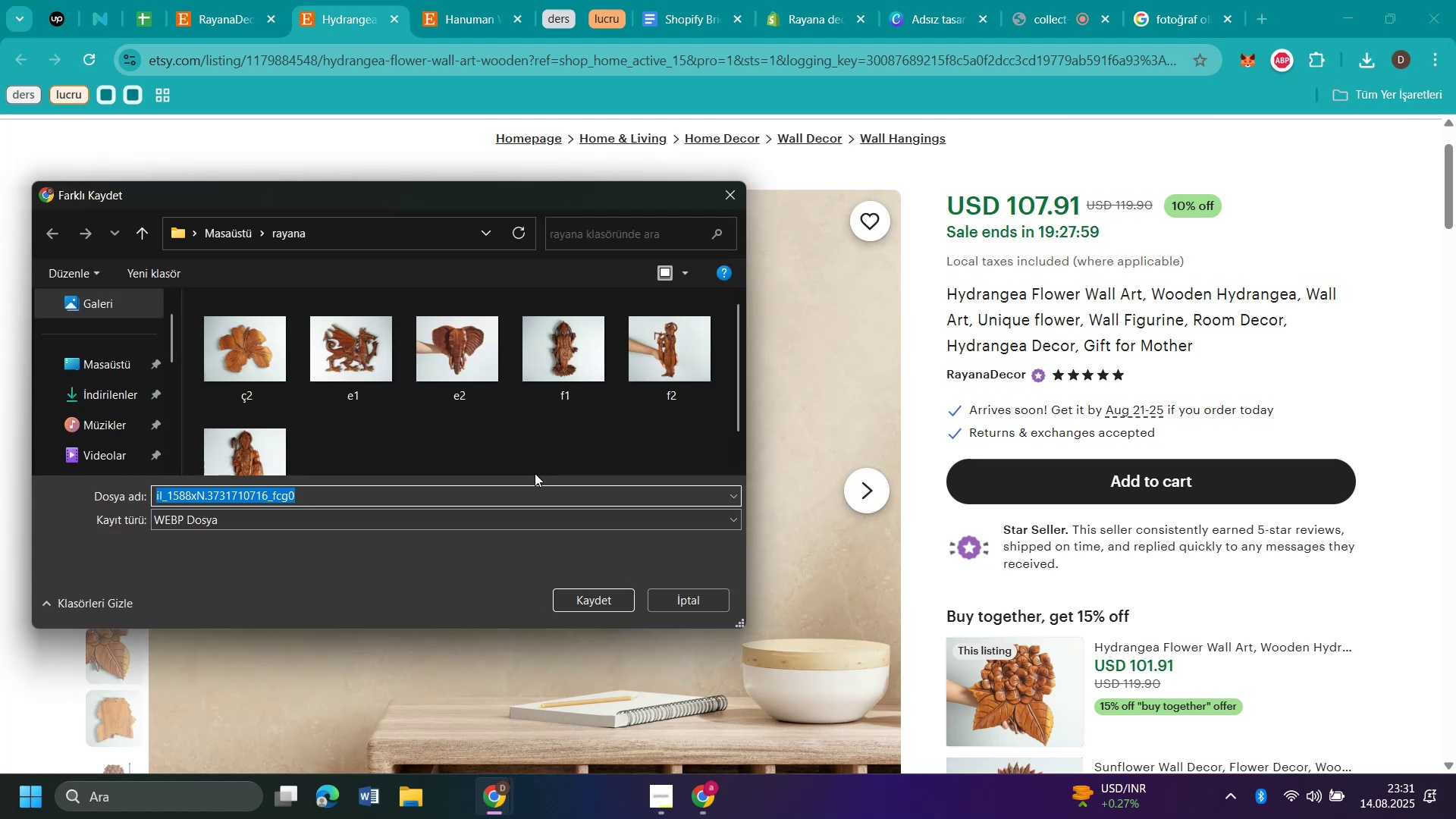 
type(d1)
 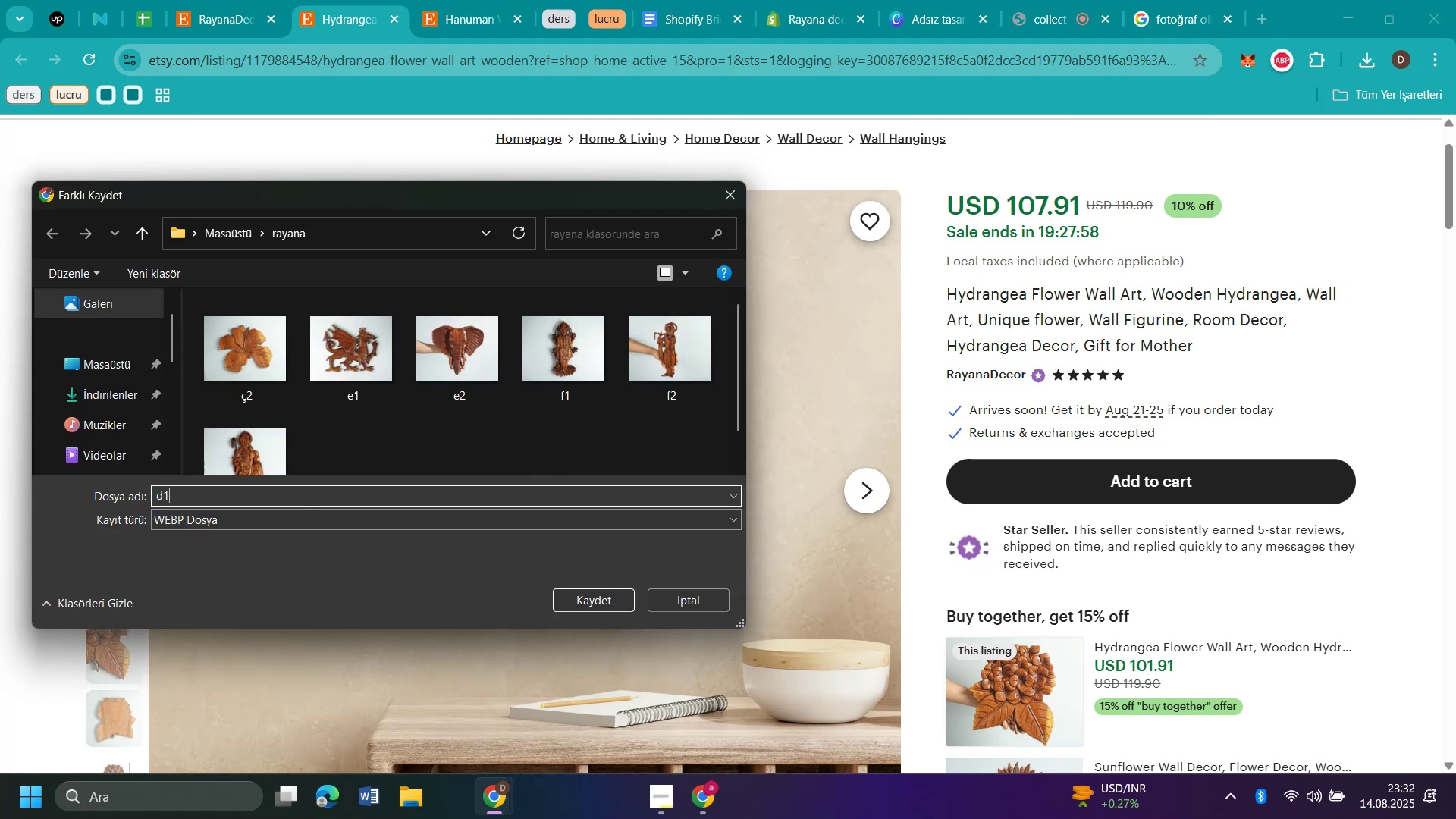 
key(Enter)
 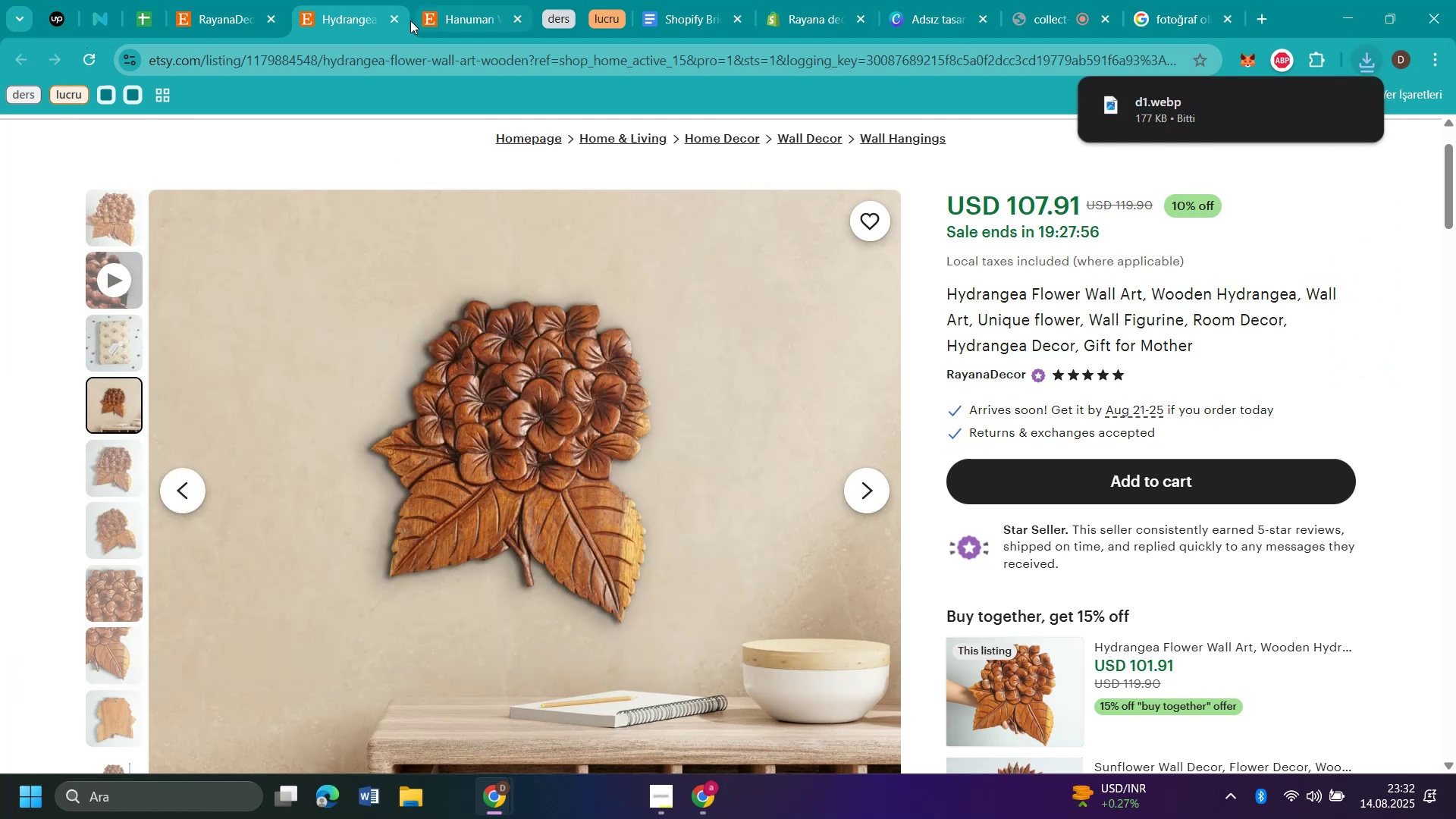 
left_click([394, 19])
 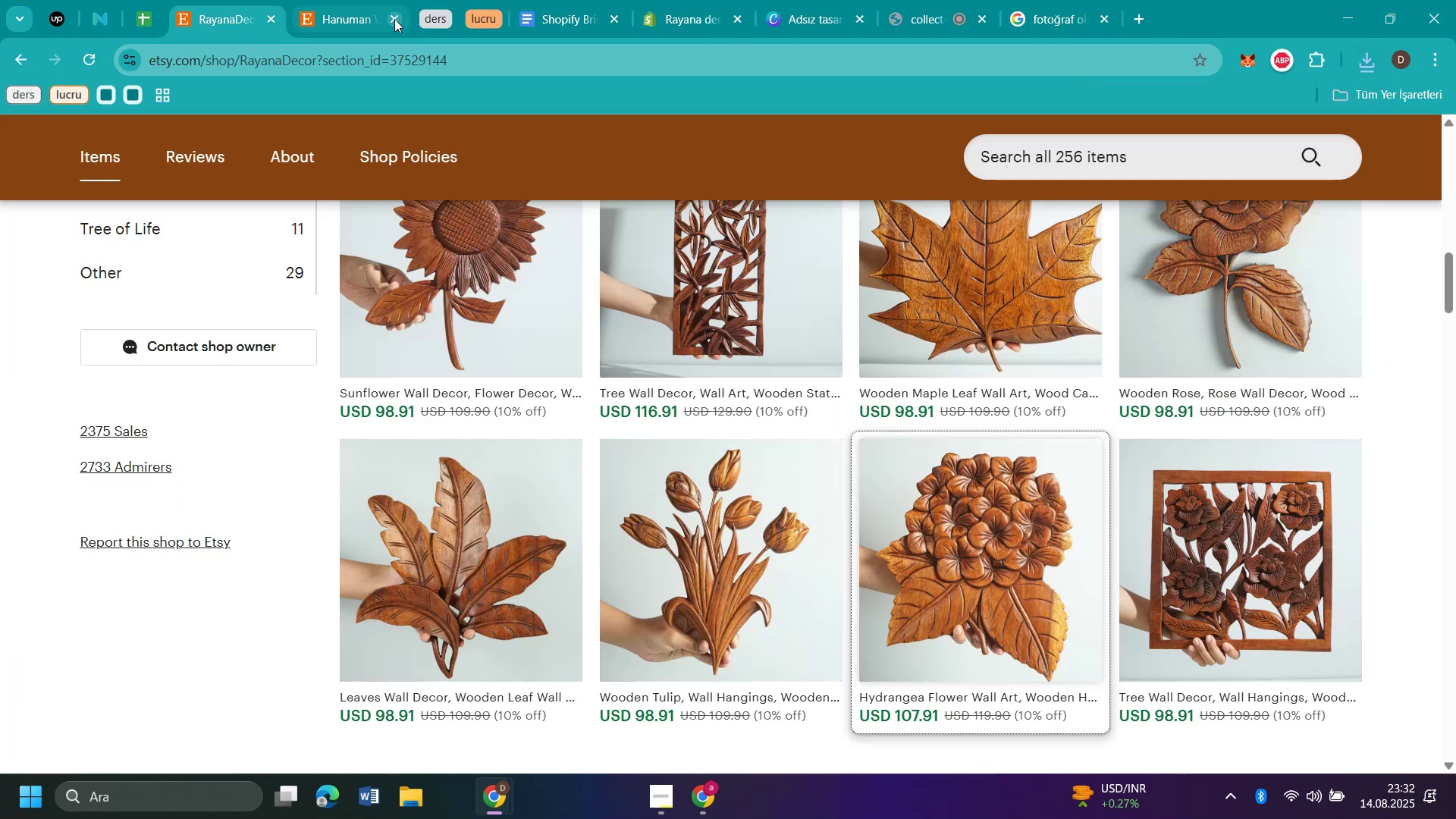 
left_click([394, 19])
 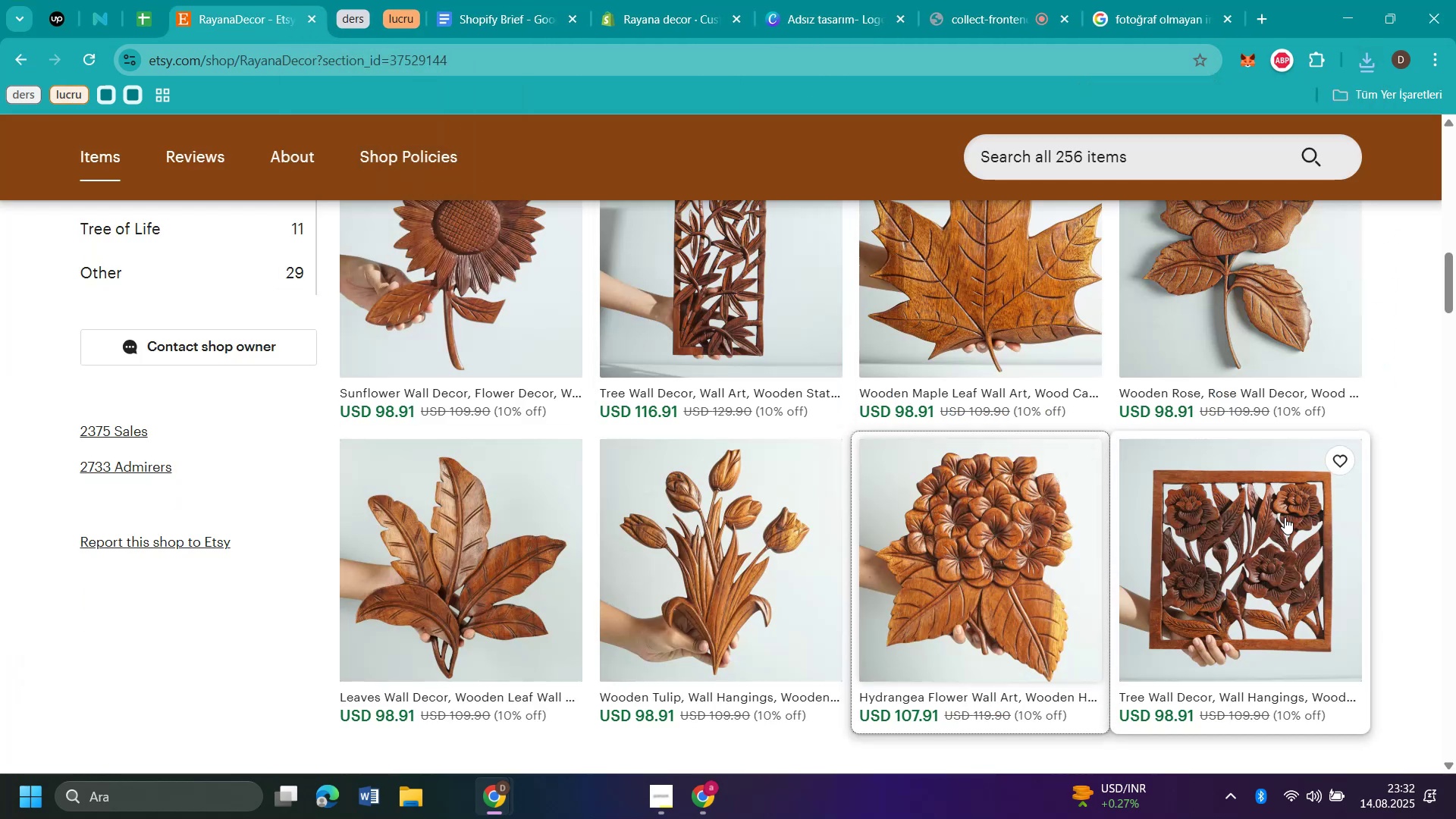 
scroll: coordinate [1280, 513], scroll_direction: up, amount: 2.0
 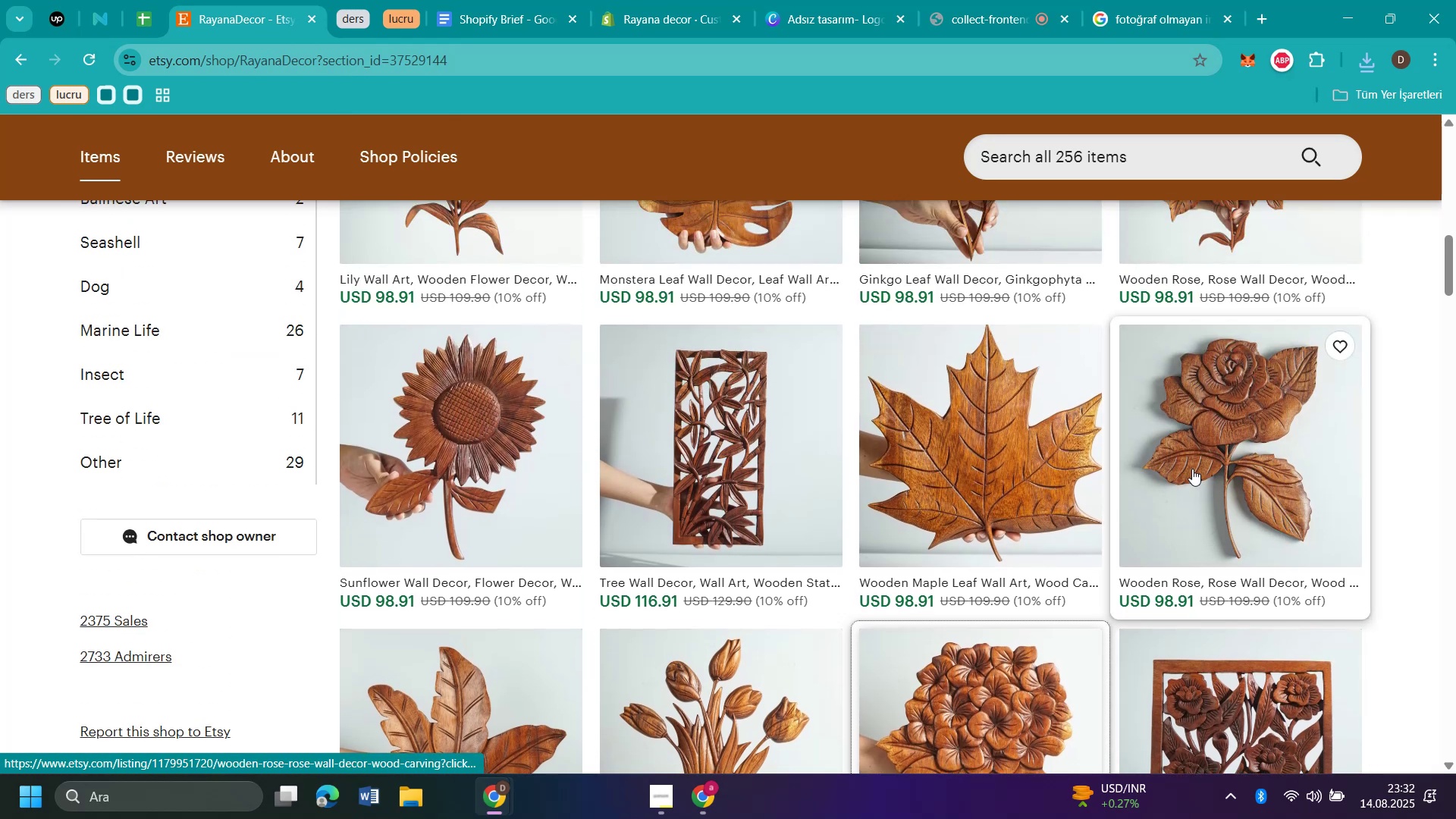 
scroll: coordinate [802, 510], scroll_direction: down, amount: 1.0
 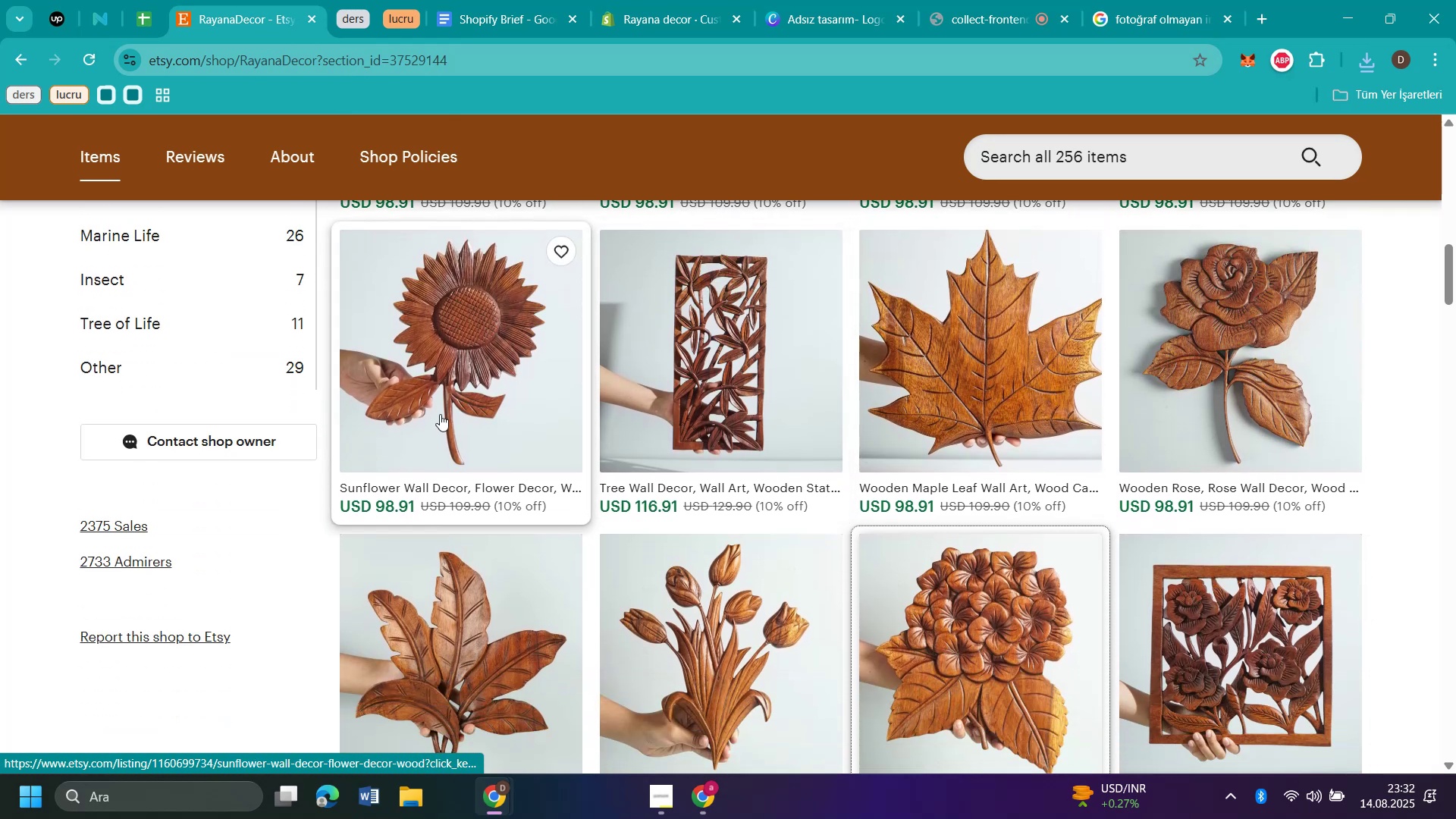 
left_click([440, 414])
 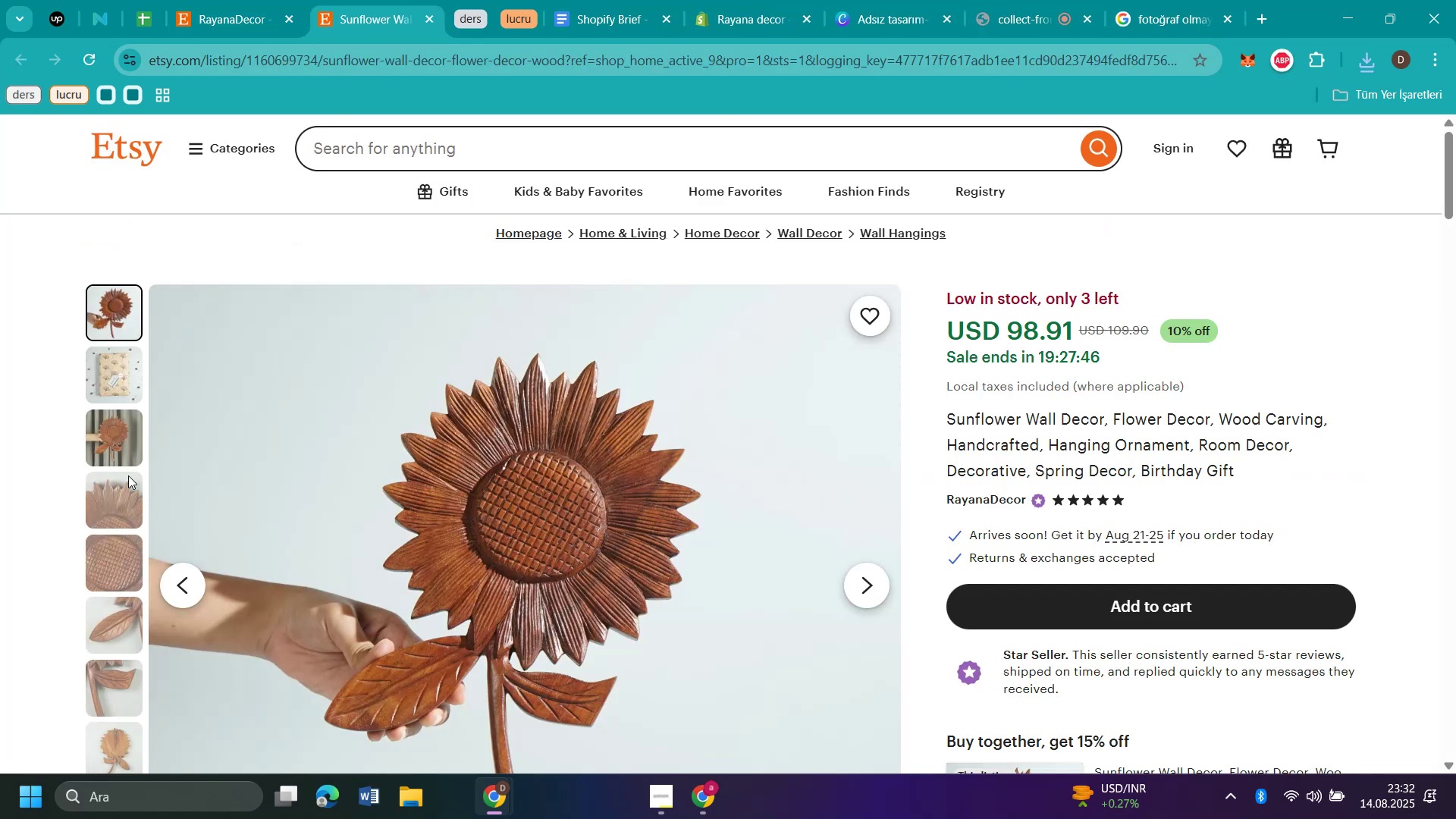 
wait(5.94)
 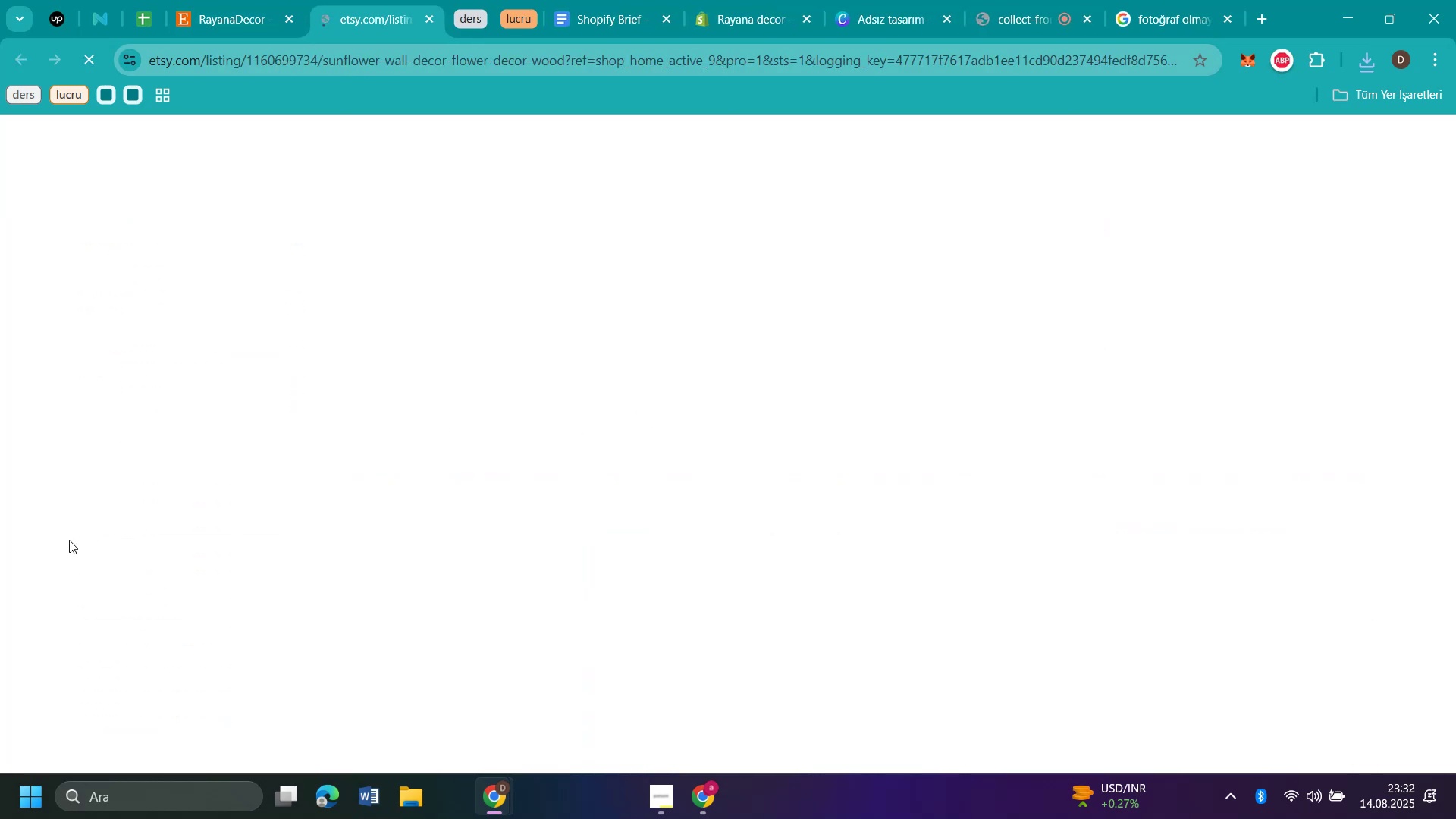 
left_click([115, 753])
 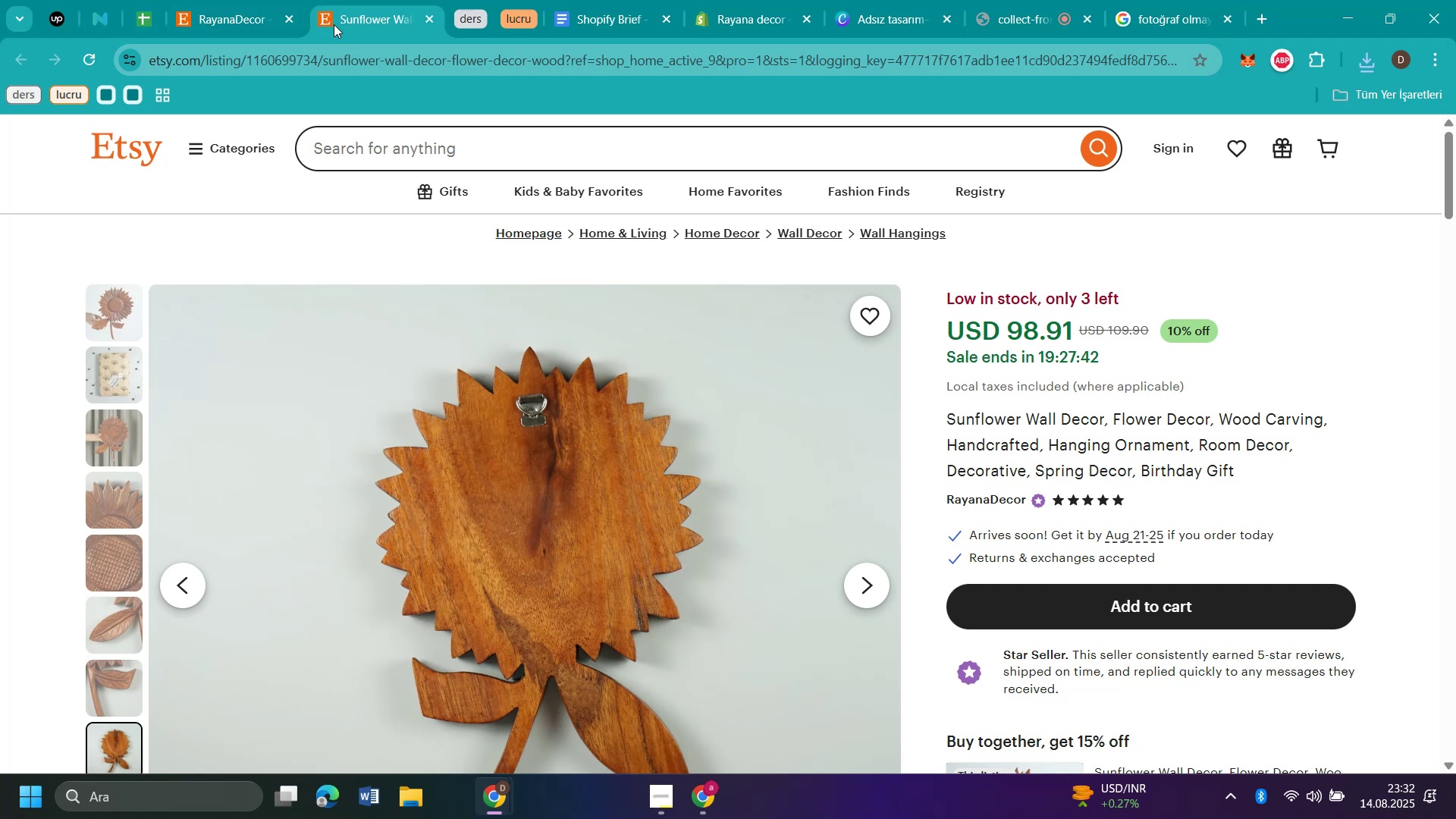 
left_click([428, 21])
 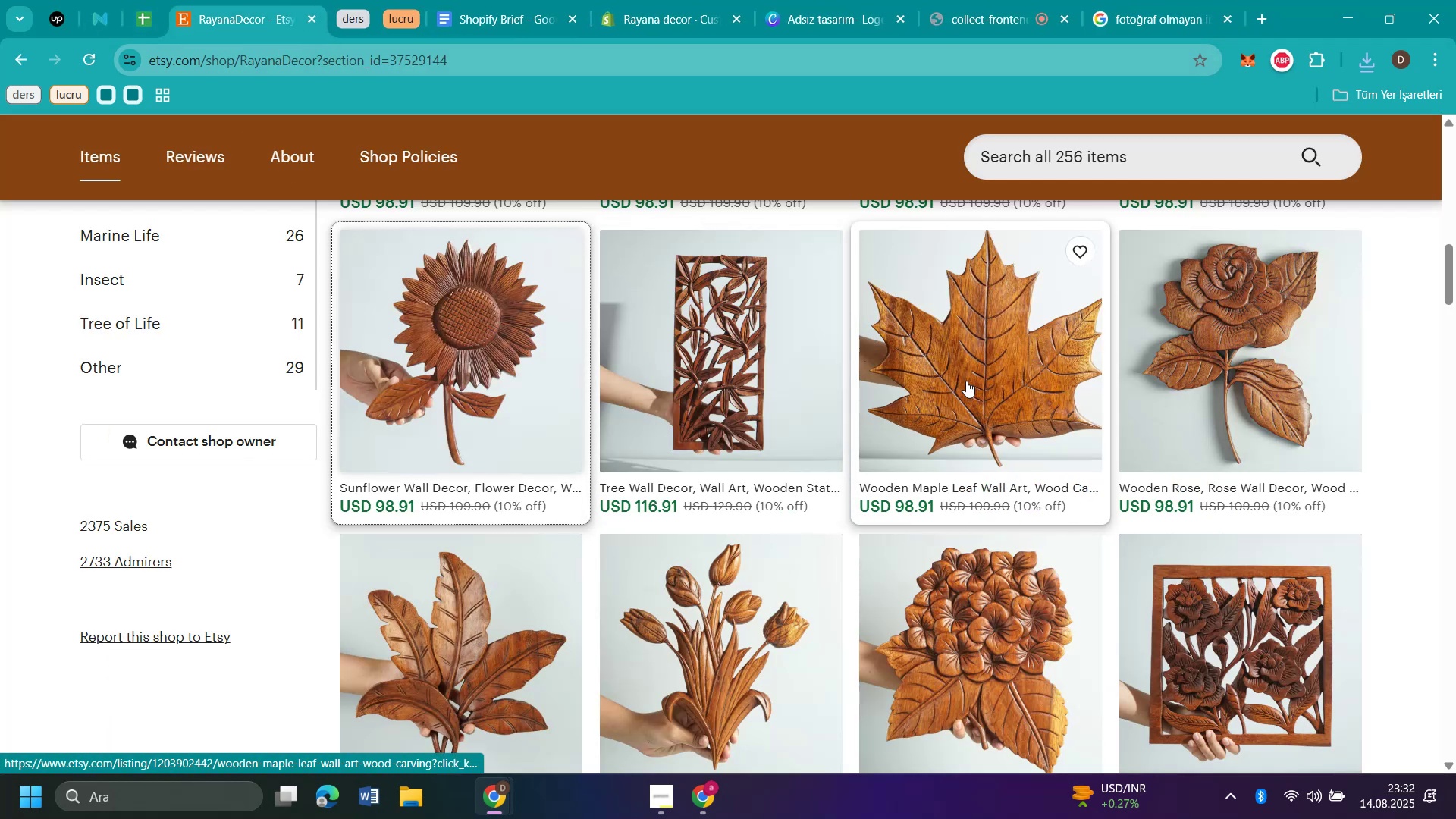 
scroll: coordinate [966, 381], scroll_direction: down, amount: 2.0
 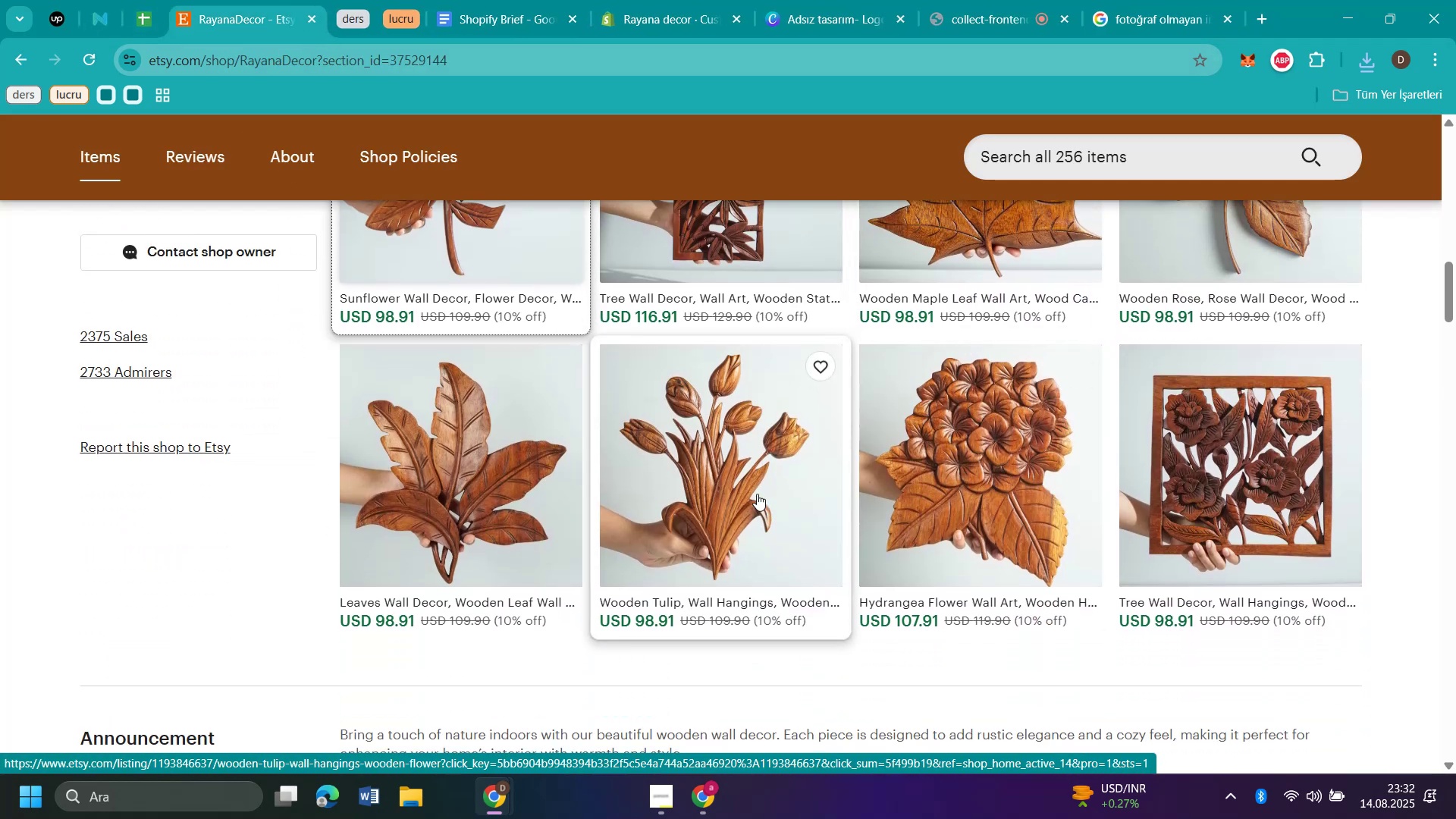 
left_click([757, 493])
 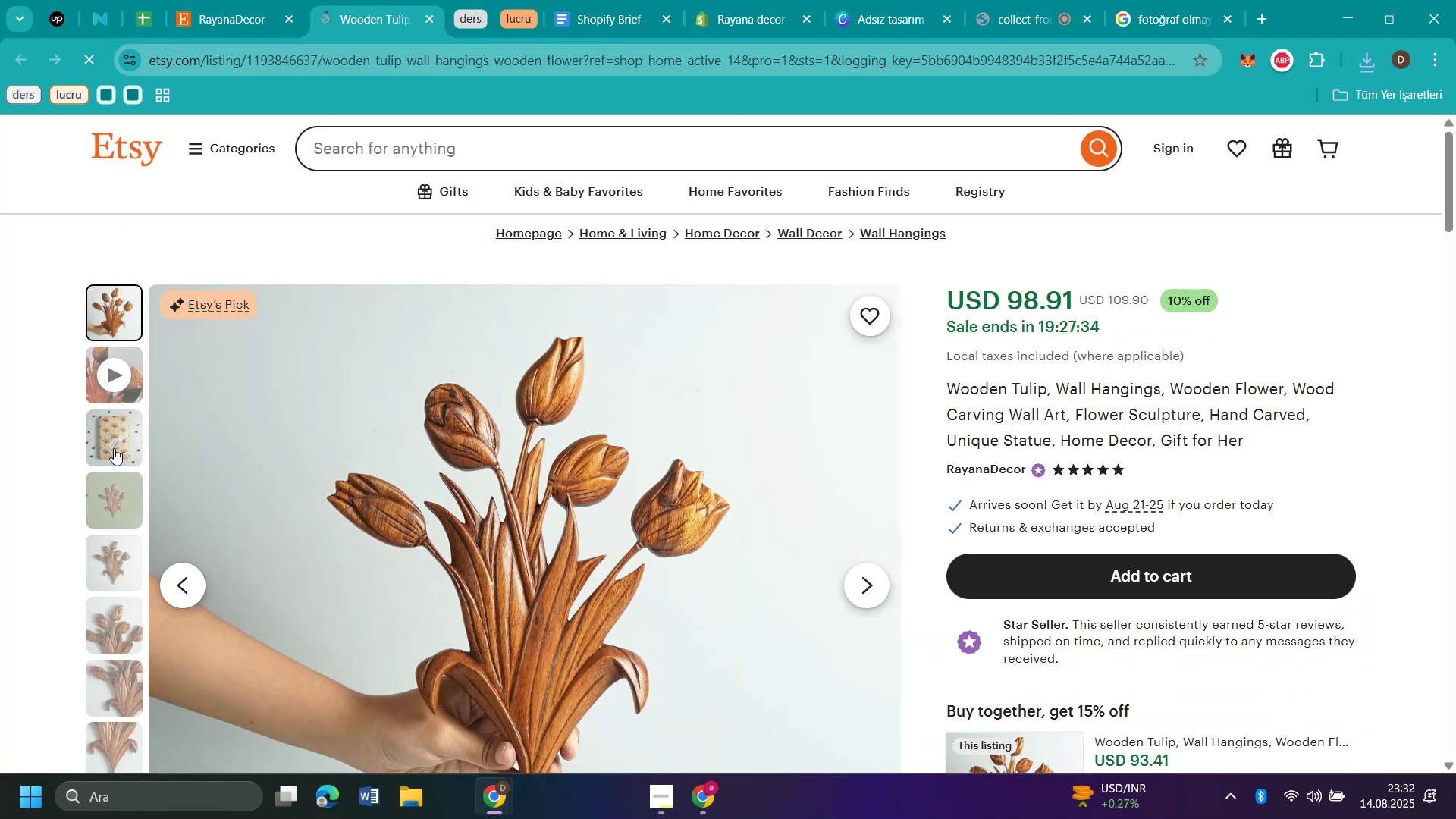 
left_click([114, 545])
 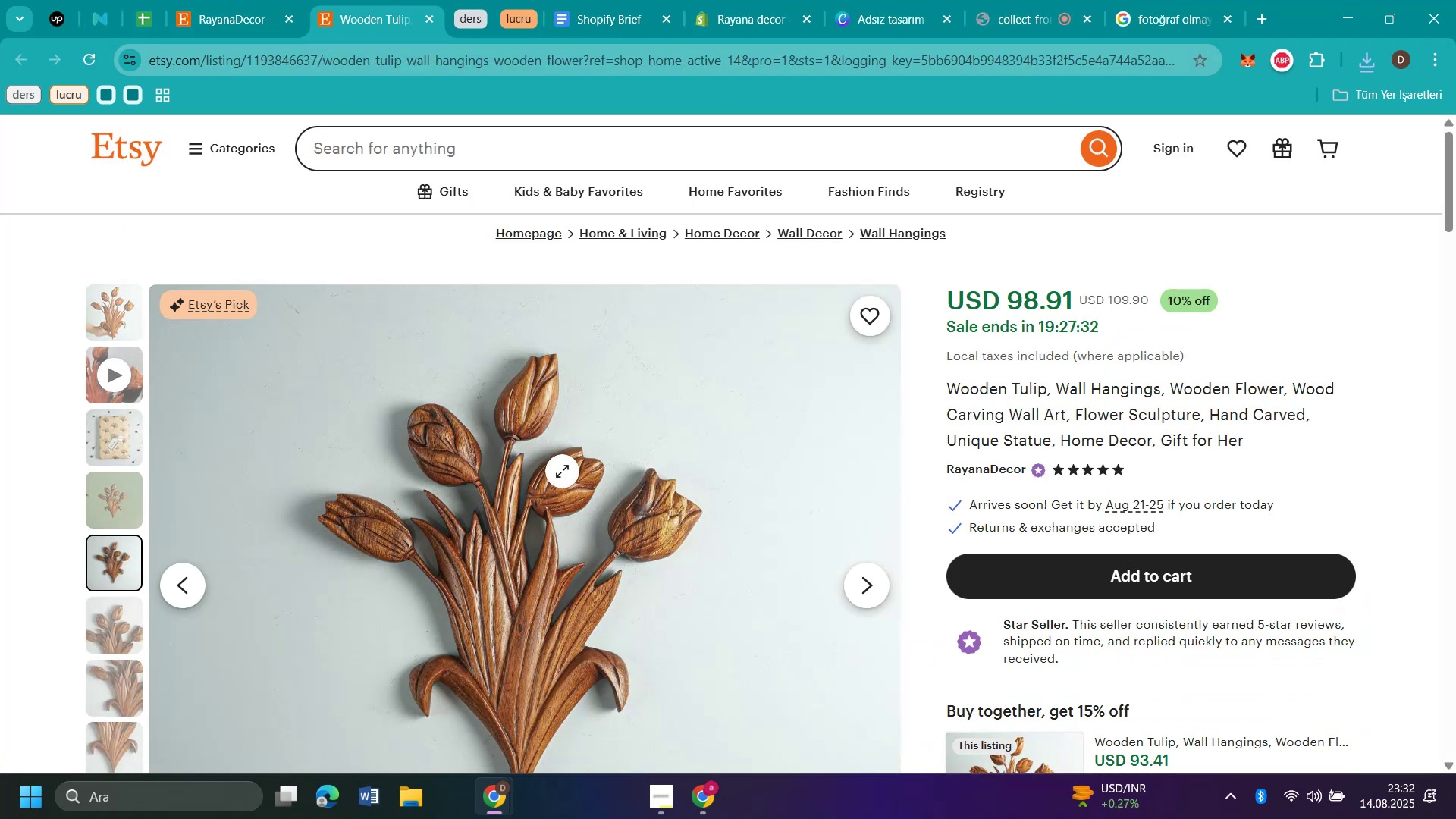 
right_click([562, 471])
 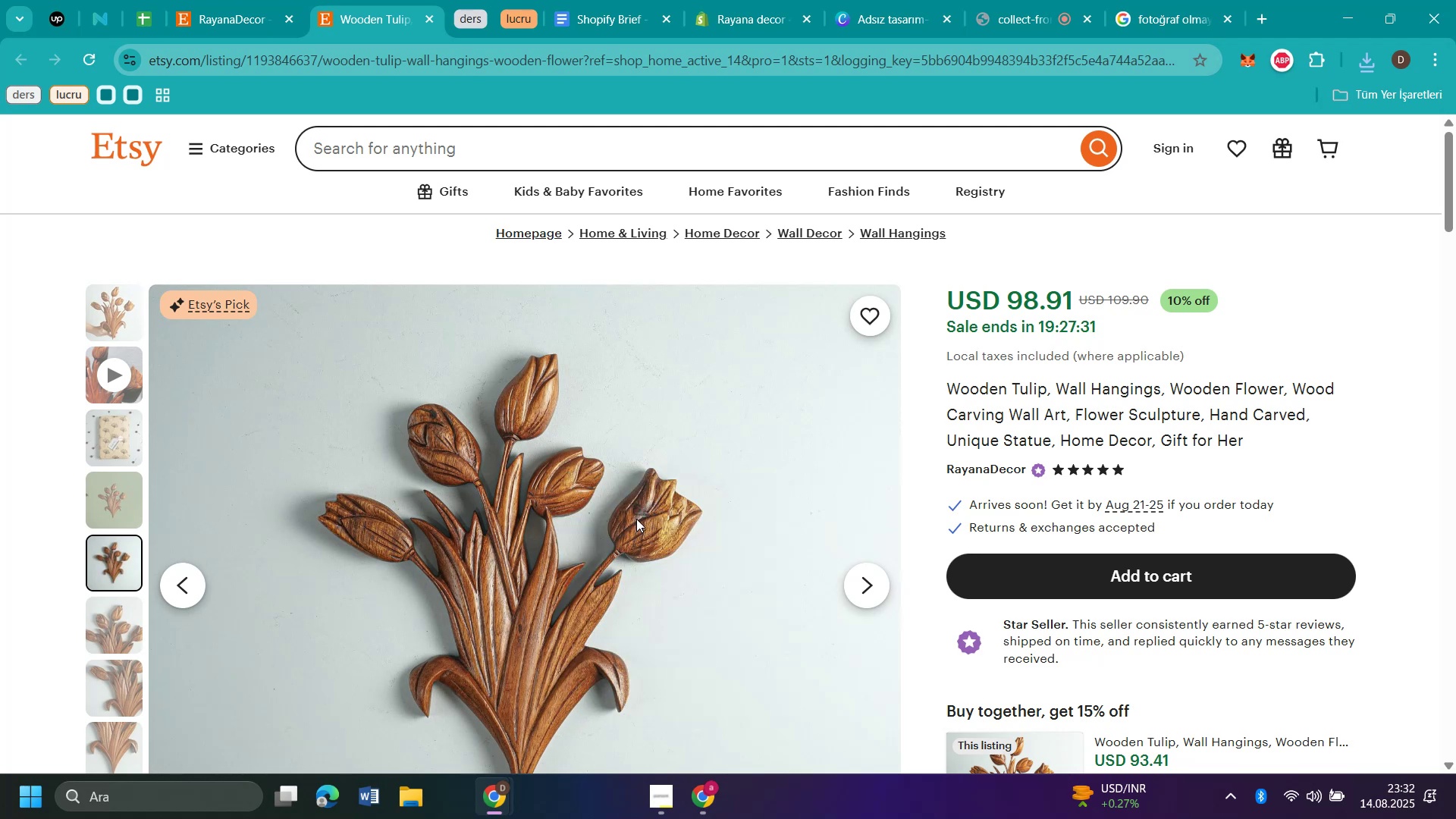 
type(d2)
 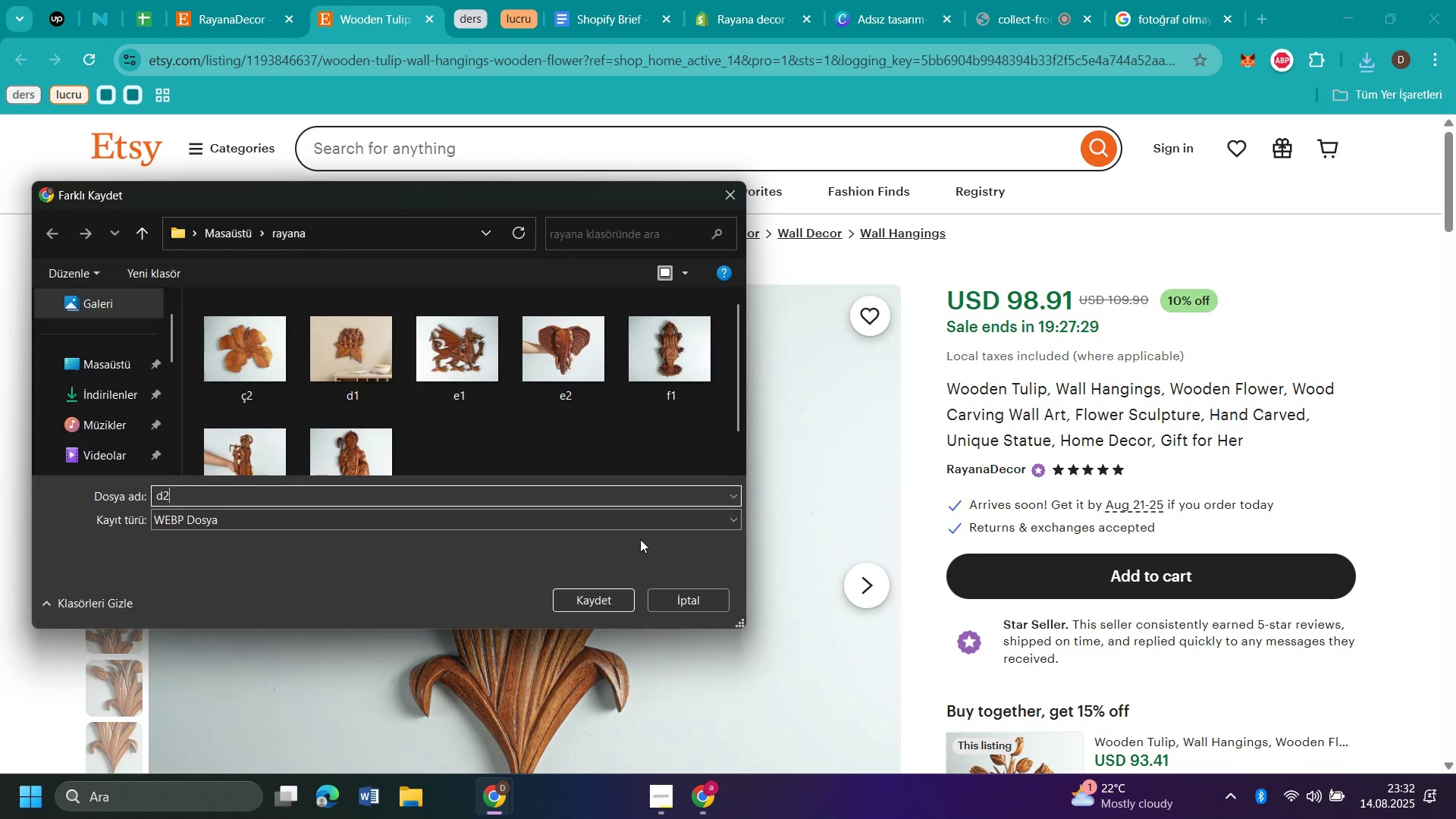 
key(Enter)
 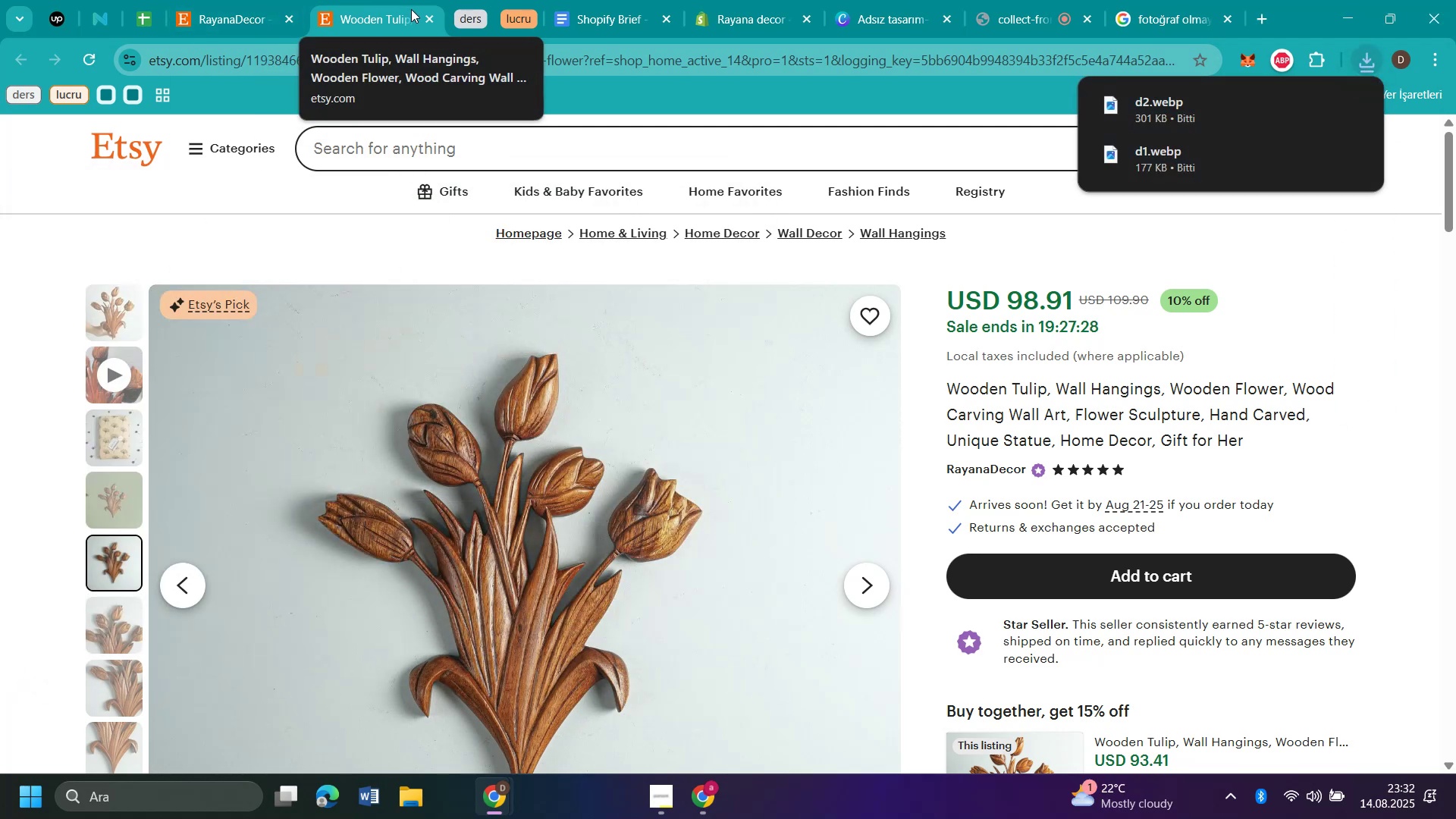 
left_click([426, 19])
 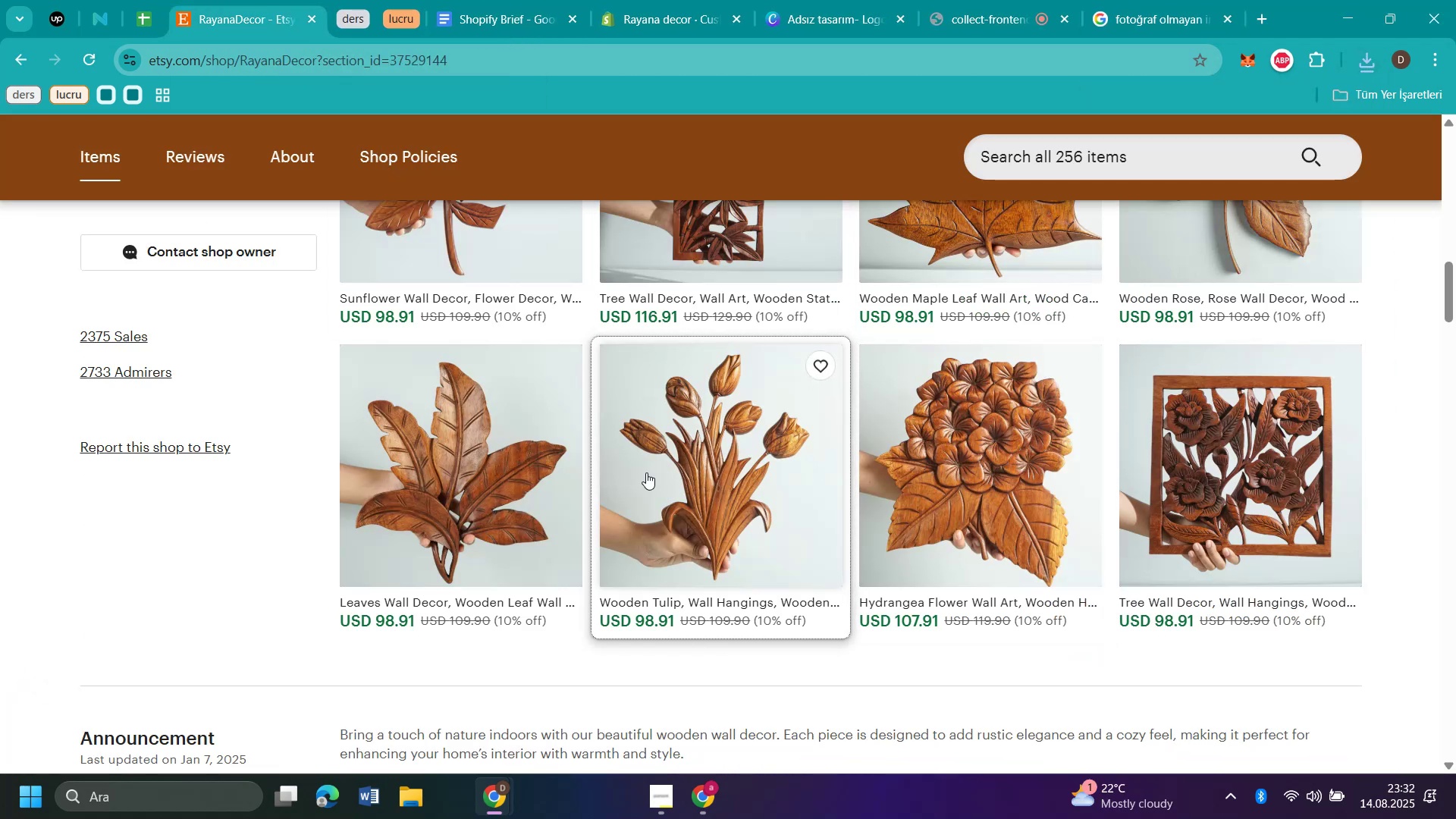 
left_click([516, 473])
 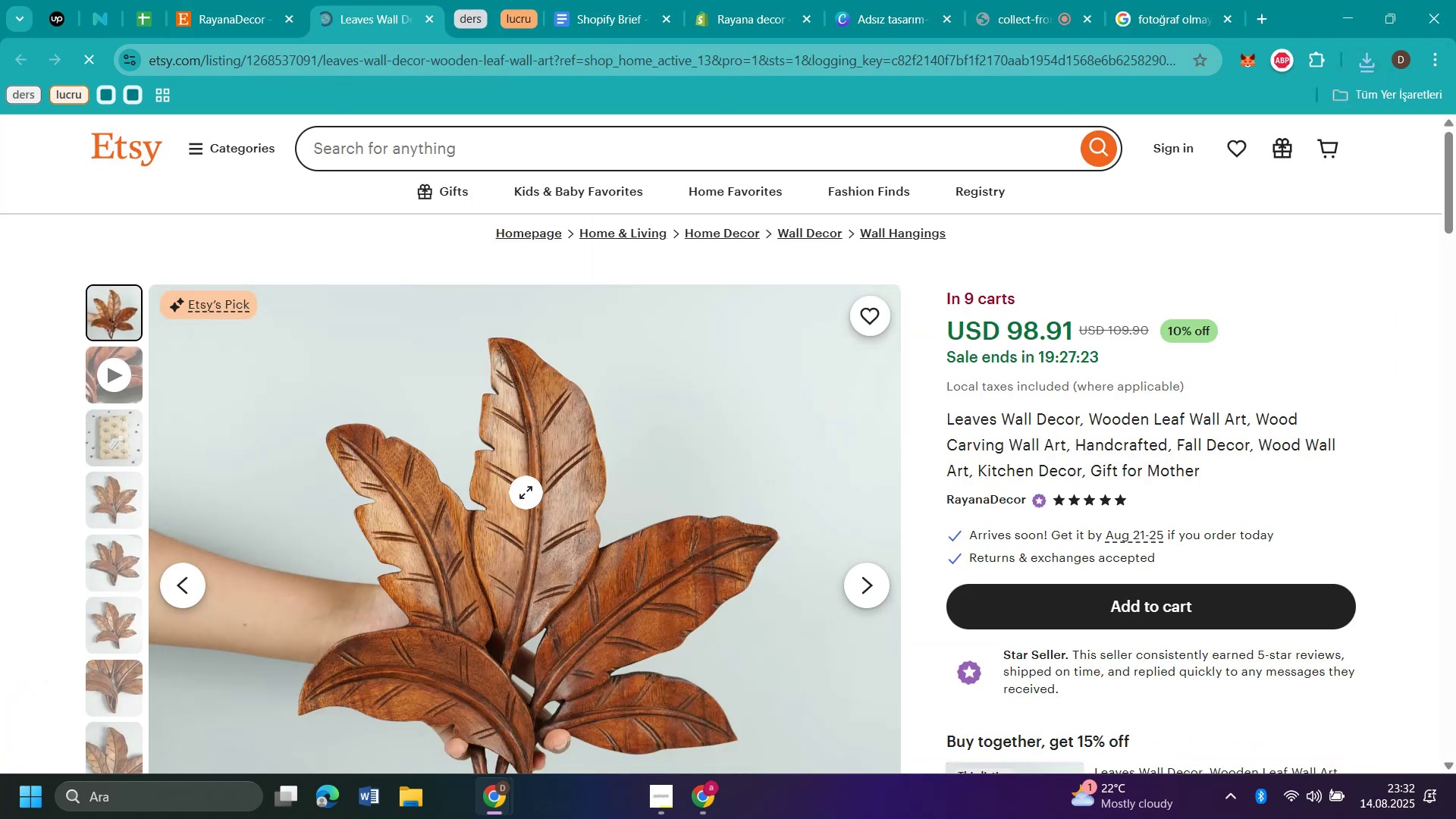 
scroll: coordinate [526, 492], scroll_direction: down, amount: 2.0
 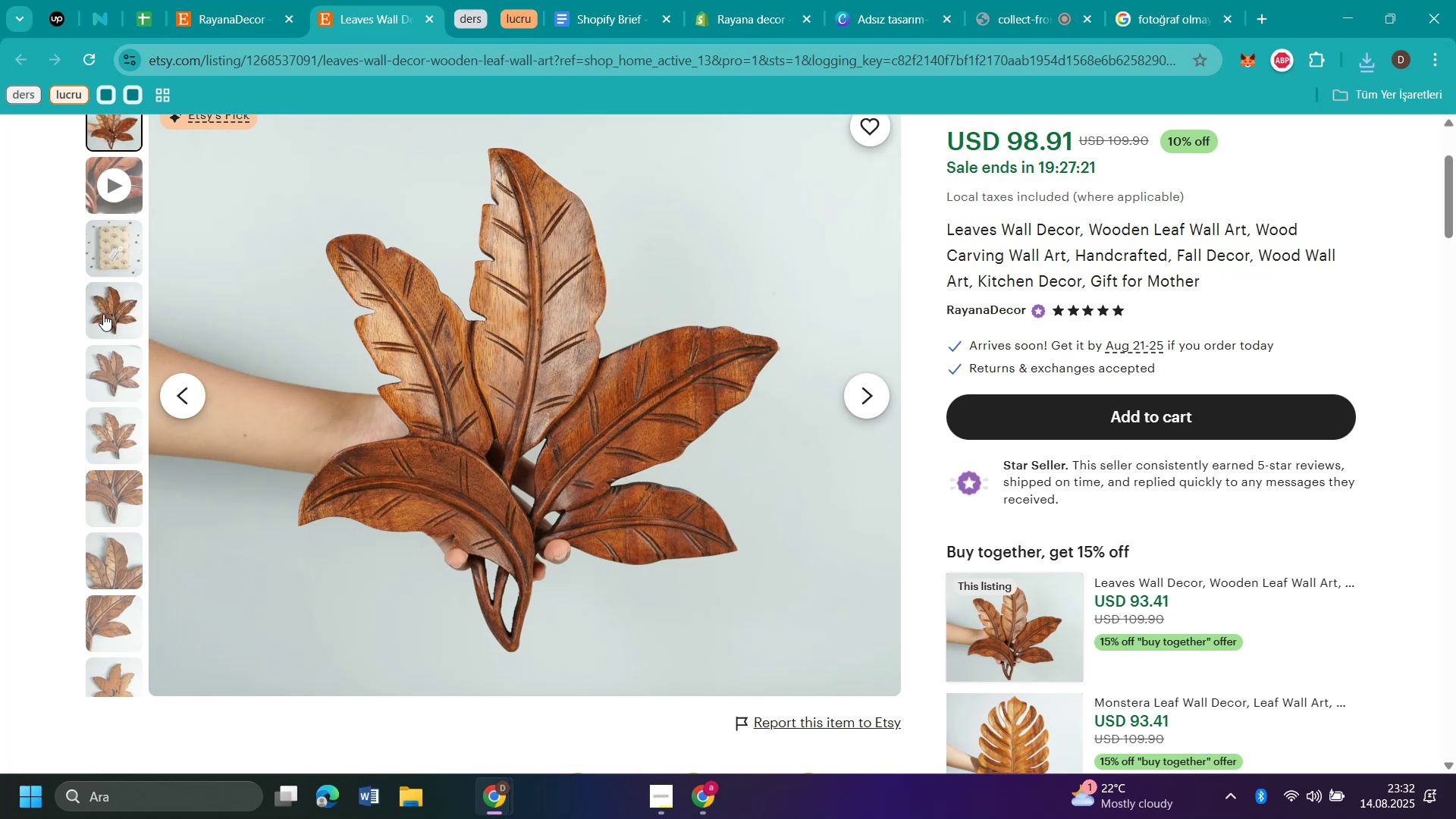 
left_click([115, 379])
 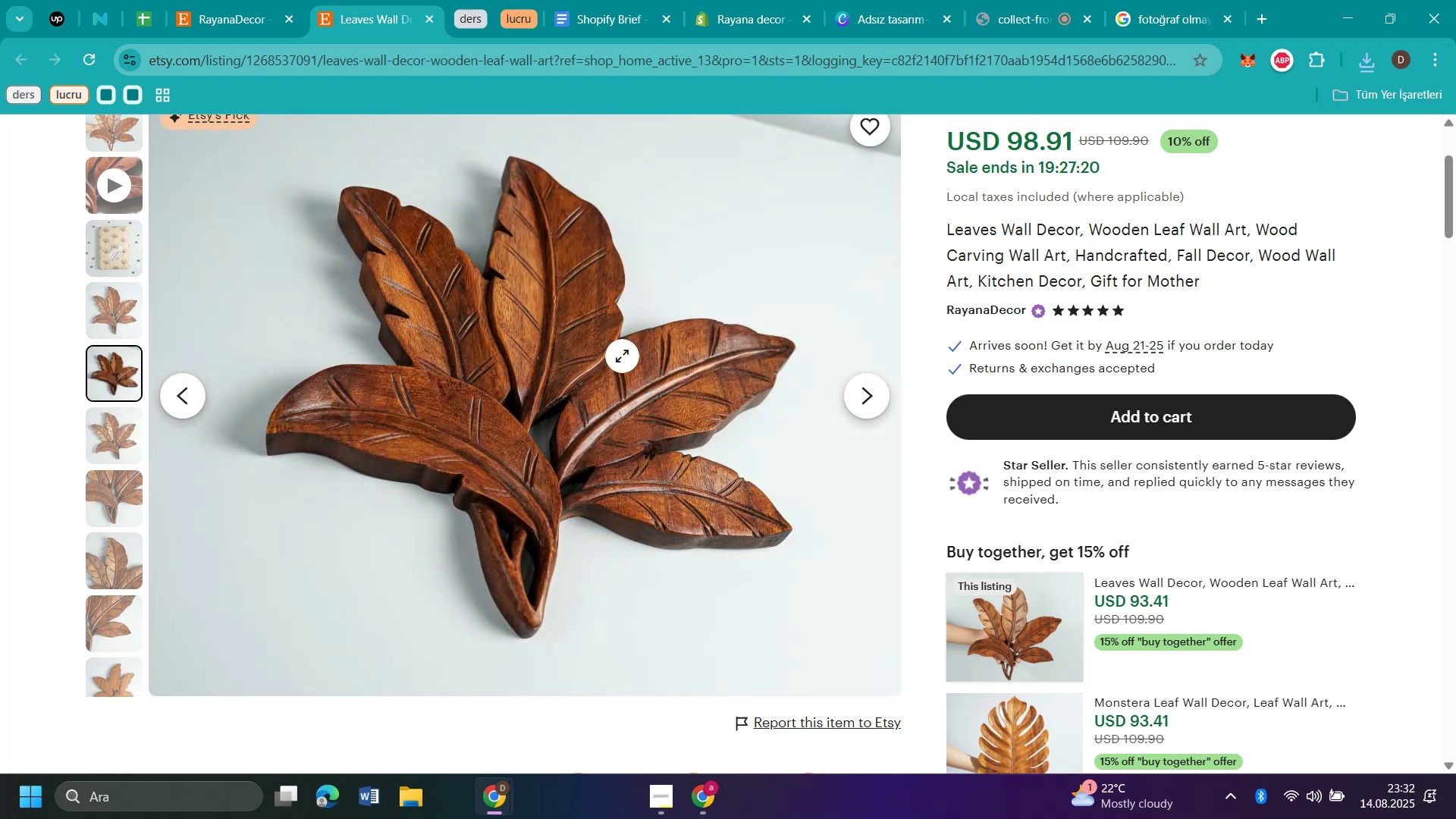 
right_click([622, 356])
 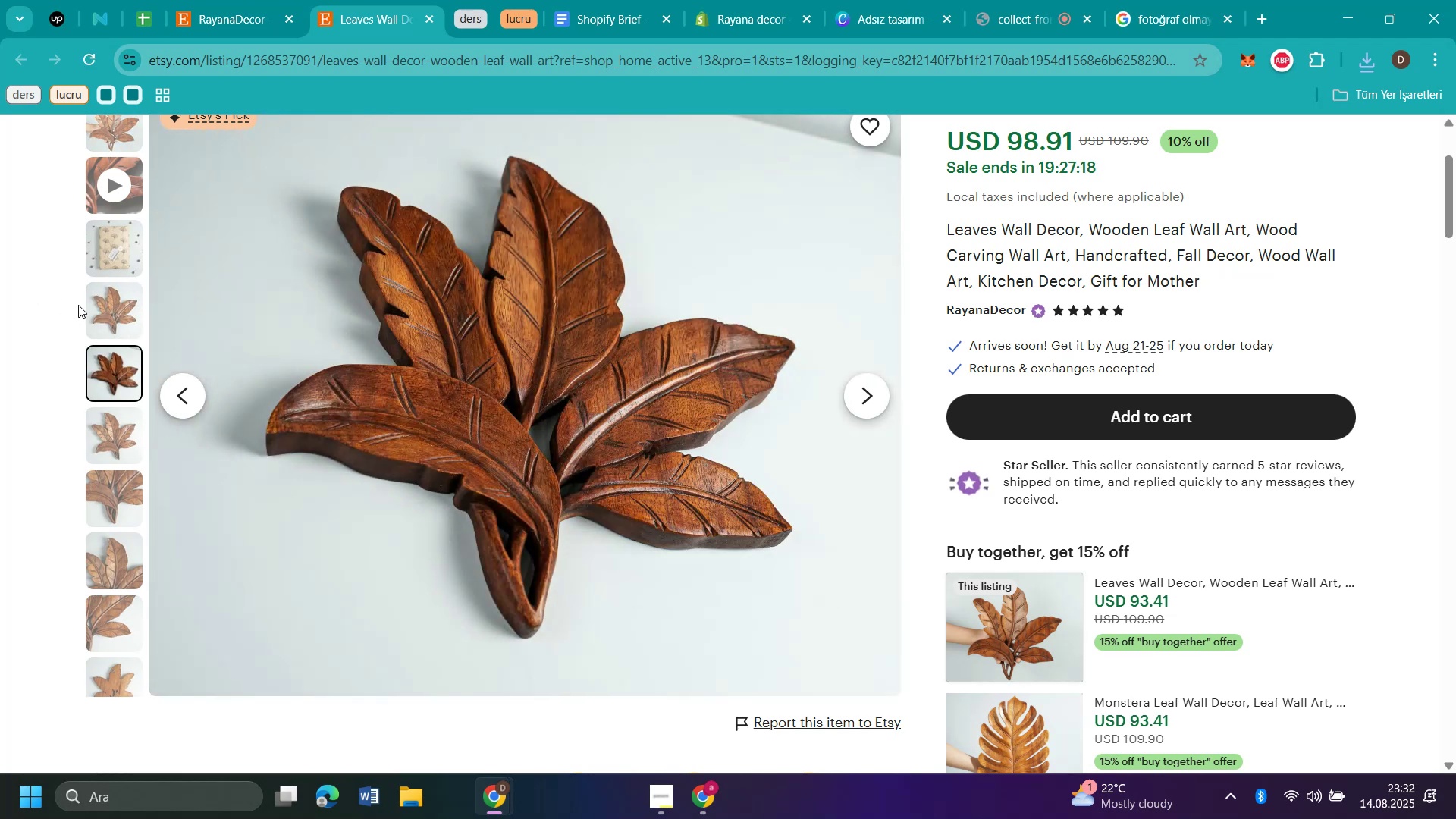 
double_click([111, 318])
 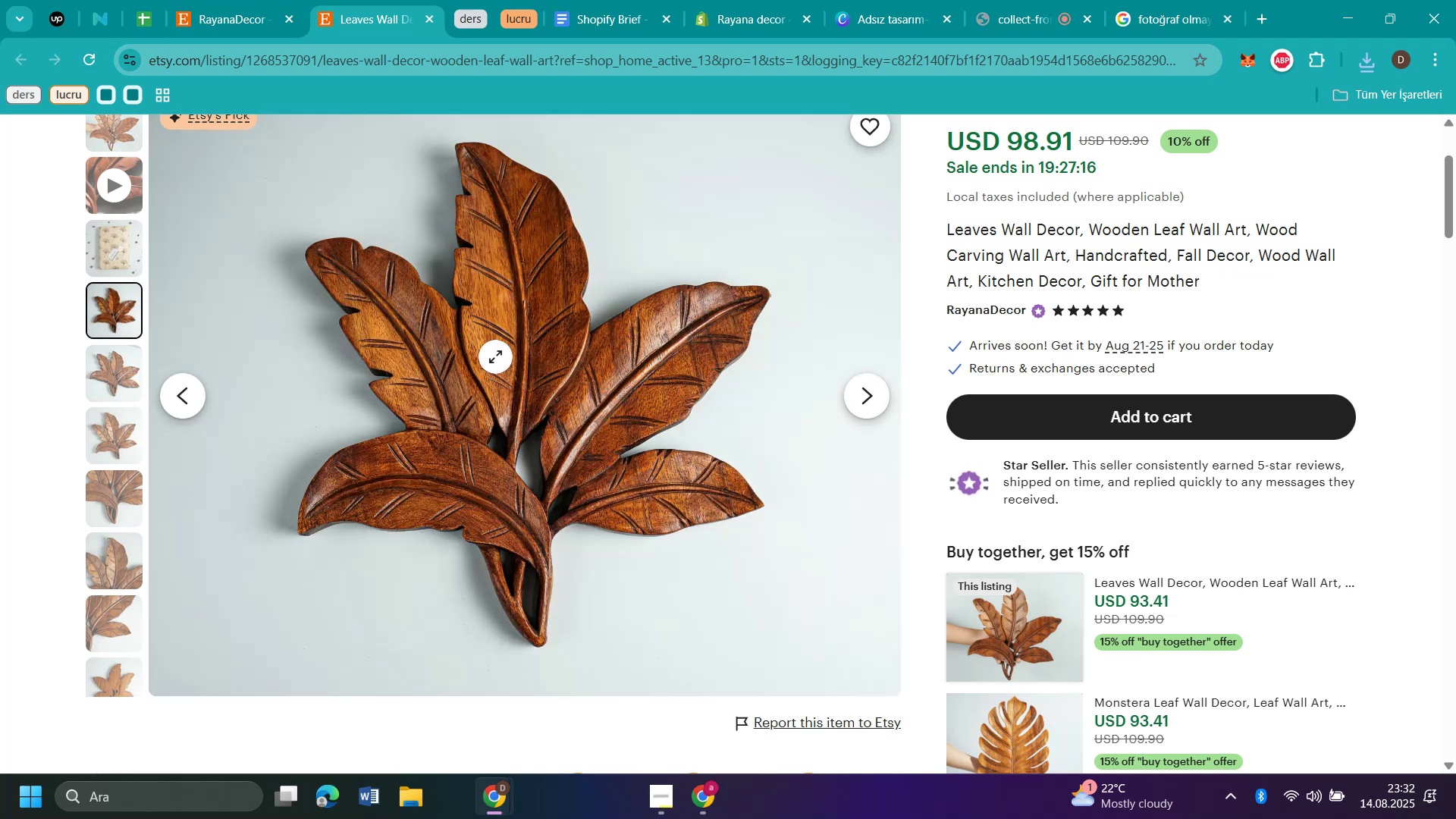 
right_click([495, 356])
 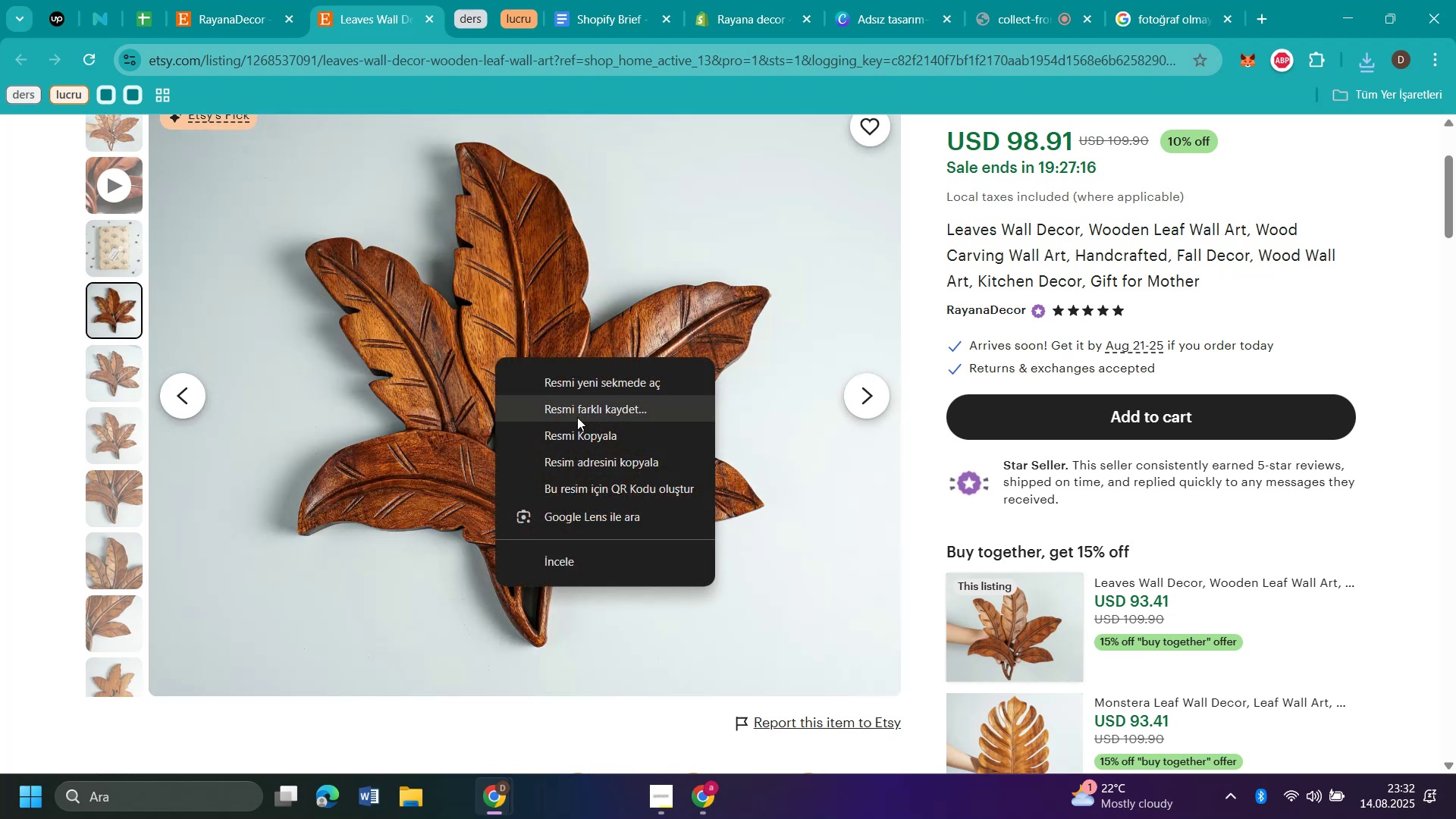 
left_click([577, 417])
 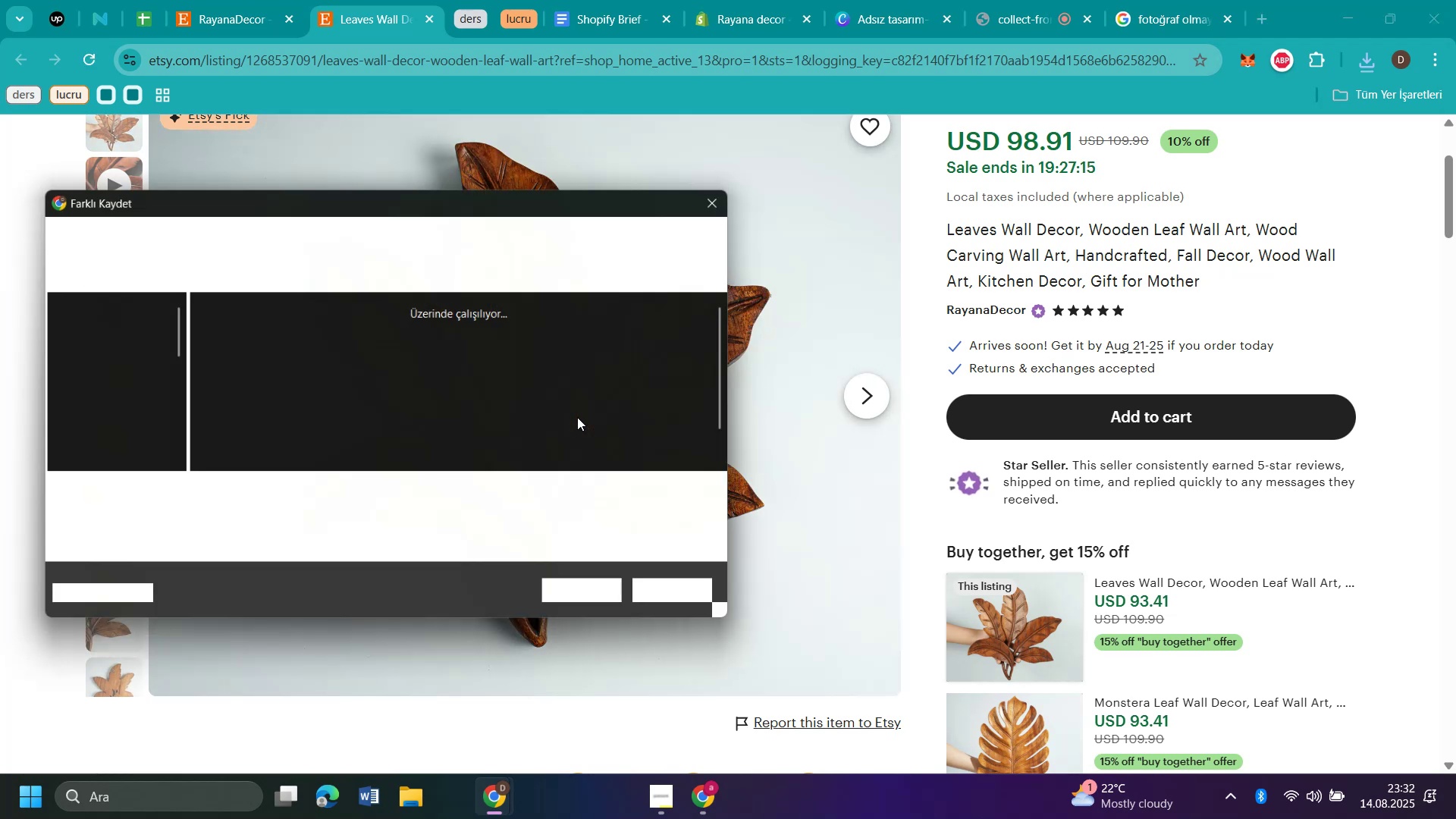 
type(d3)
 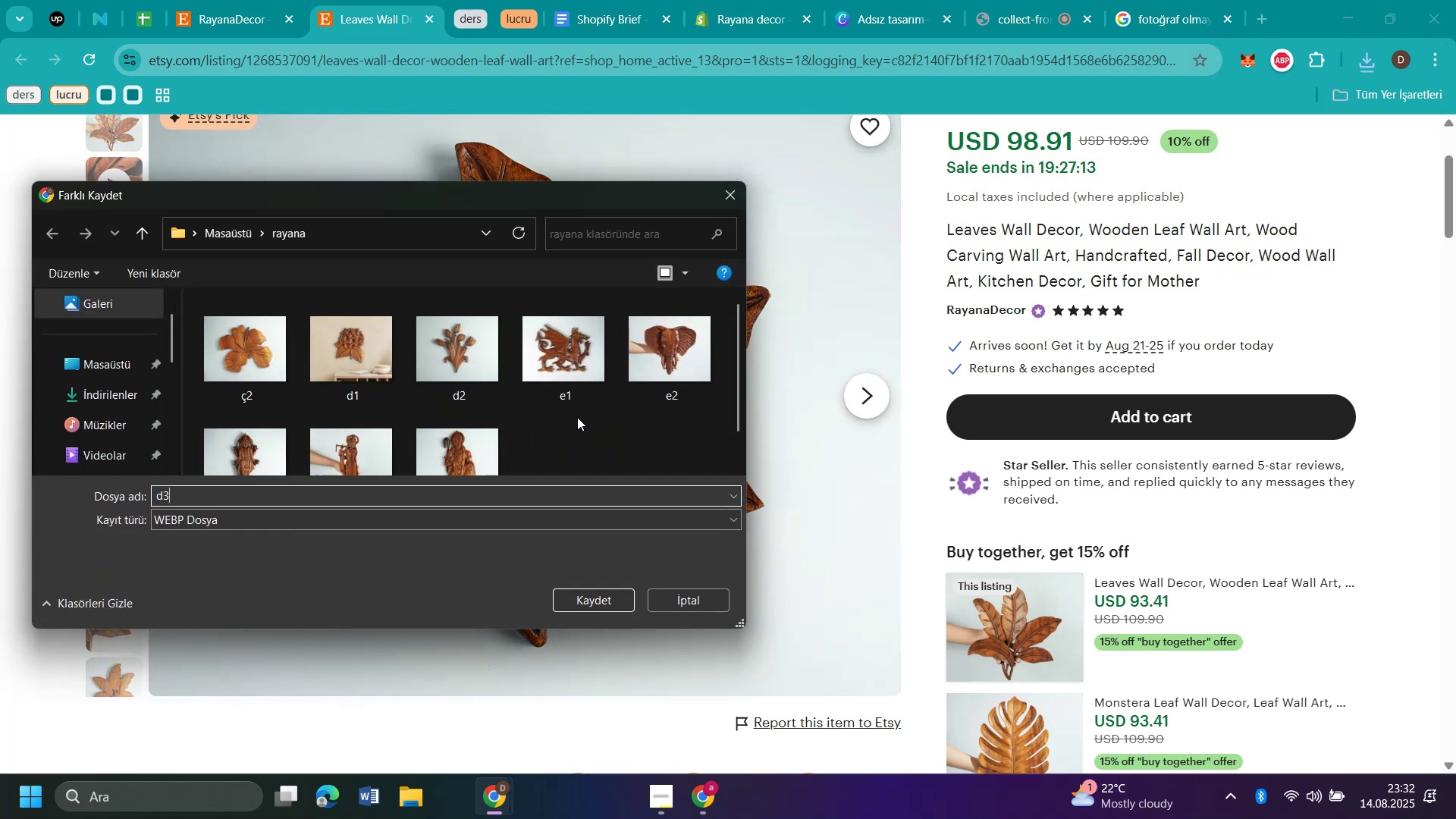 
key(Enter)
 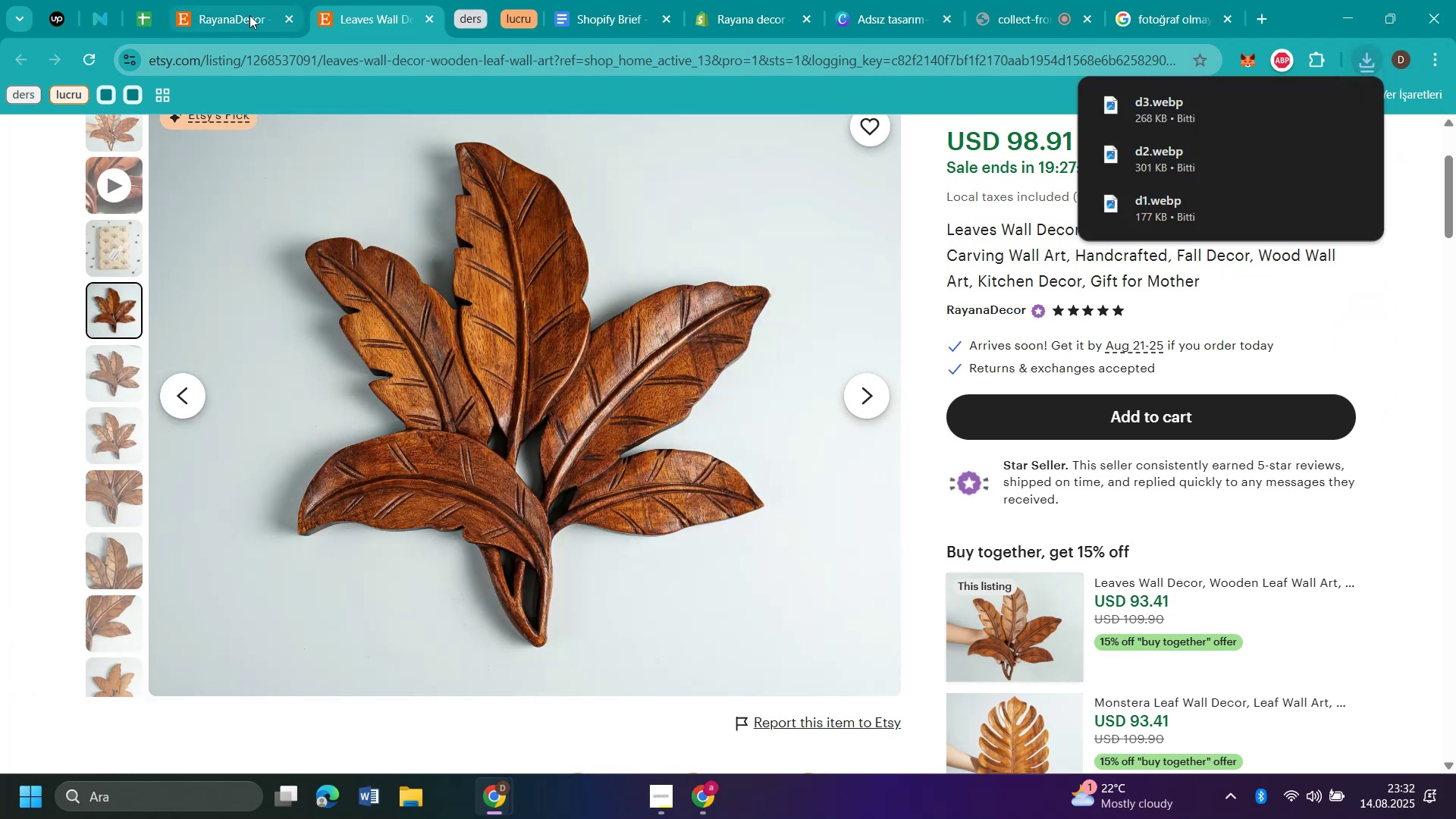 
left_click([247, 16])
 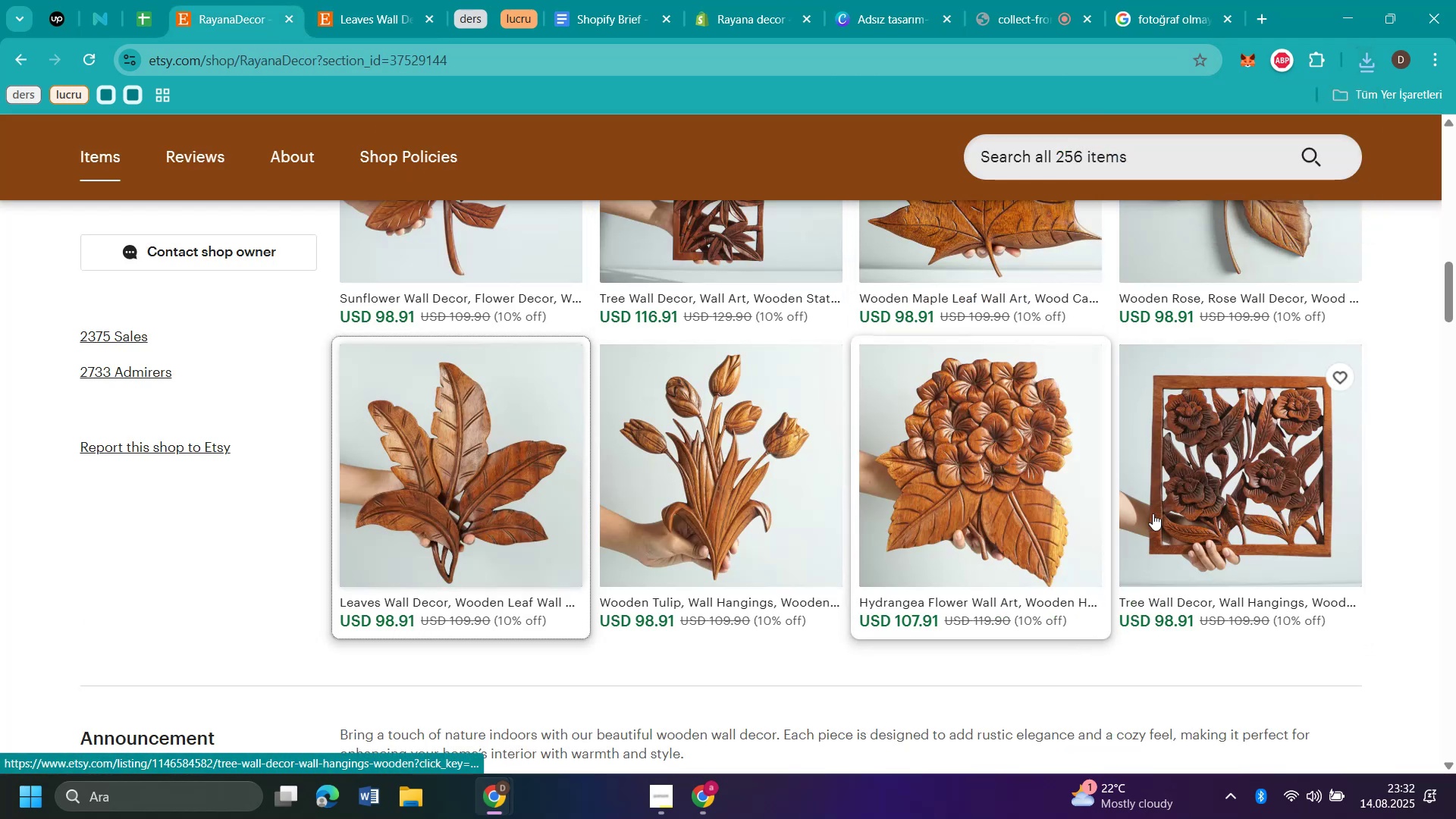 
scroll: coordinate [958, 514], scroll_direction: up, amount: 5.0
 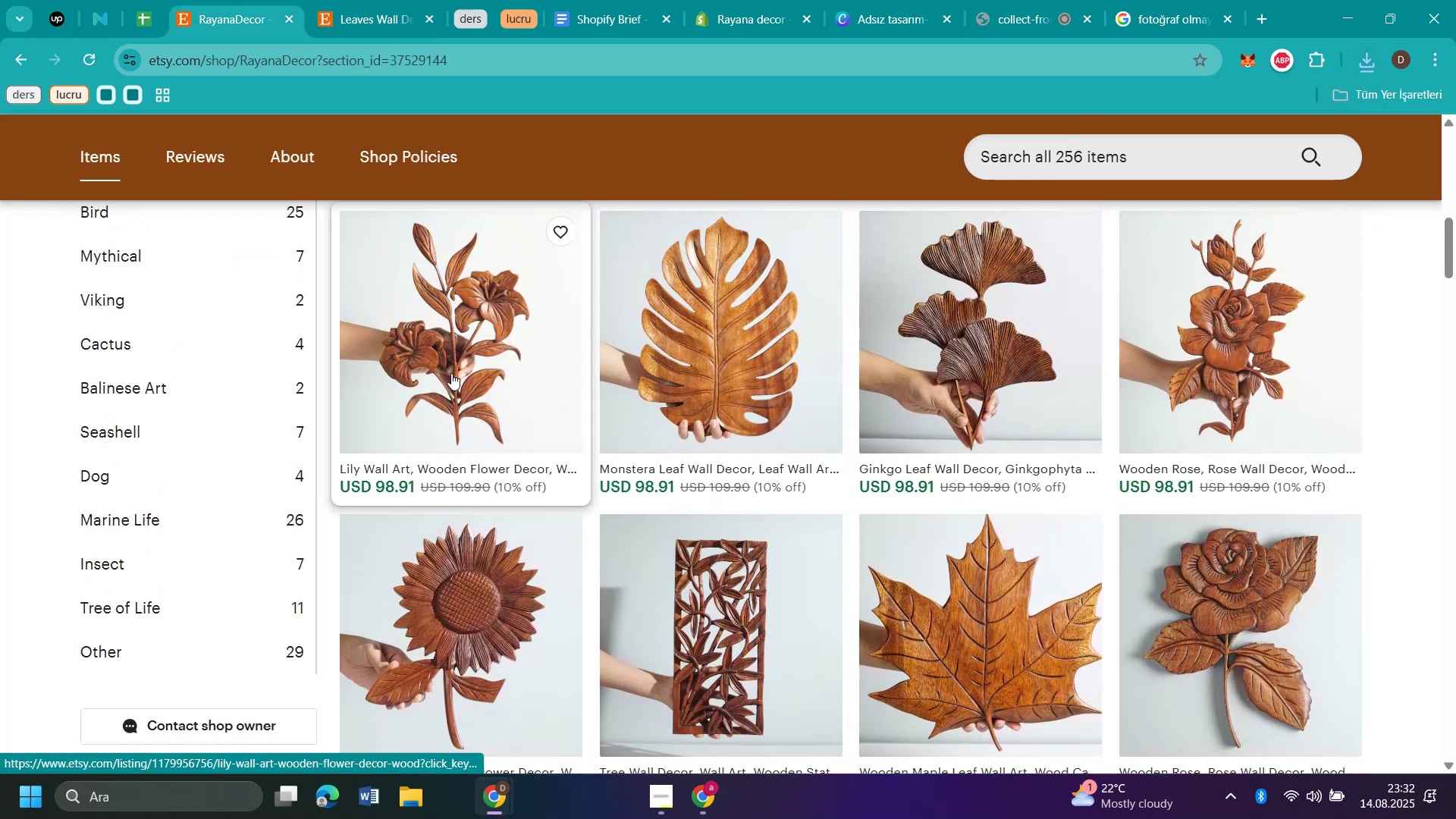 
left_click([1270, 280])
 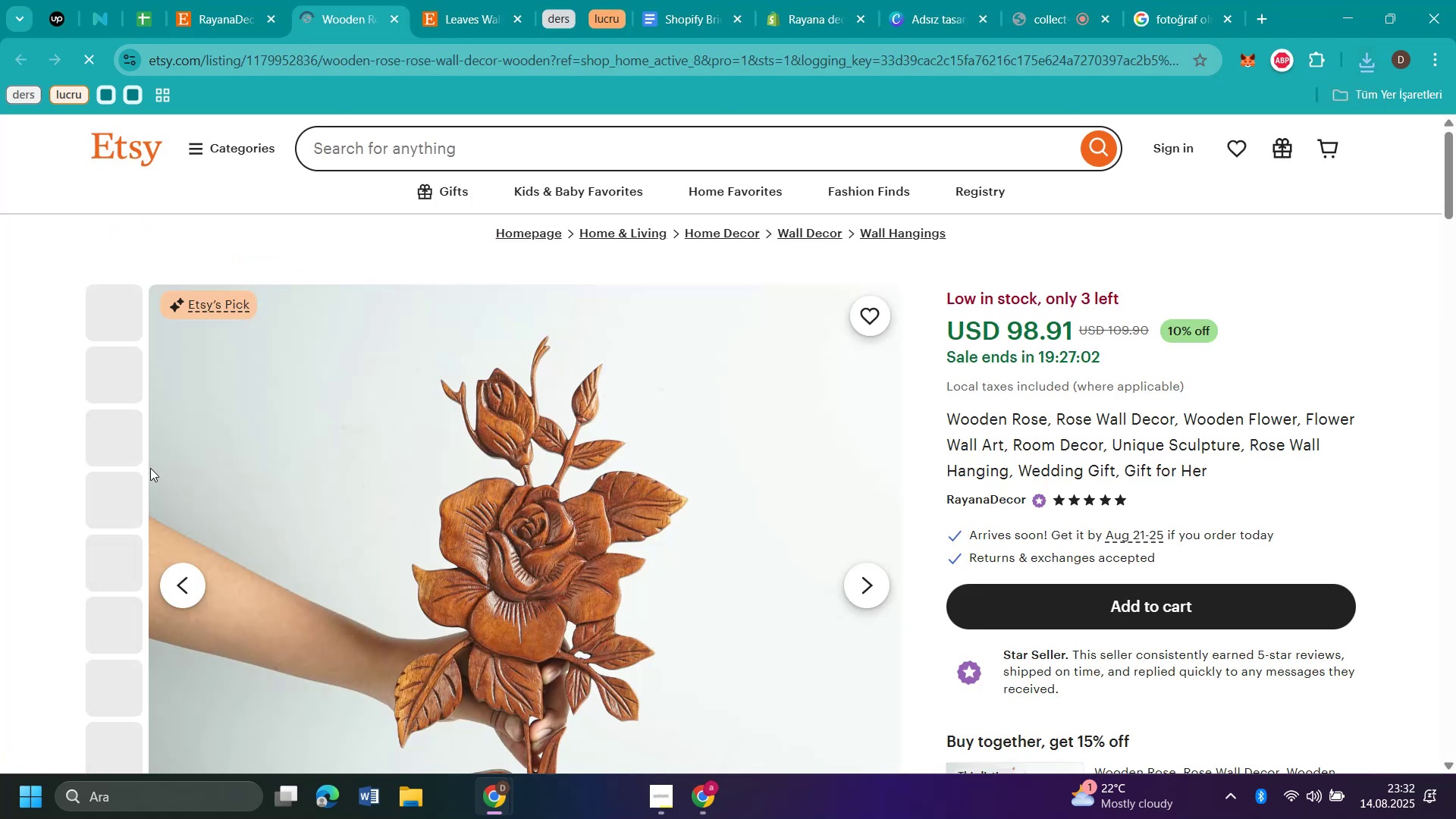 
scroll: coordinate [438, 413], scroll_direction: down, amount: 1.0
 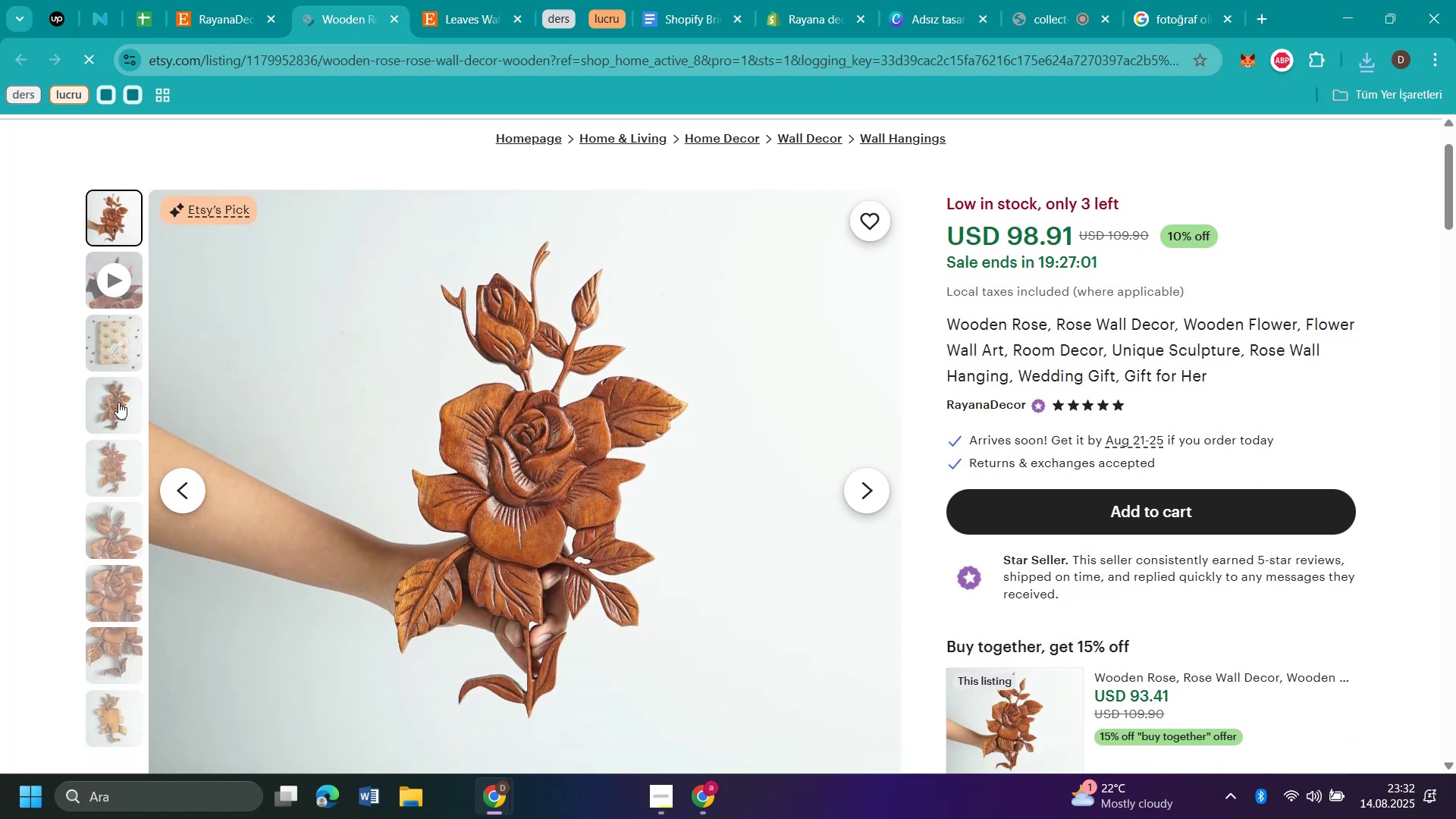 
left_click([118, 403])
 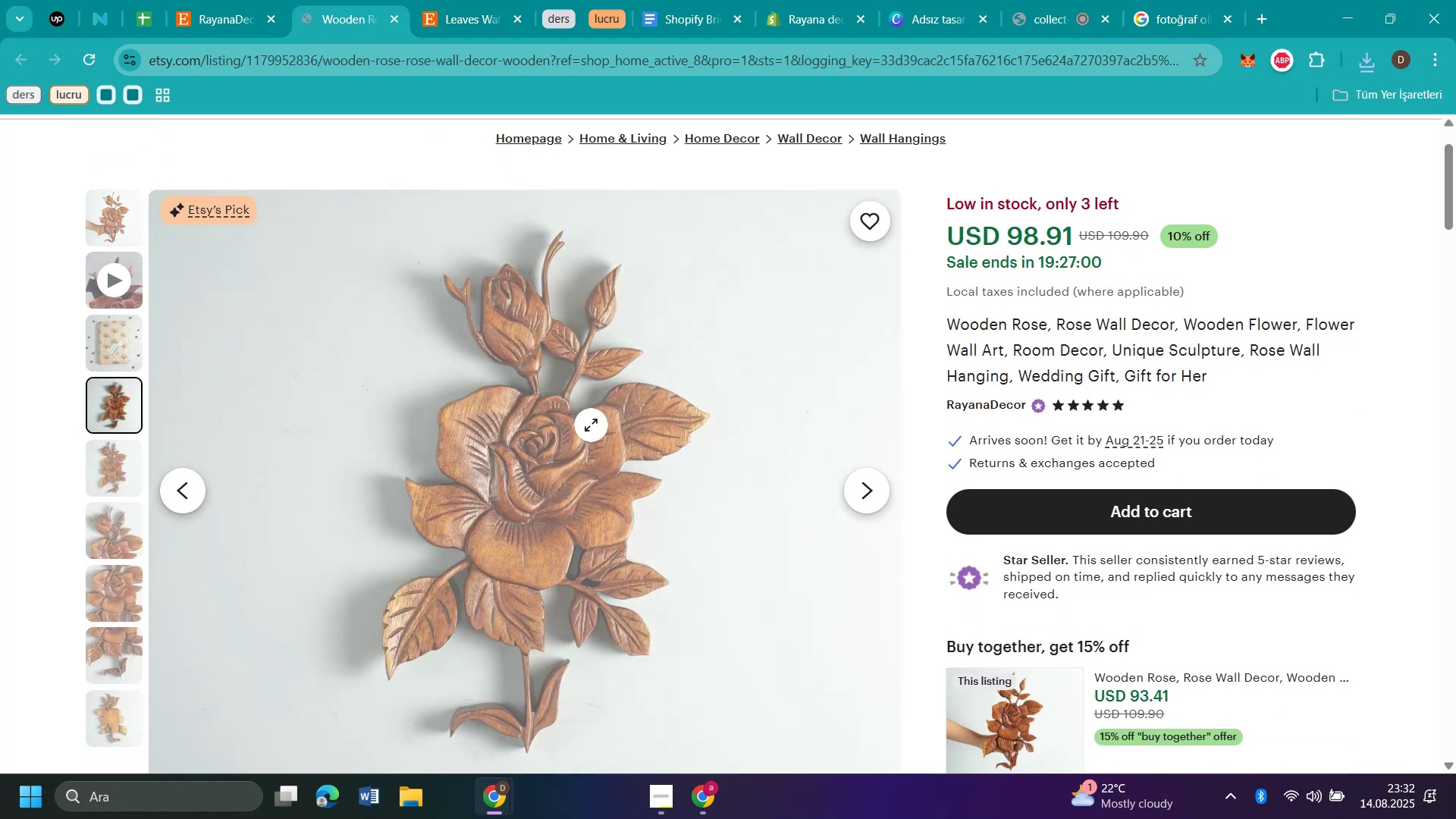 
right_click([591, 425])
 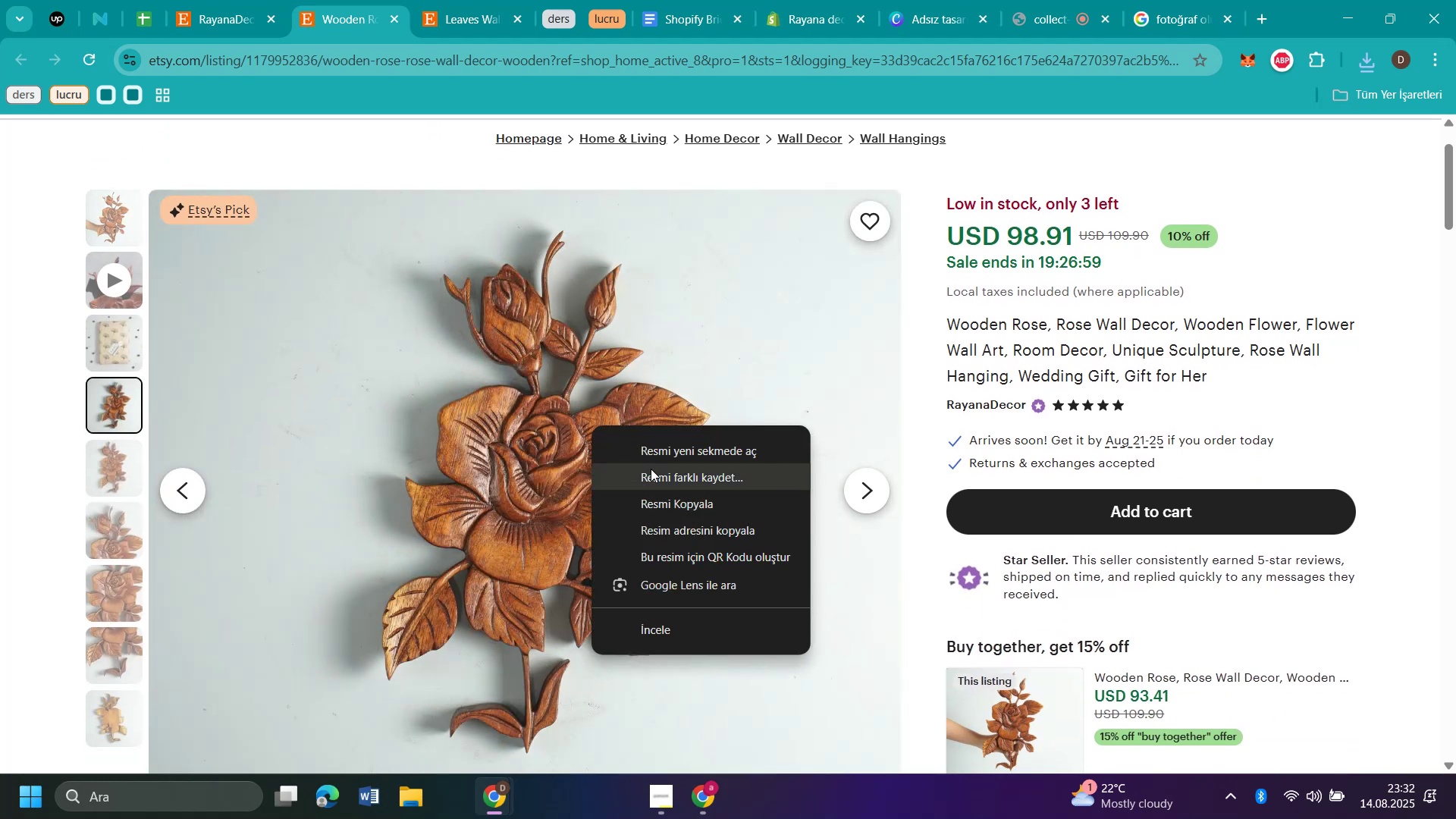 
left_click([651, 469])
 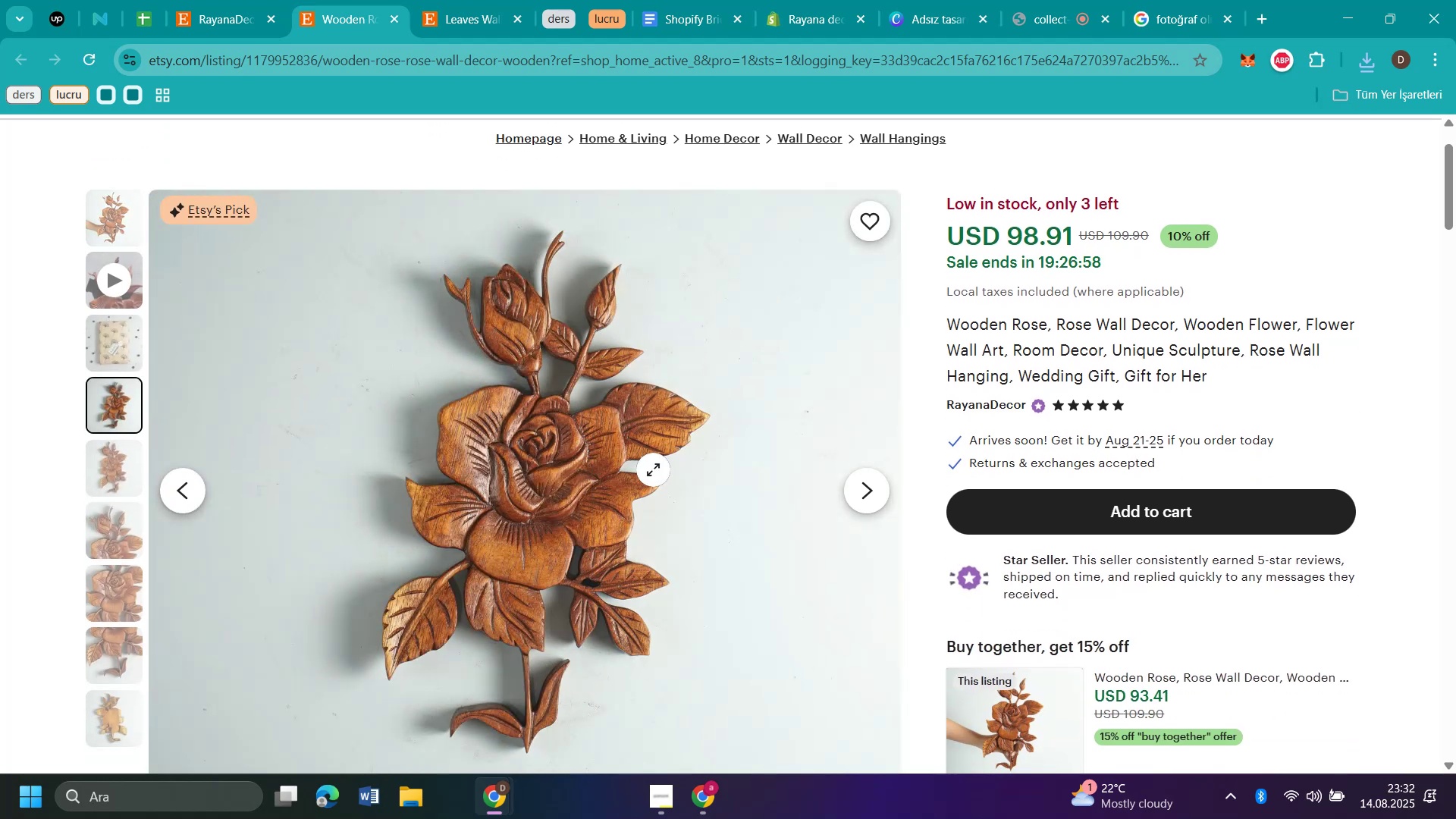 
type(dd4)
 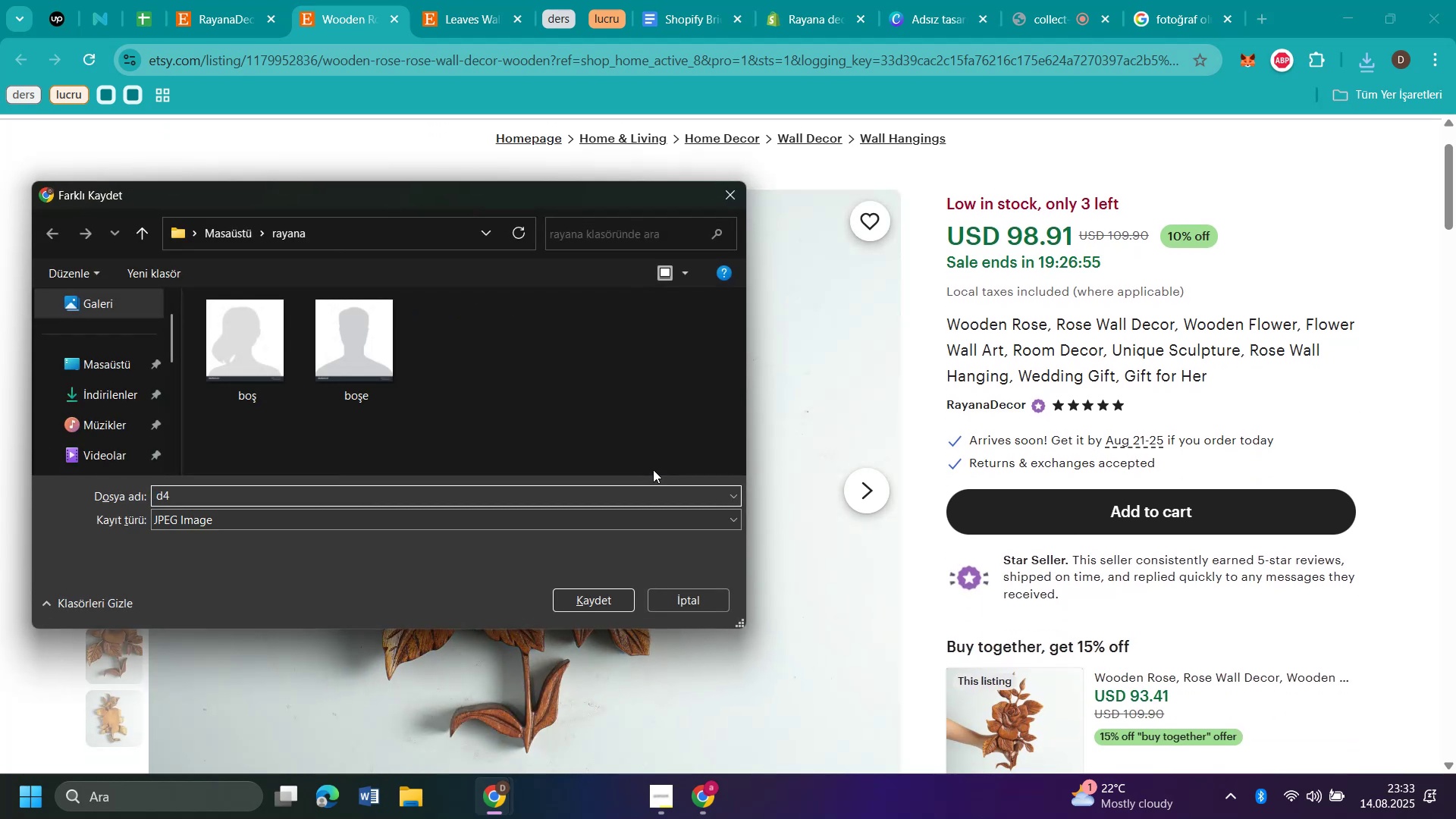 
key(Enter)
 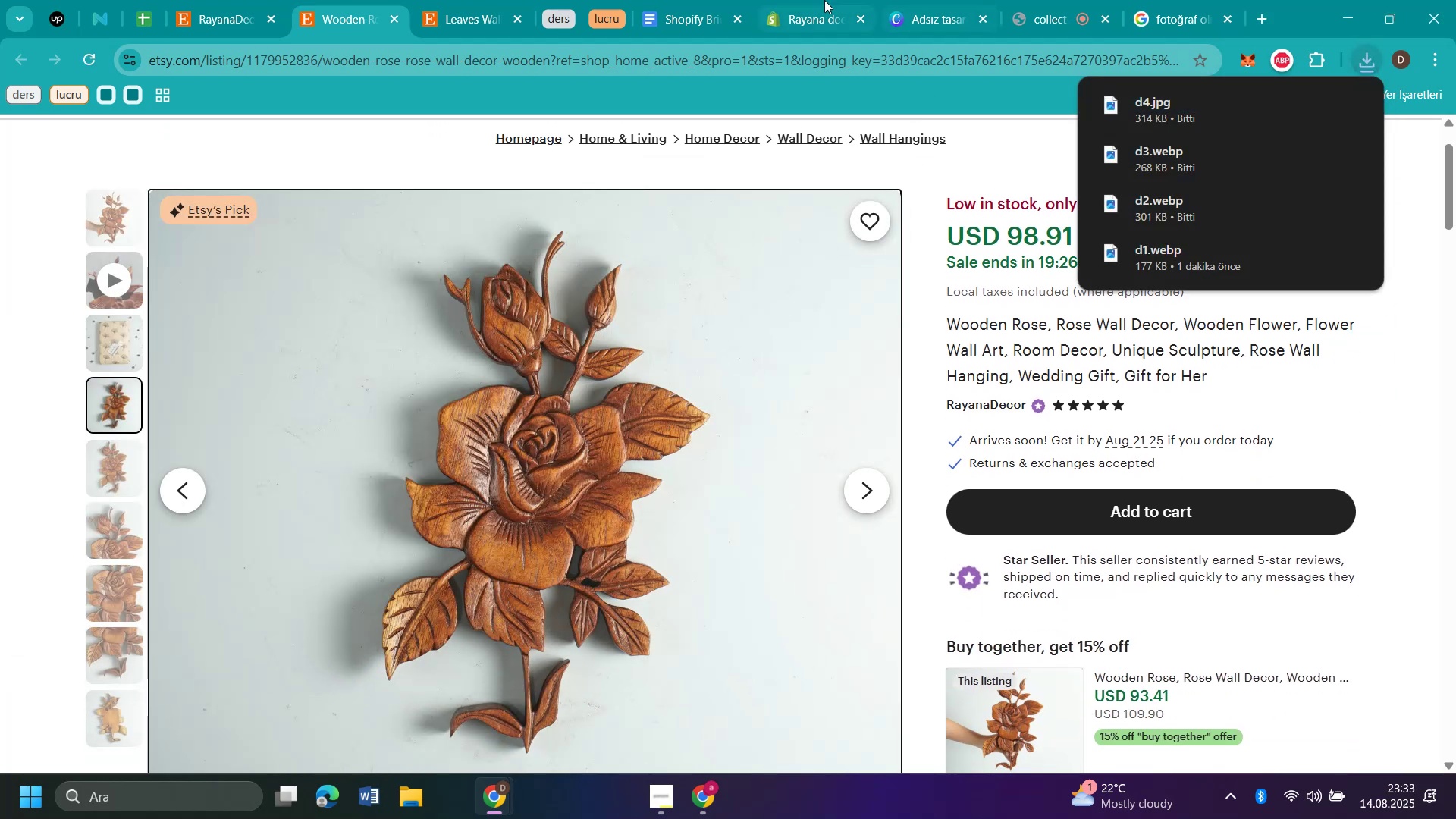 
left_click([811, 11])
 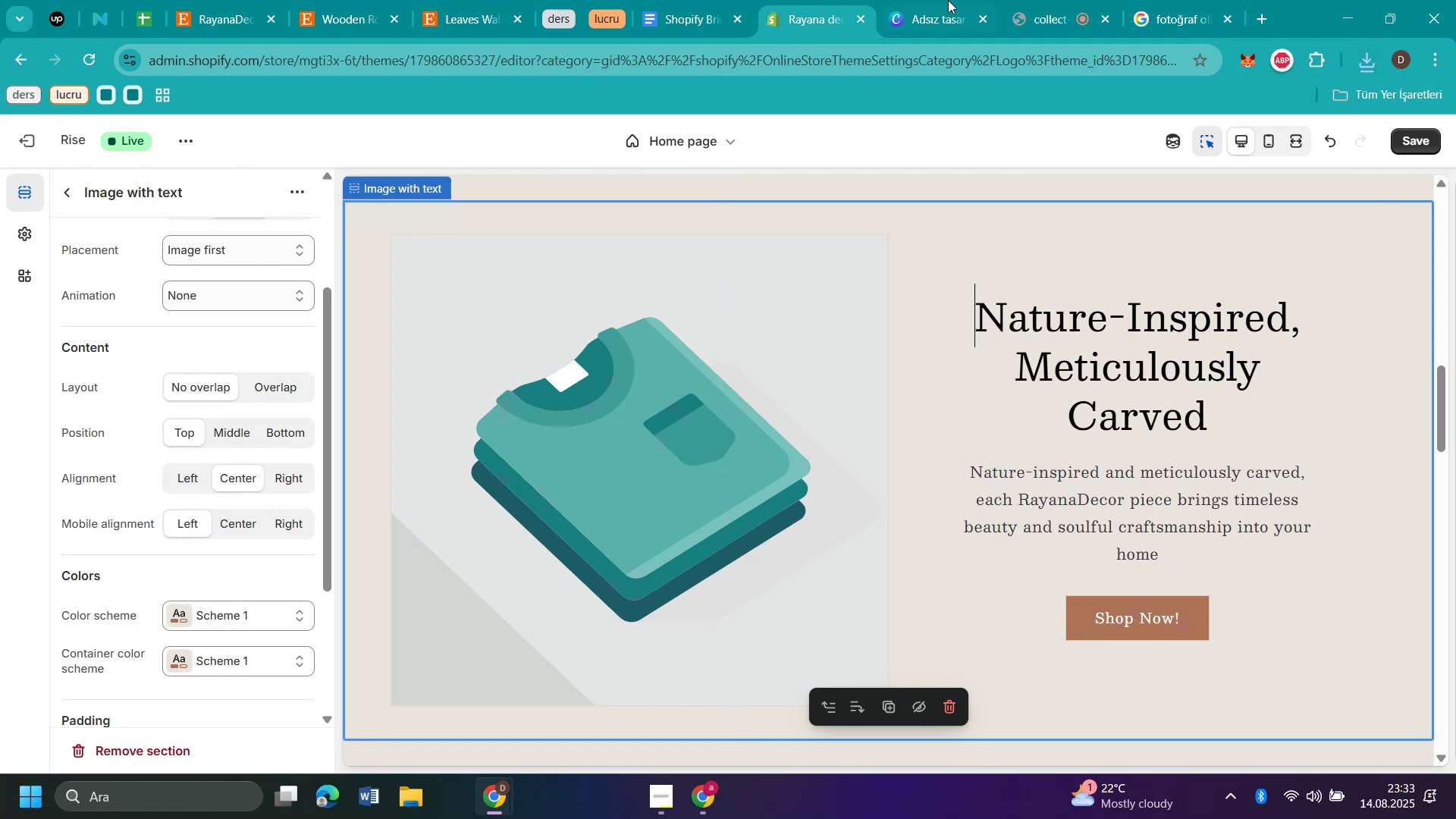 
left_click([940, 20])
 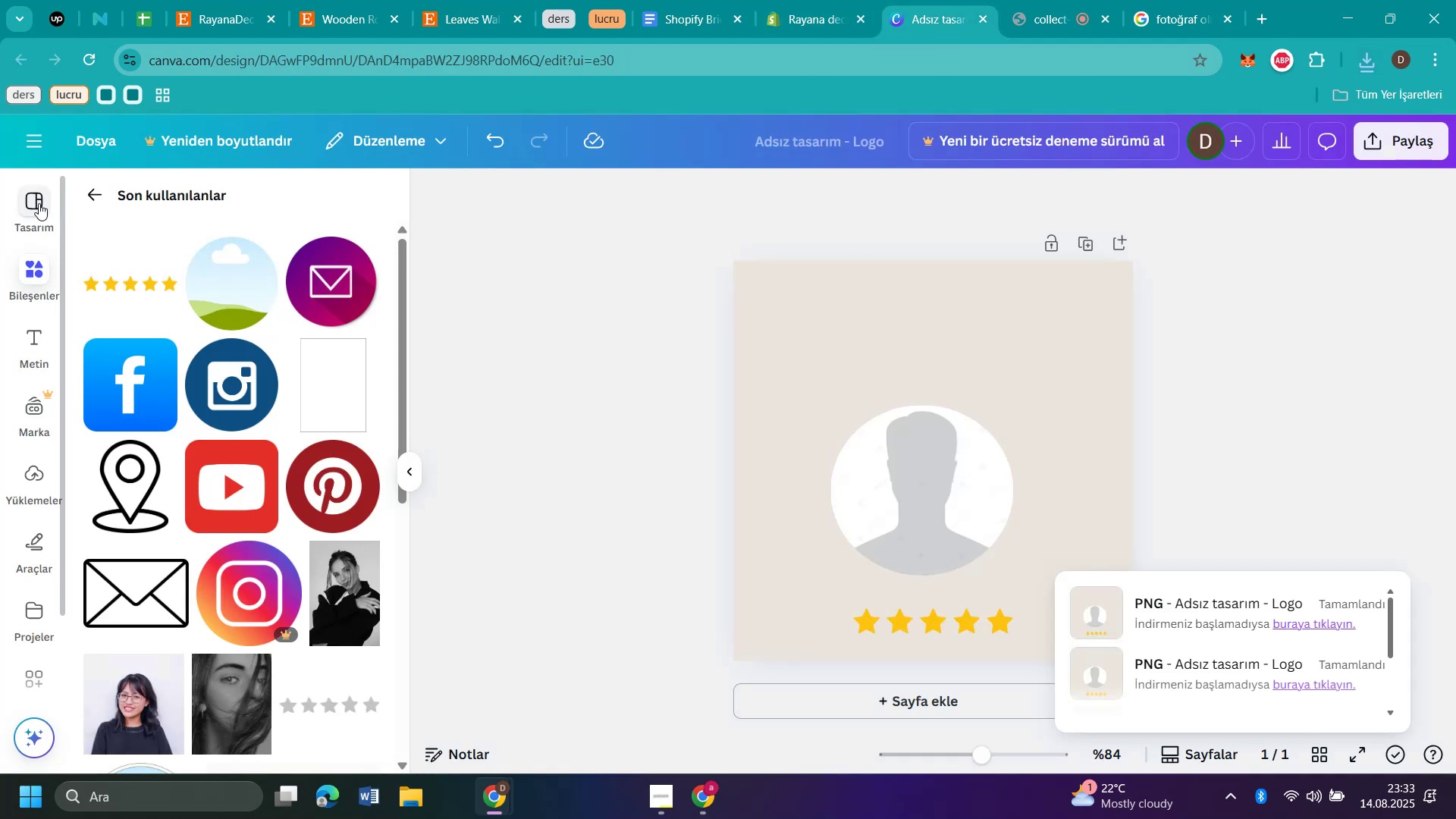 
wait(5.08)
 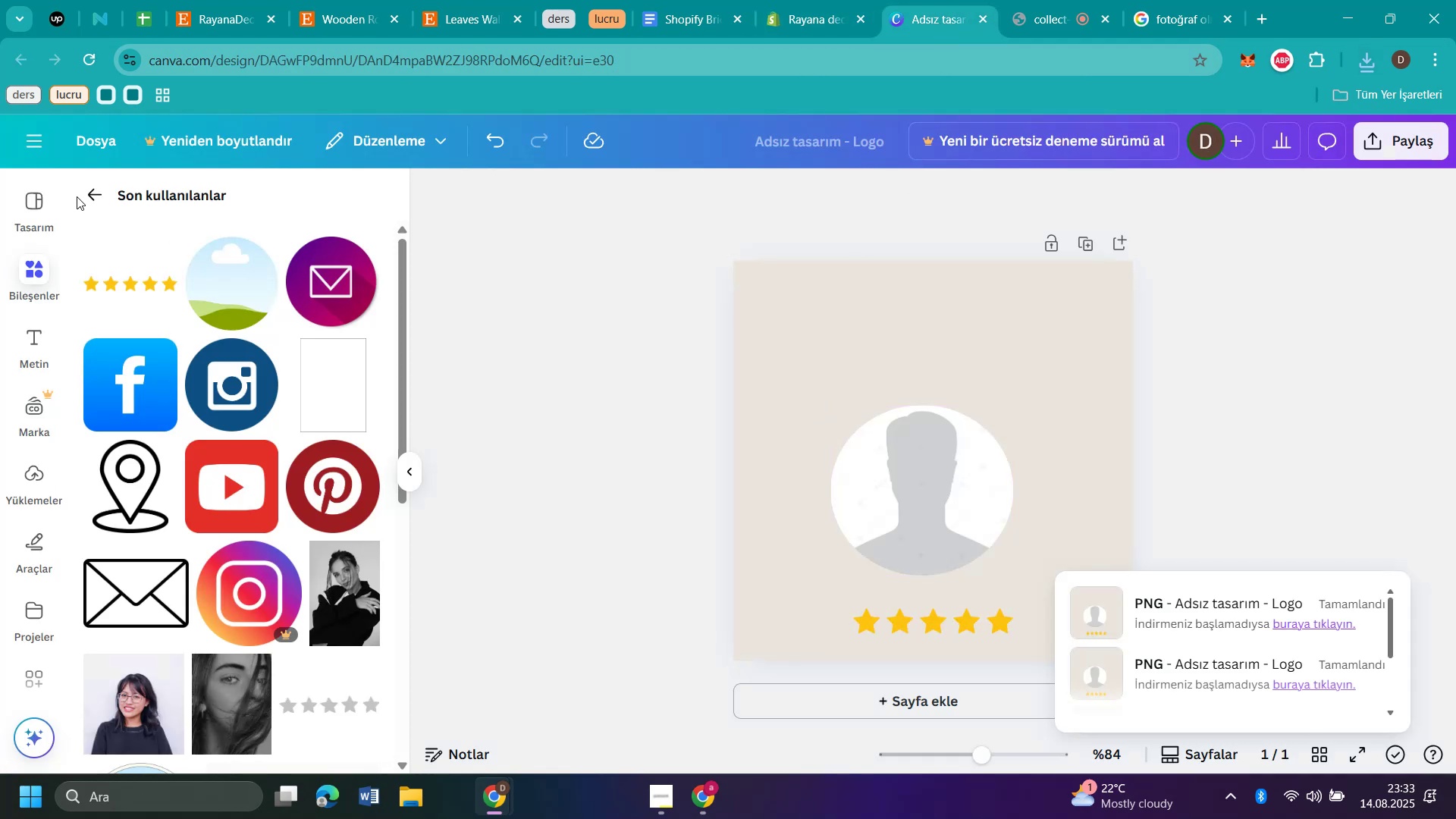 
left_click([803, 24])
 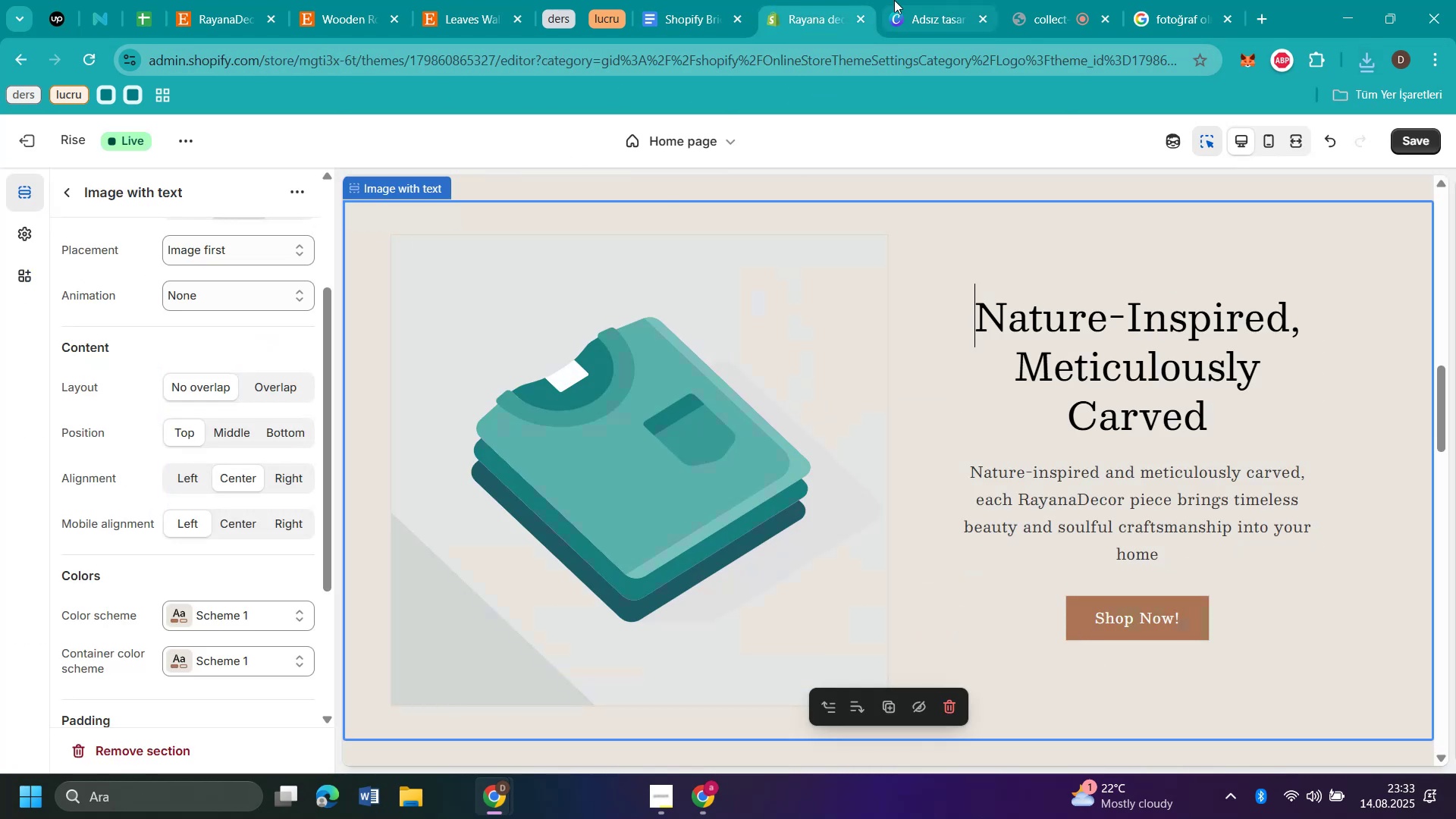 
left_click([937, 24])
 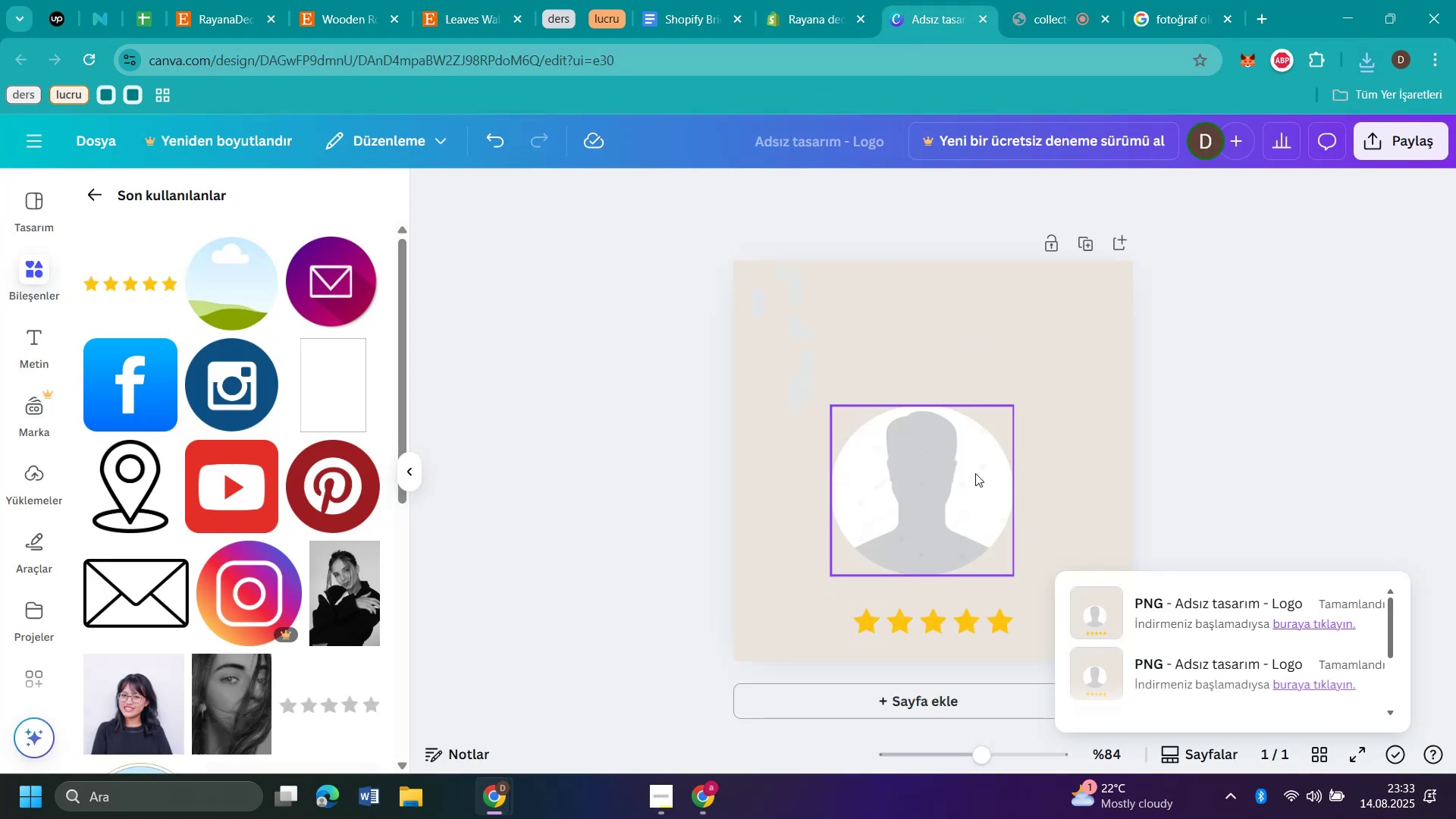 
left_click([971, 444])
 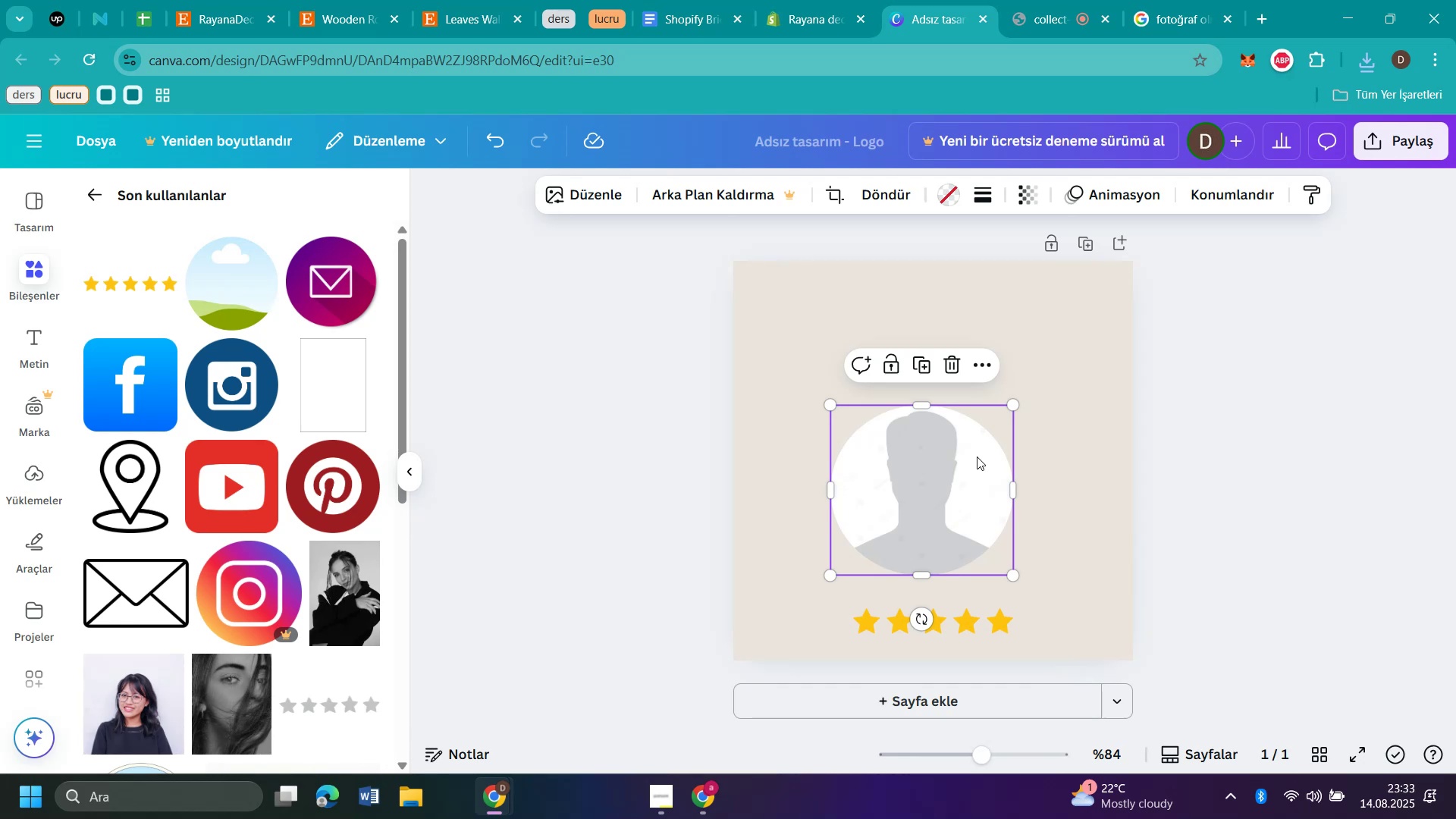 
key(Backspace)
 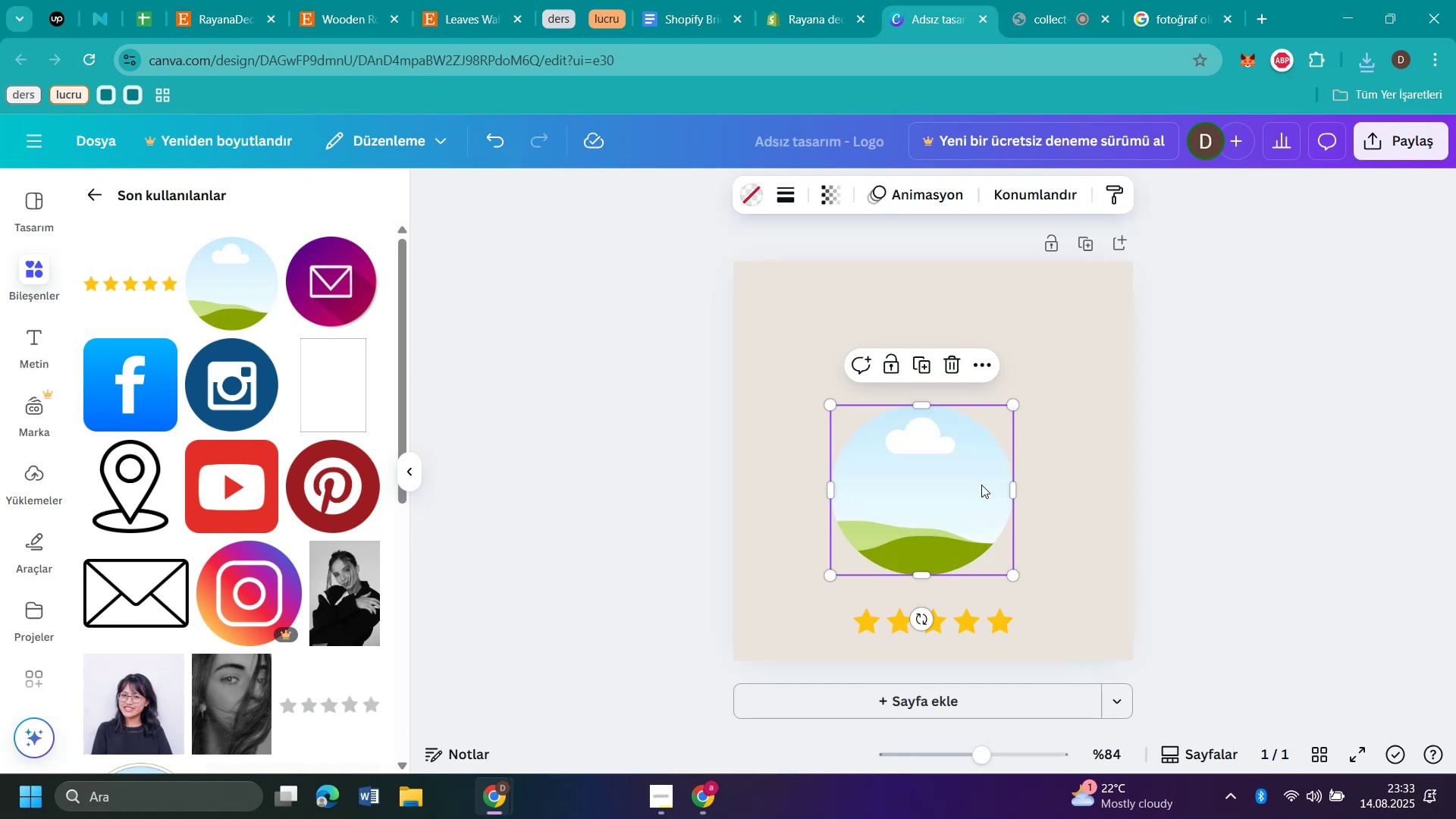 
left_click([981, 485])
 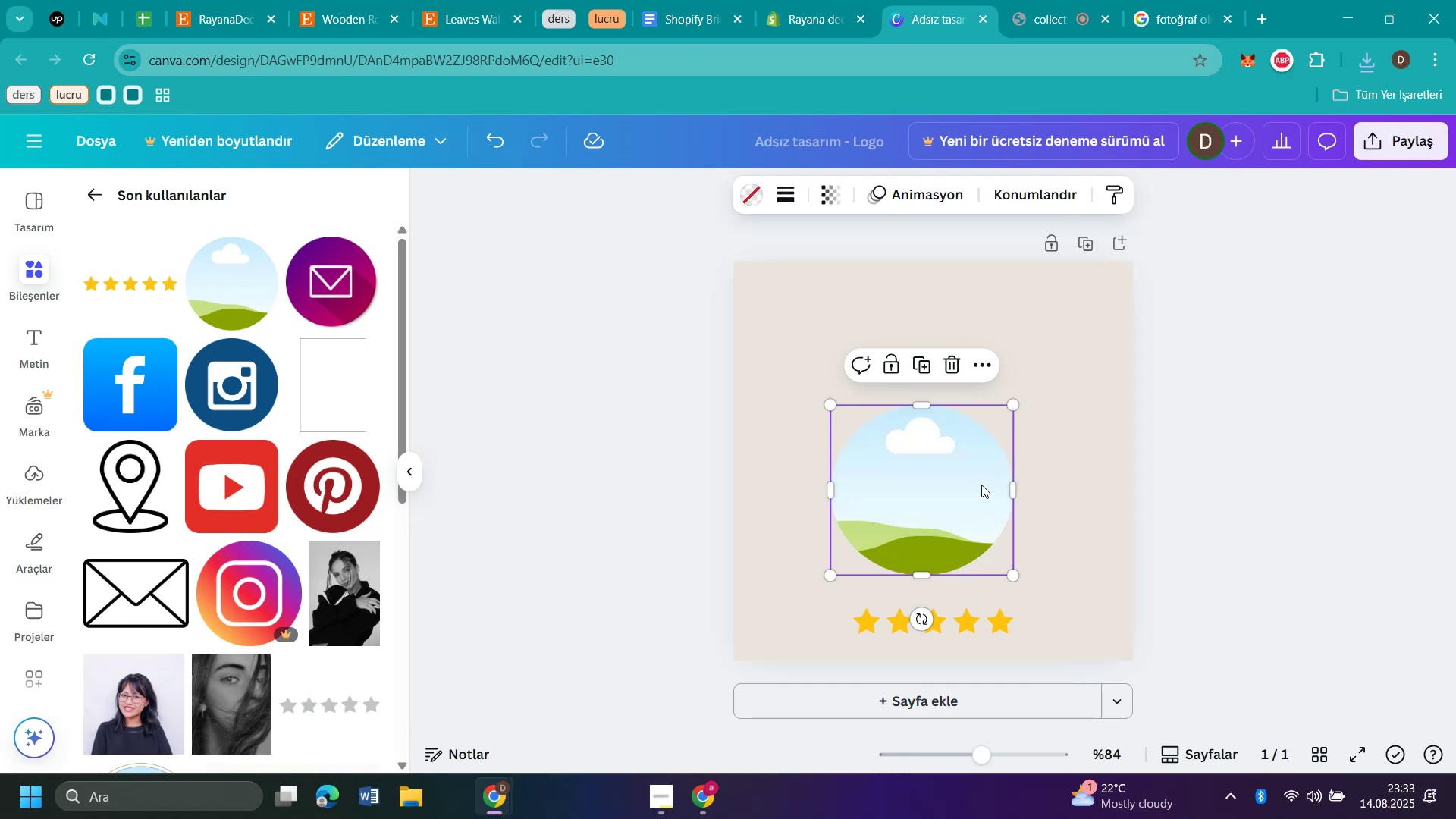 
key(Backspace)
 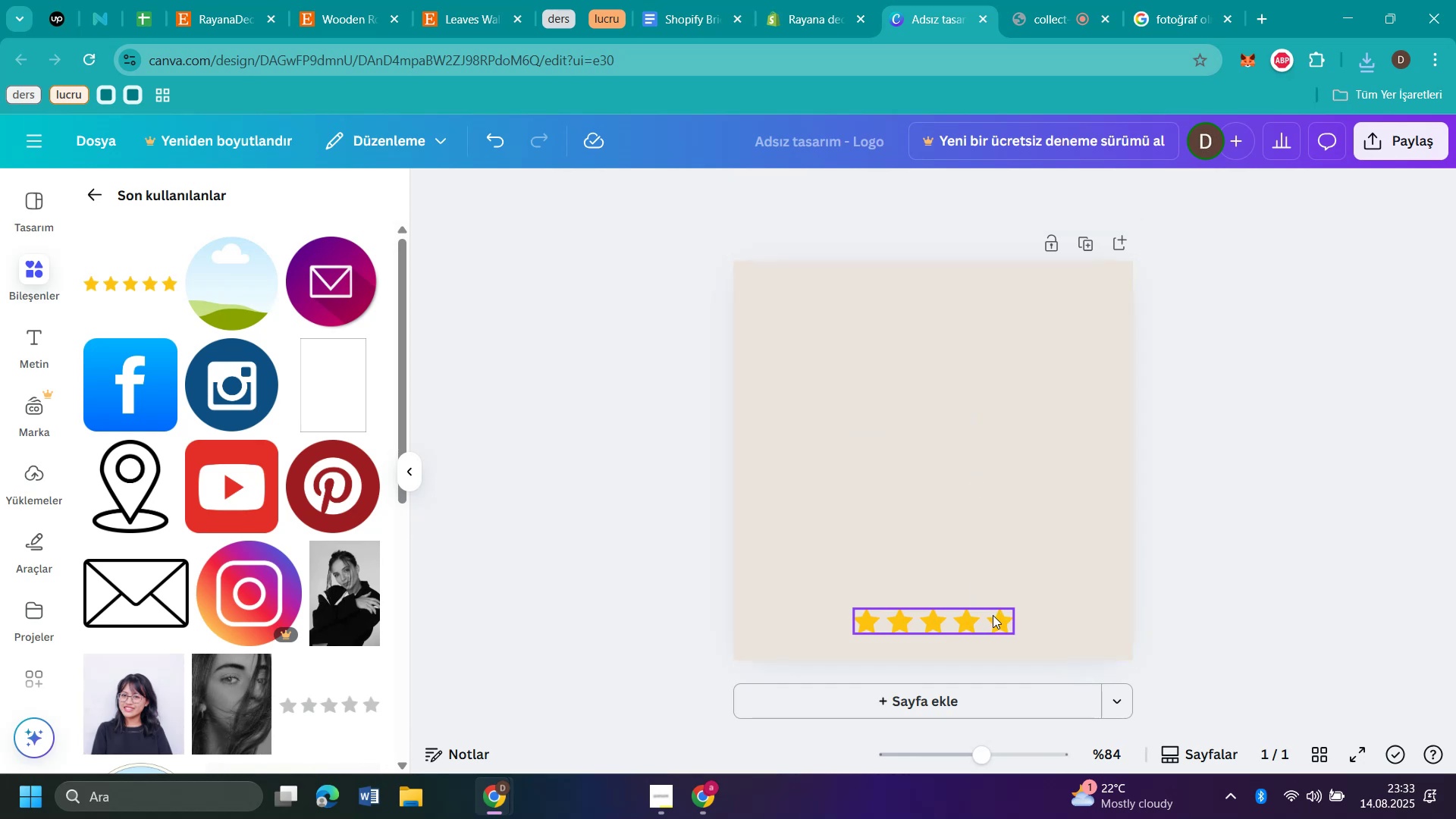 
left_click([993, 620])
 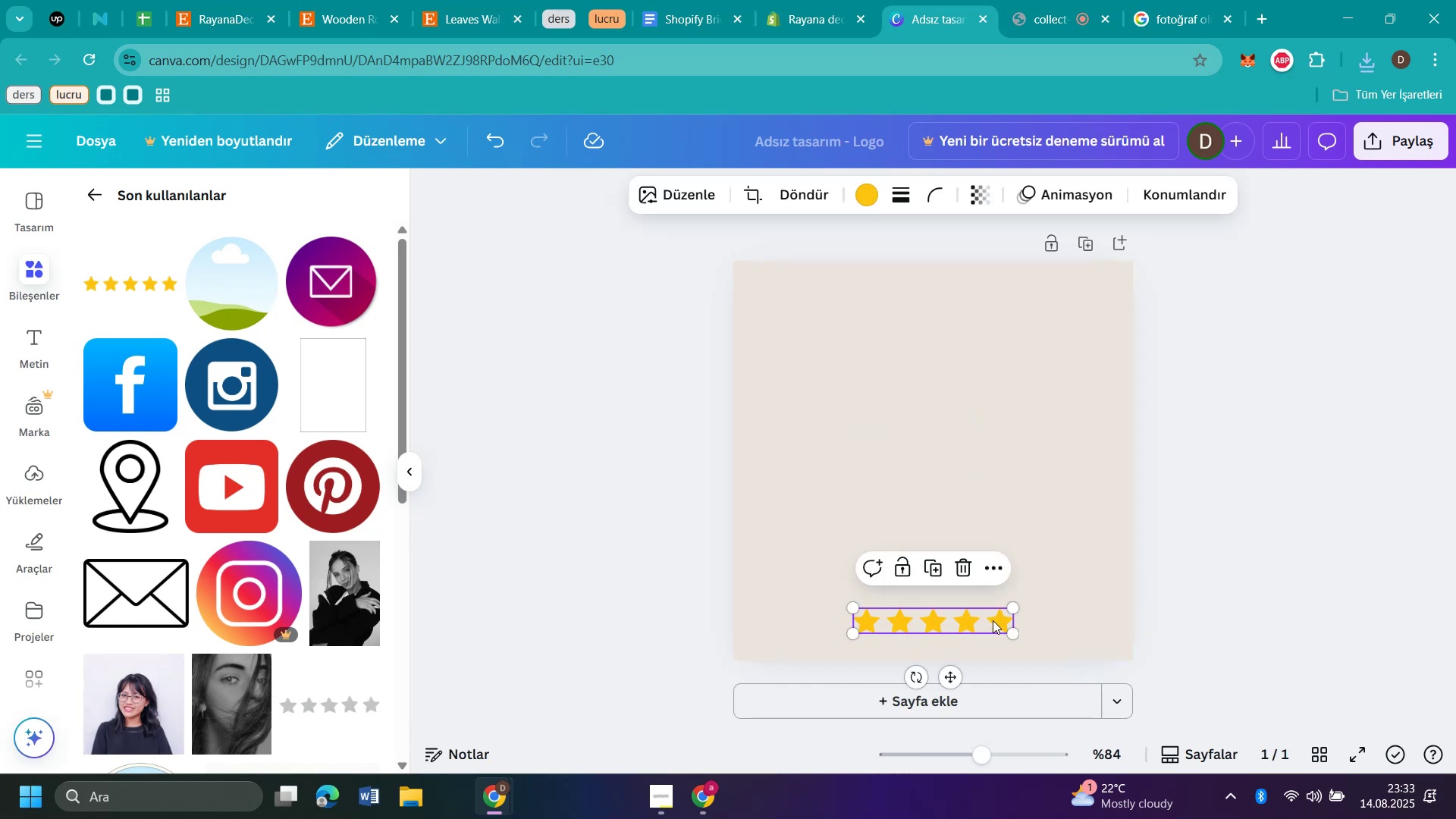 
key(Backspace)
 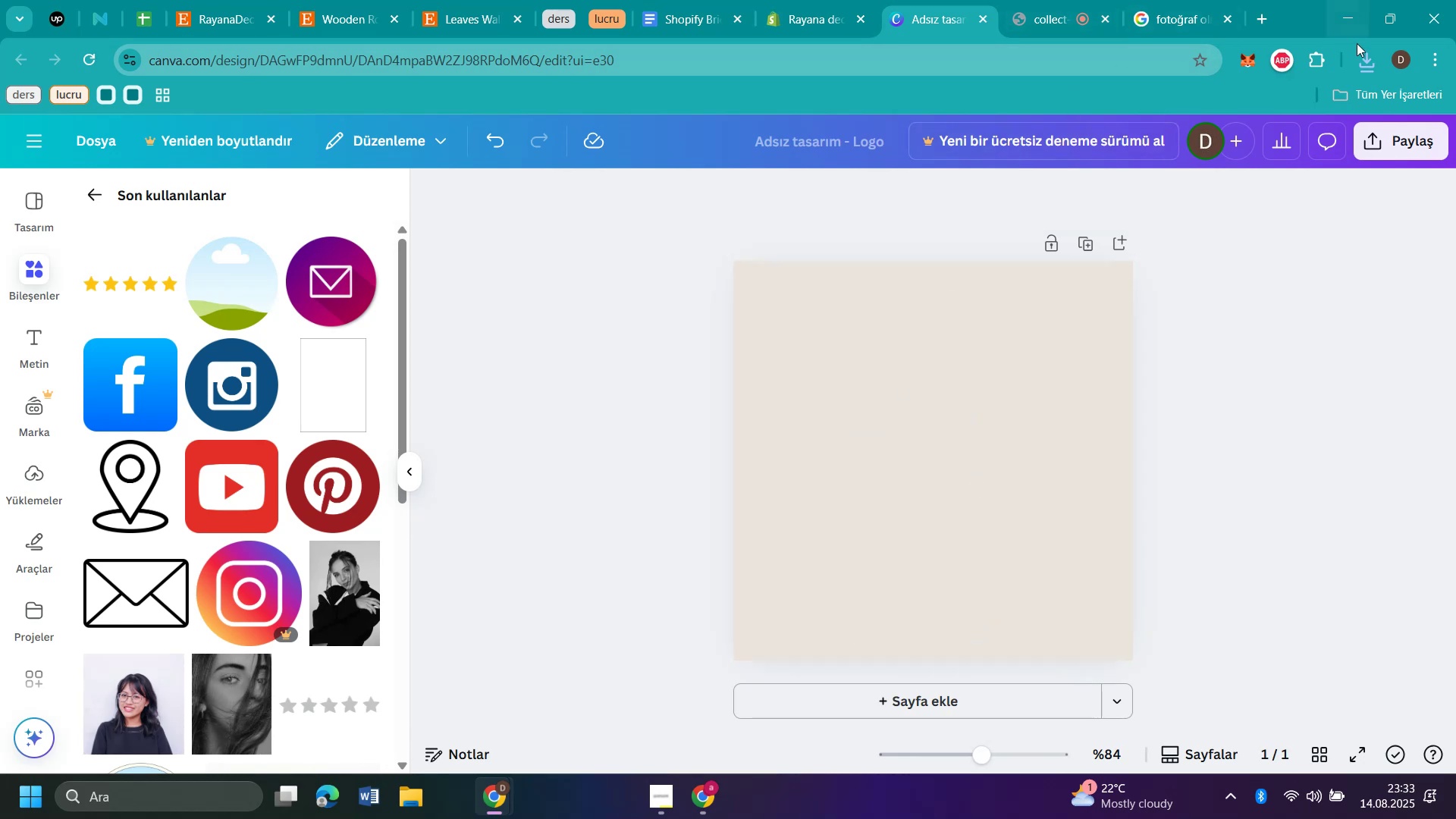 
left_click([1363, 56])
 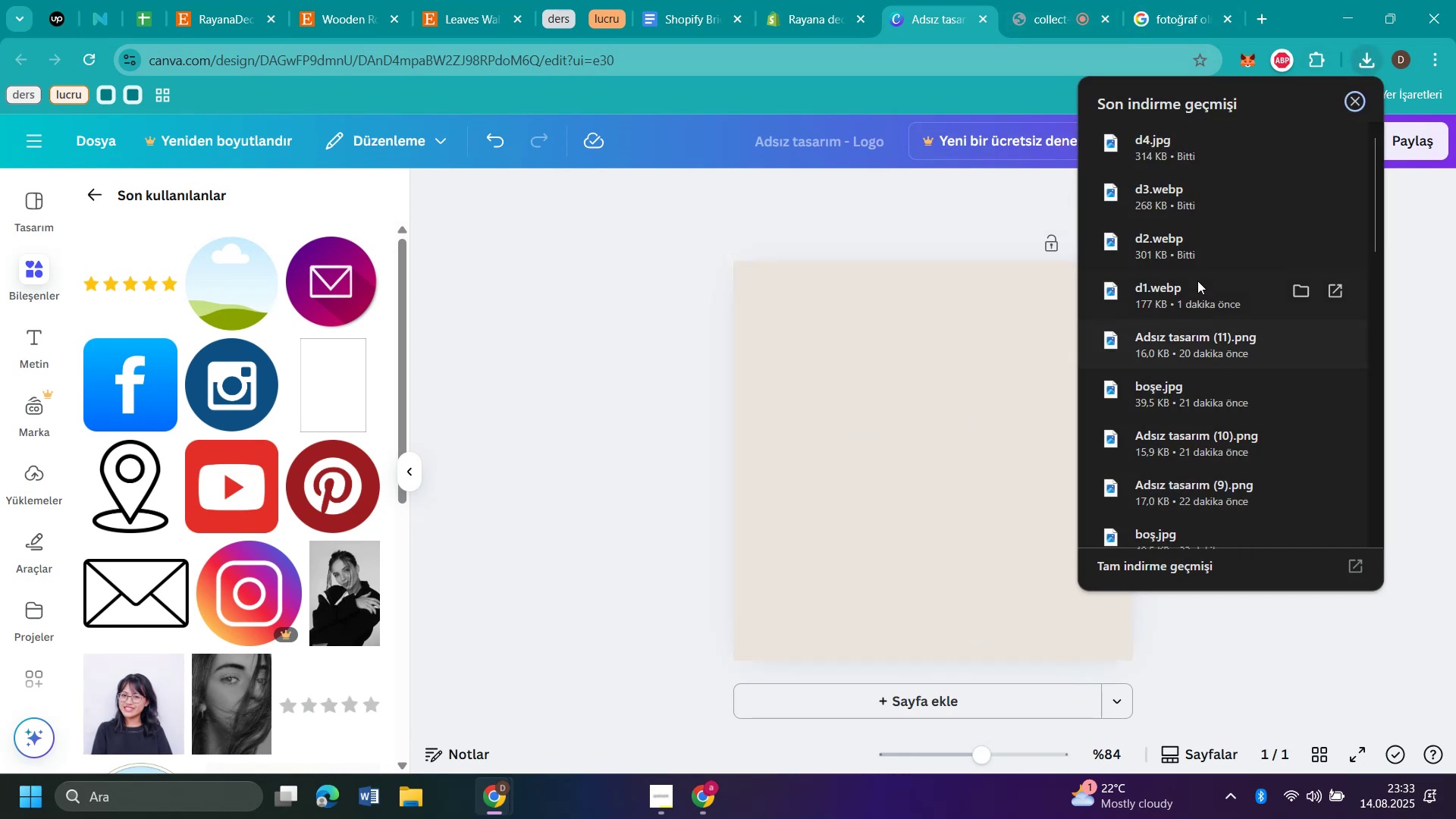 
left_click_drag(start_coordinate=[1188, 292], to_coordinate=[817, 477])
 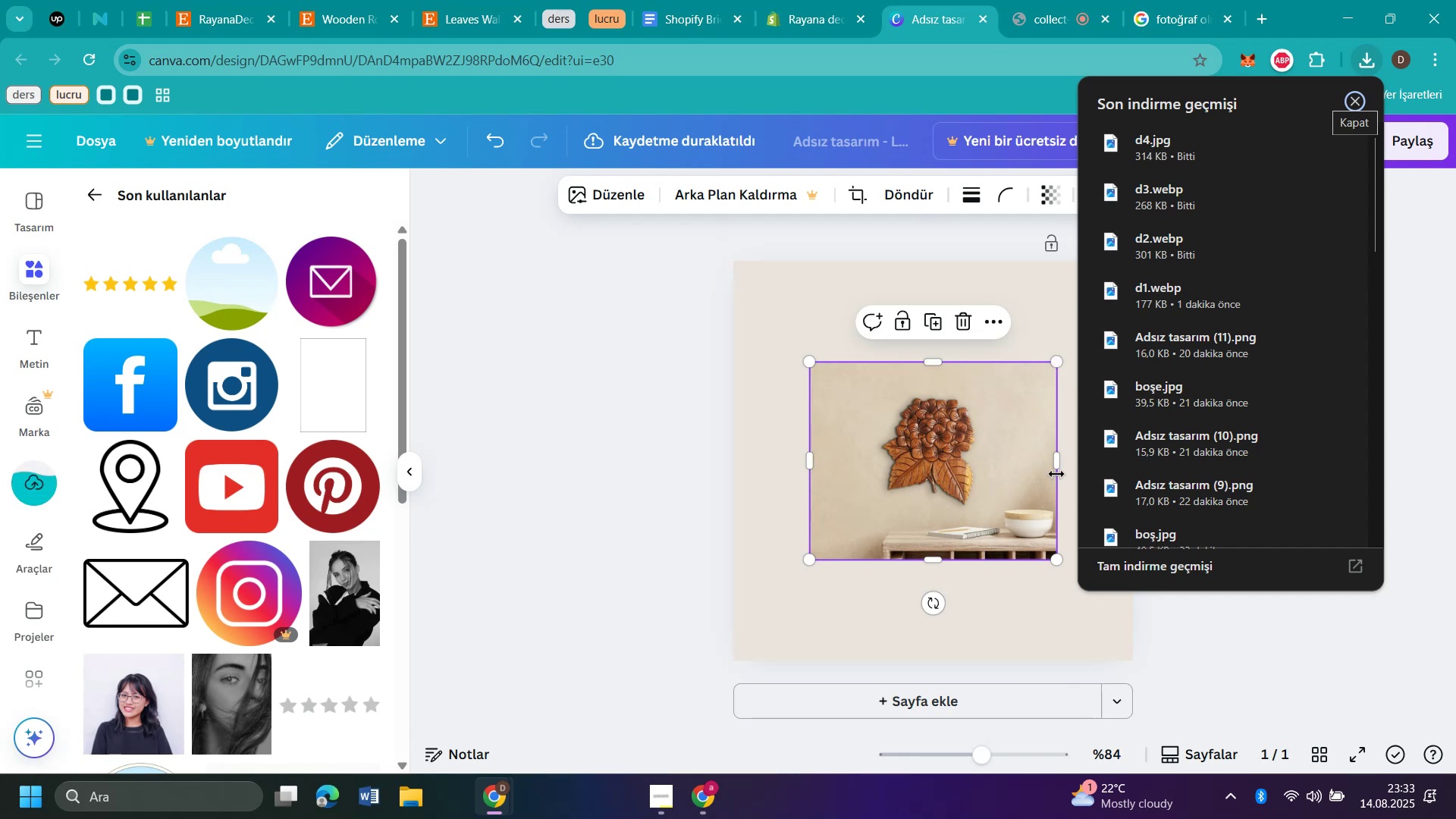 
left_click_drag(start_coordinate=[1056, 558], to_coordinate=[1054, 545])
 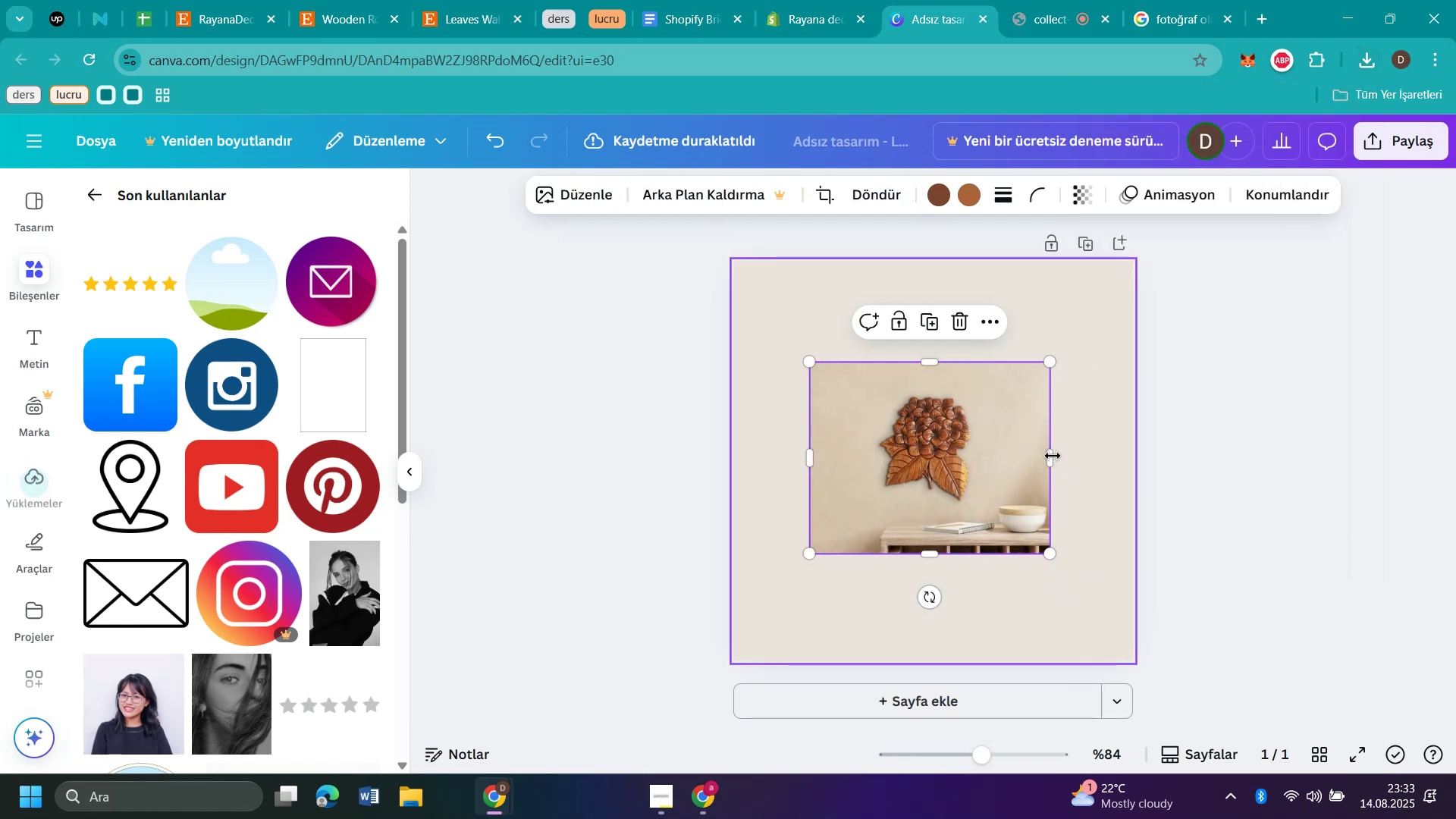 
left_click_drag(start_coordinate=[1046, 454], to_coordinate=[983, 472])
 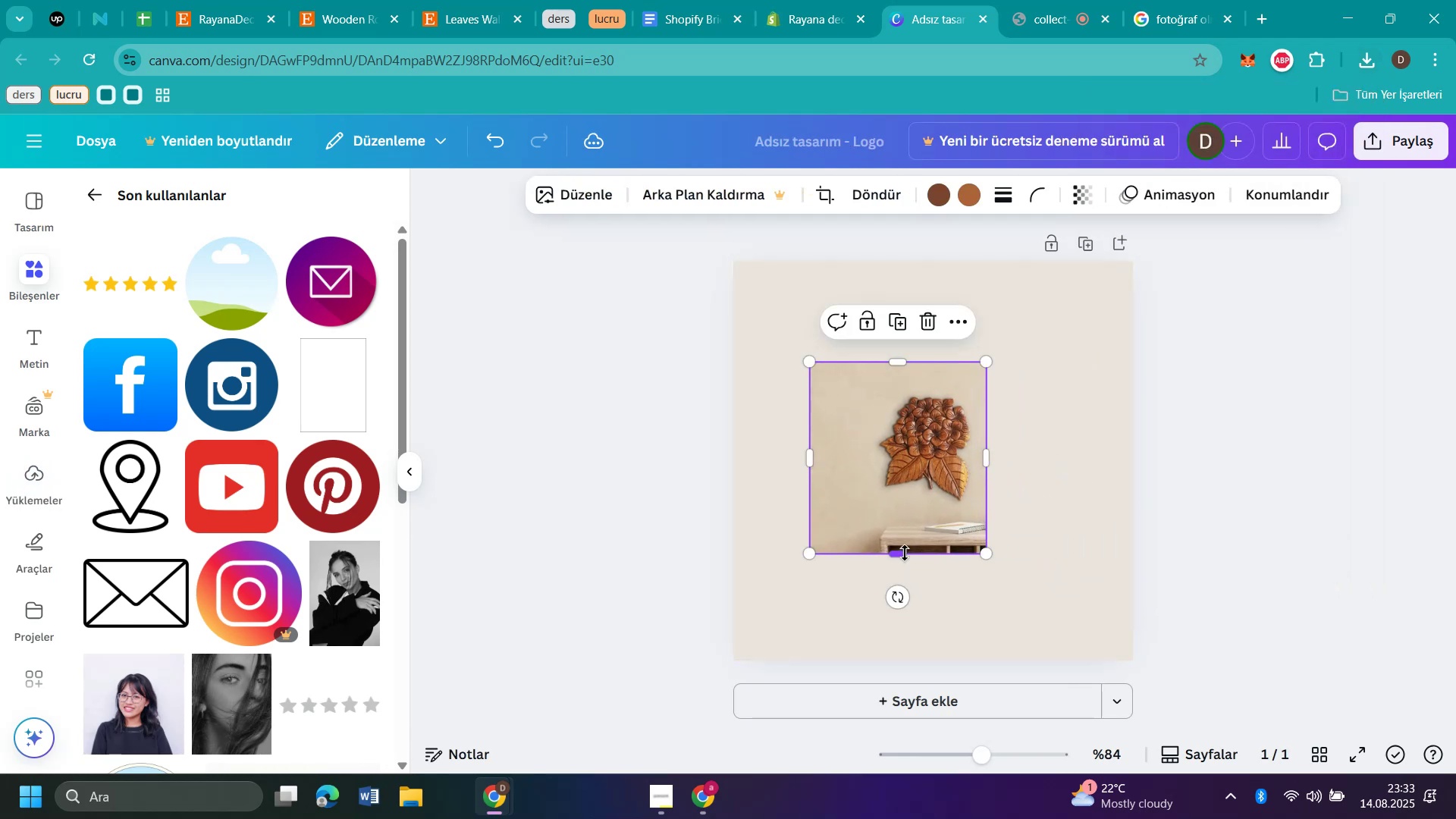 
left_click_drag(start_coordinate=[905, 551], to_coordinate=[903, 499])
 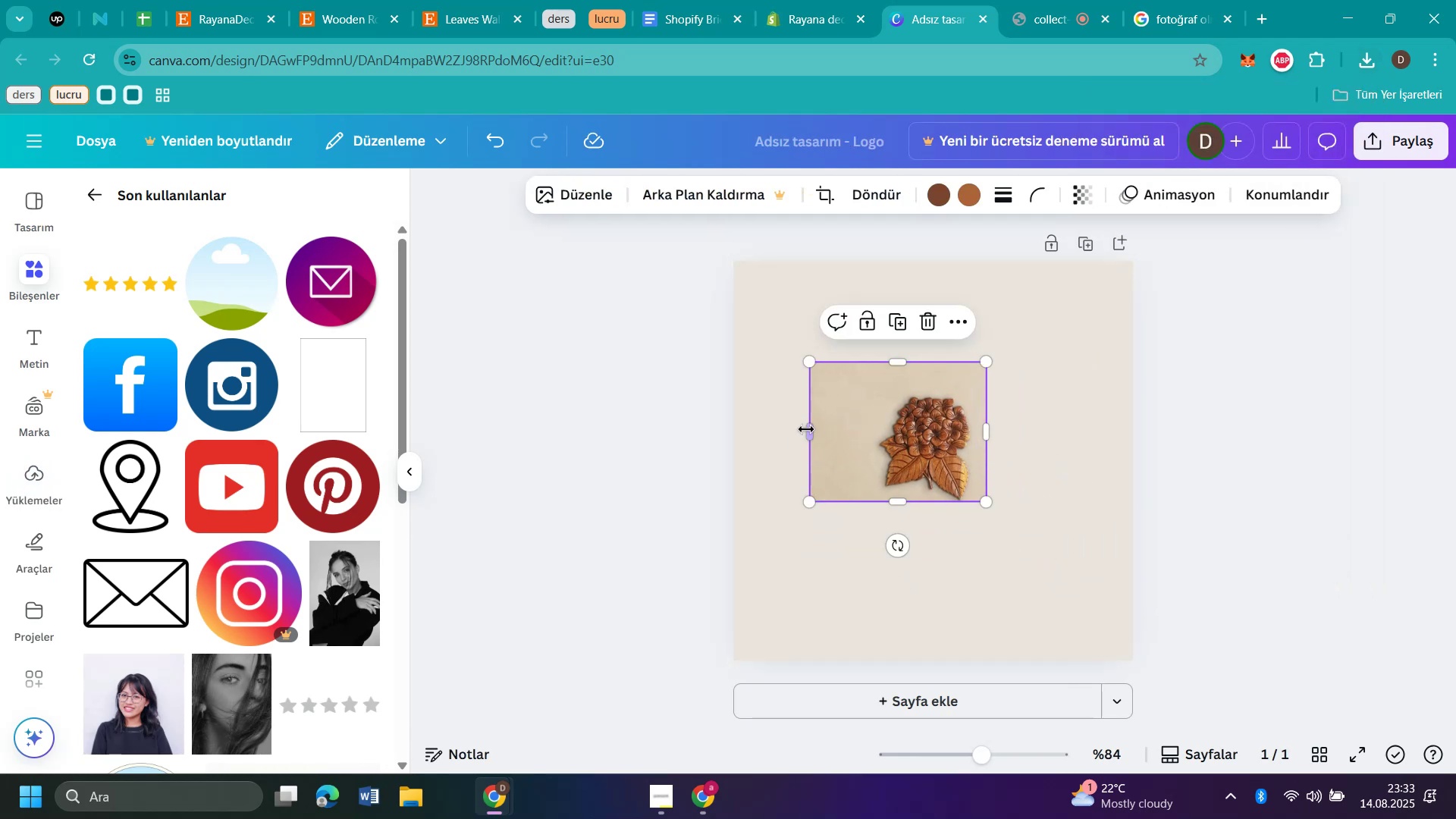 
left_click_drag(start_coordinate=[812, 432], to_coordinate=[861, 441])
 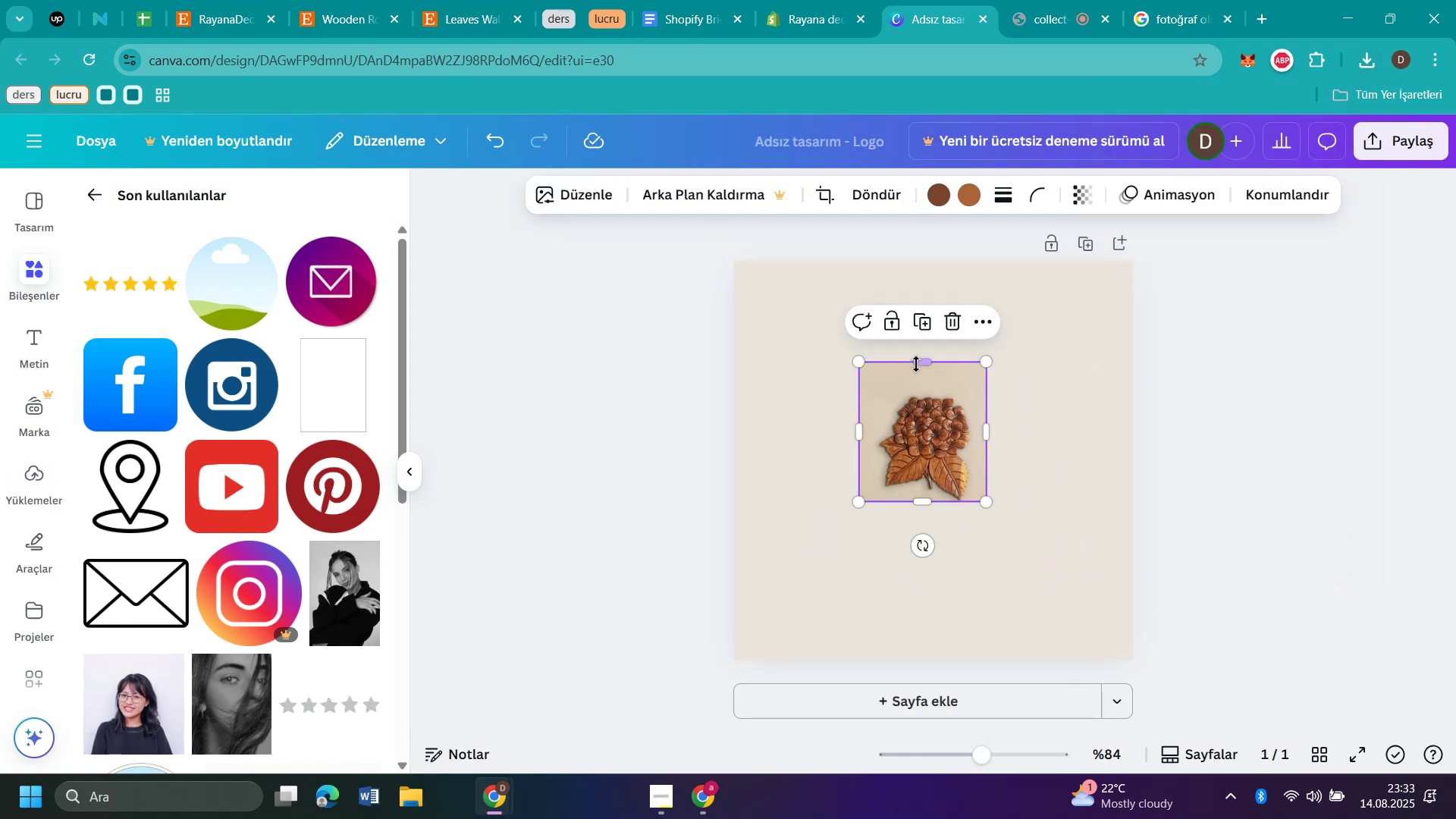 
left_click_drag(start_coordinate=[918, 361], to_coordinate=[924, 378])
 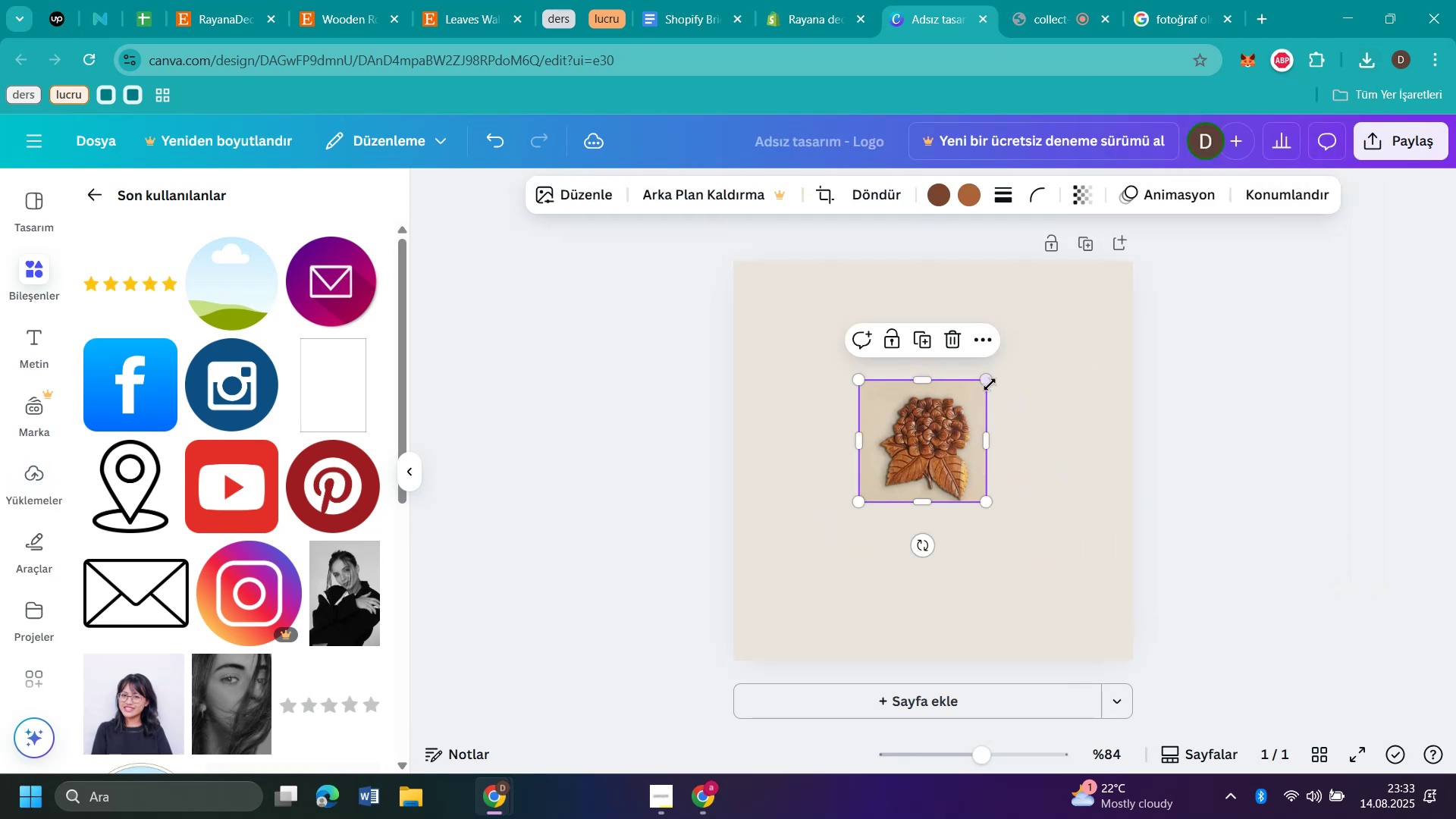 
left_click_drag(start_coordinate=[987, 380], to_coordinate=[1034, 346])
 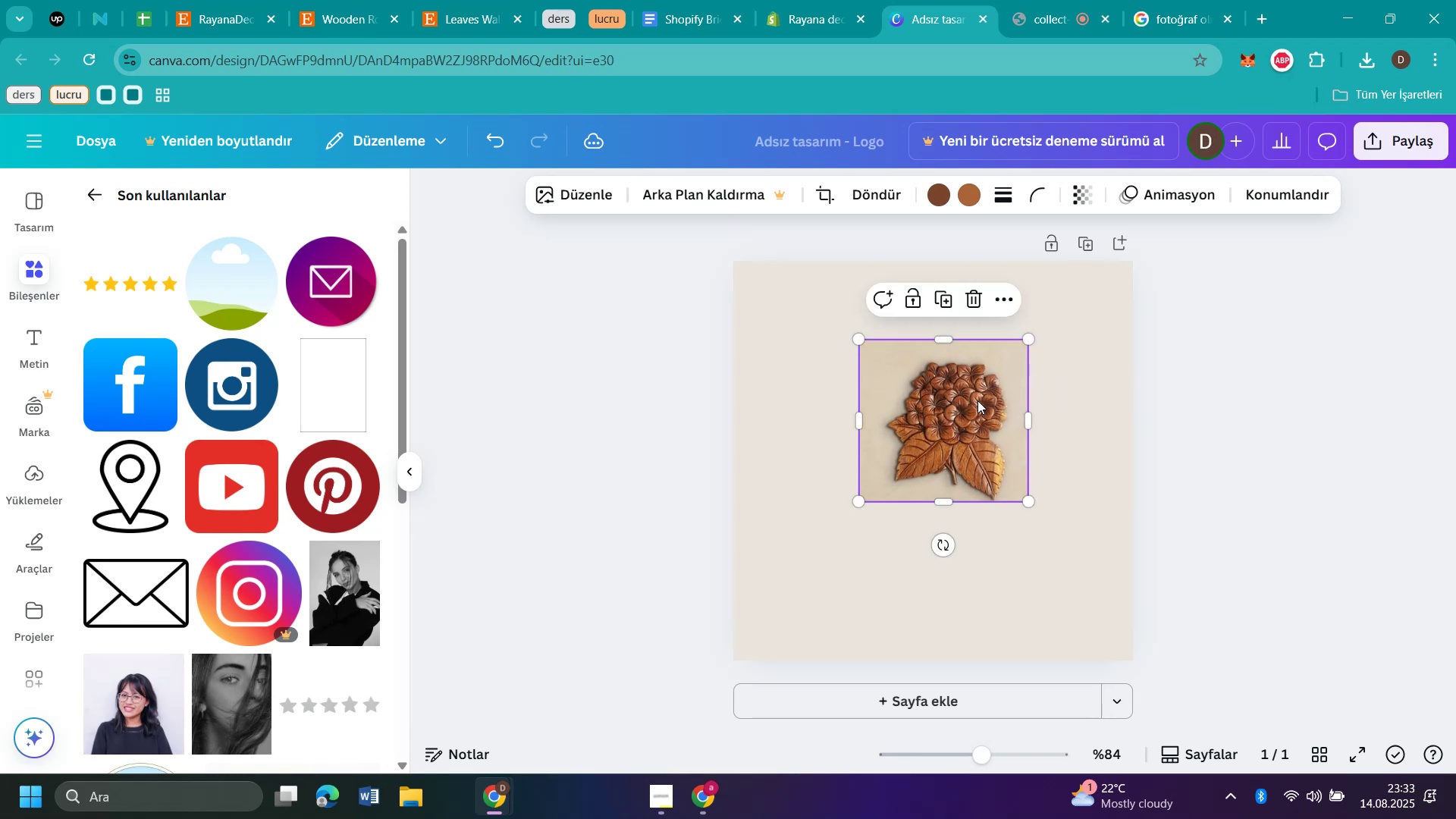 
left_click_drag(start_coordinate=[974, 410], to_coordinate=[952, 432])
 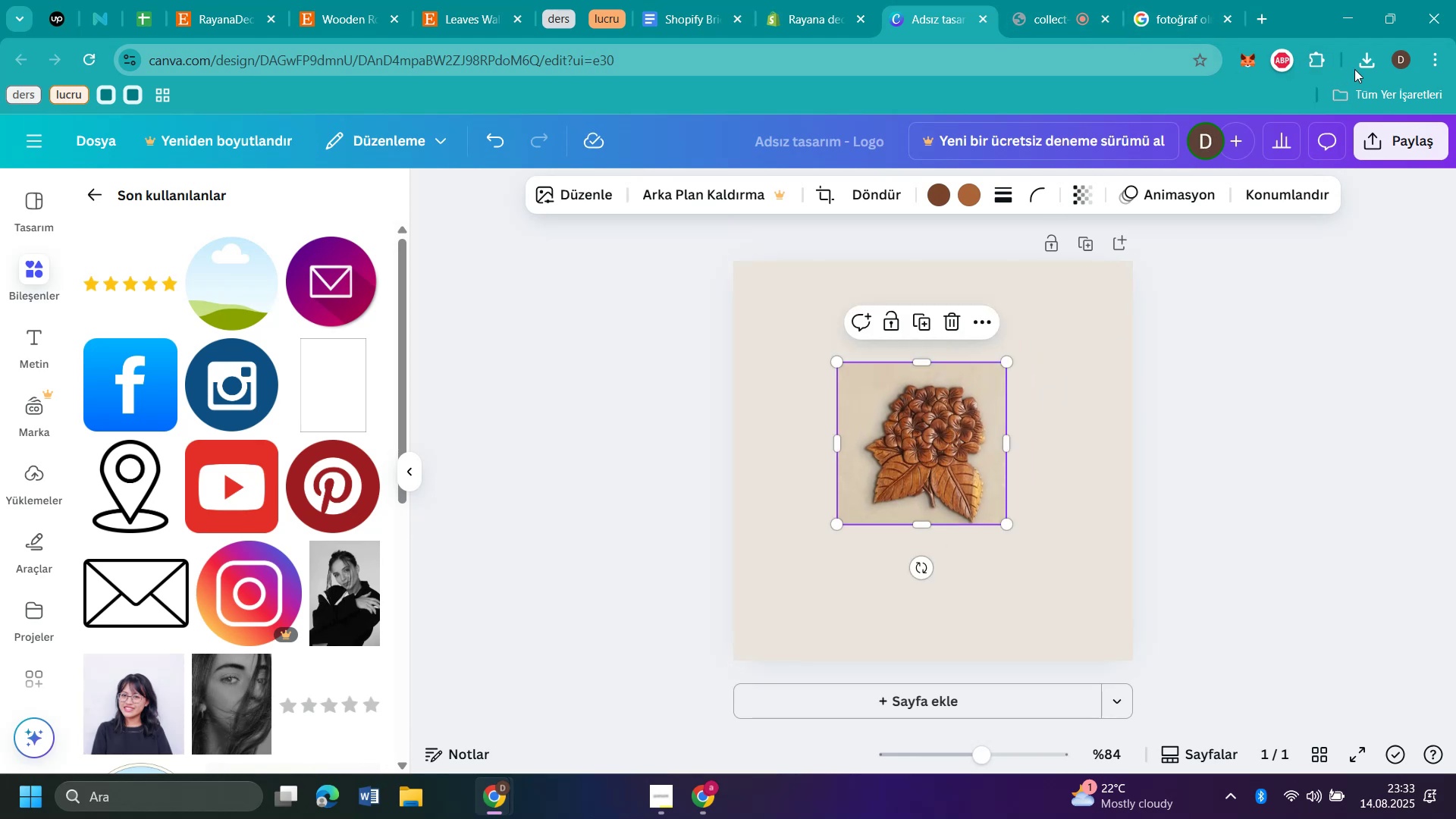 
left_click([1359, 70])
 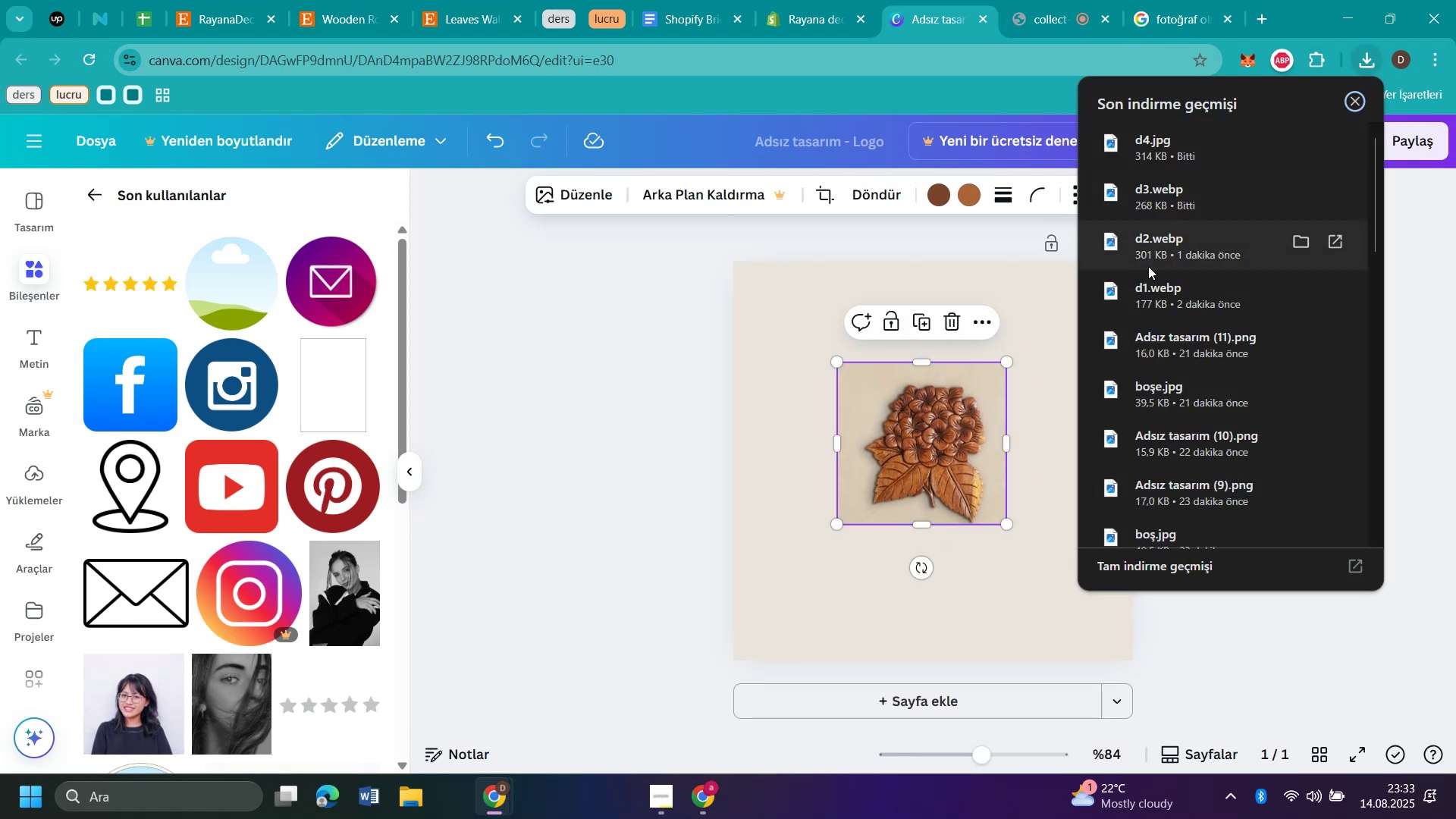 
left_click_drag(start_coordinate=[1147, 240], to_coordinate=[799, 307])
 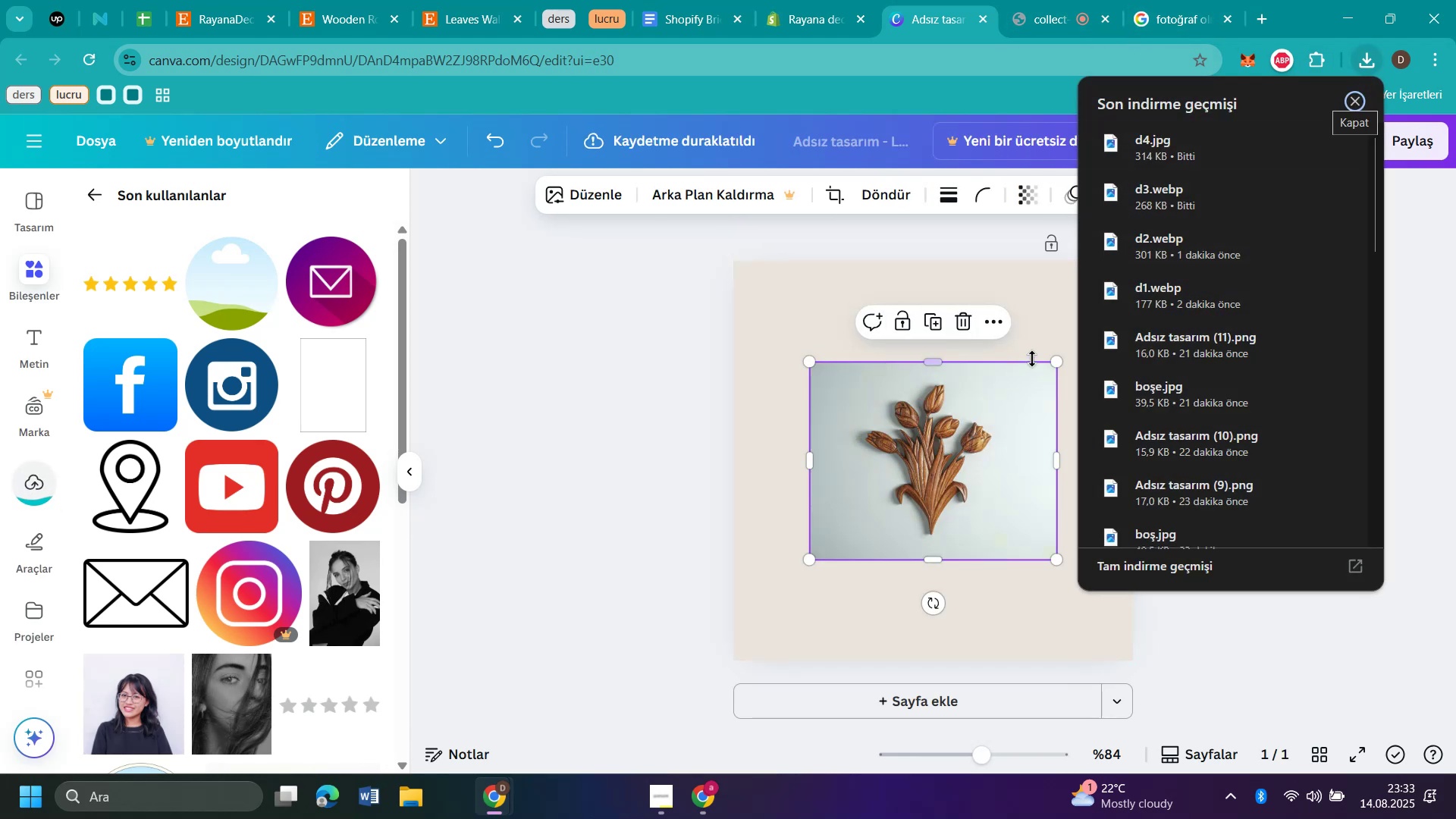 
left_click_drag(start_coordinate=[1050, 365], to_coordinate=[1025, 365])
 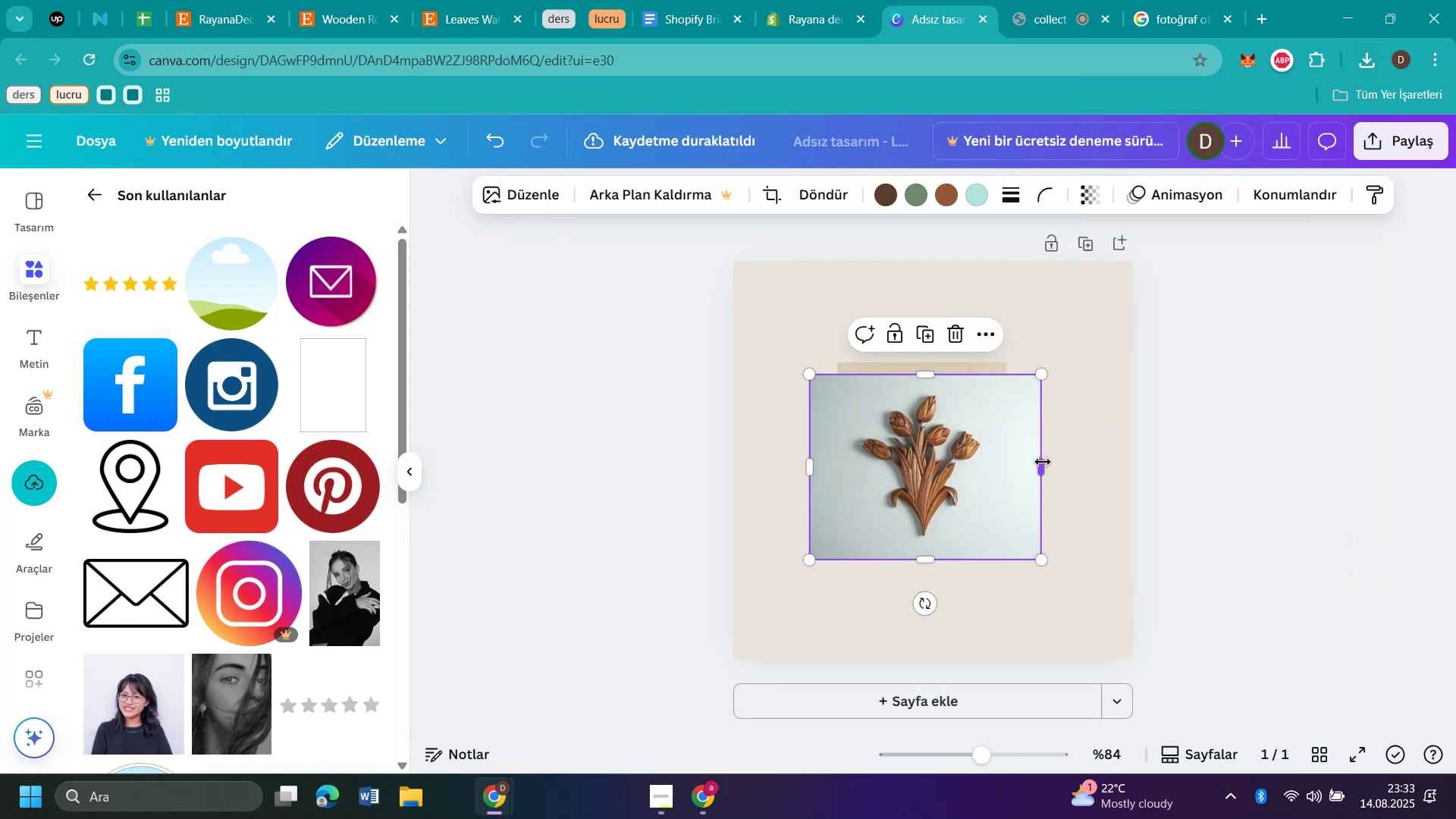 
left_click_drag(start_coordinate=[1040, 469], to_coordinate=[985, 480])
 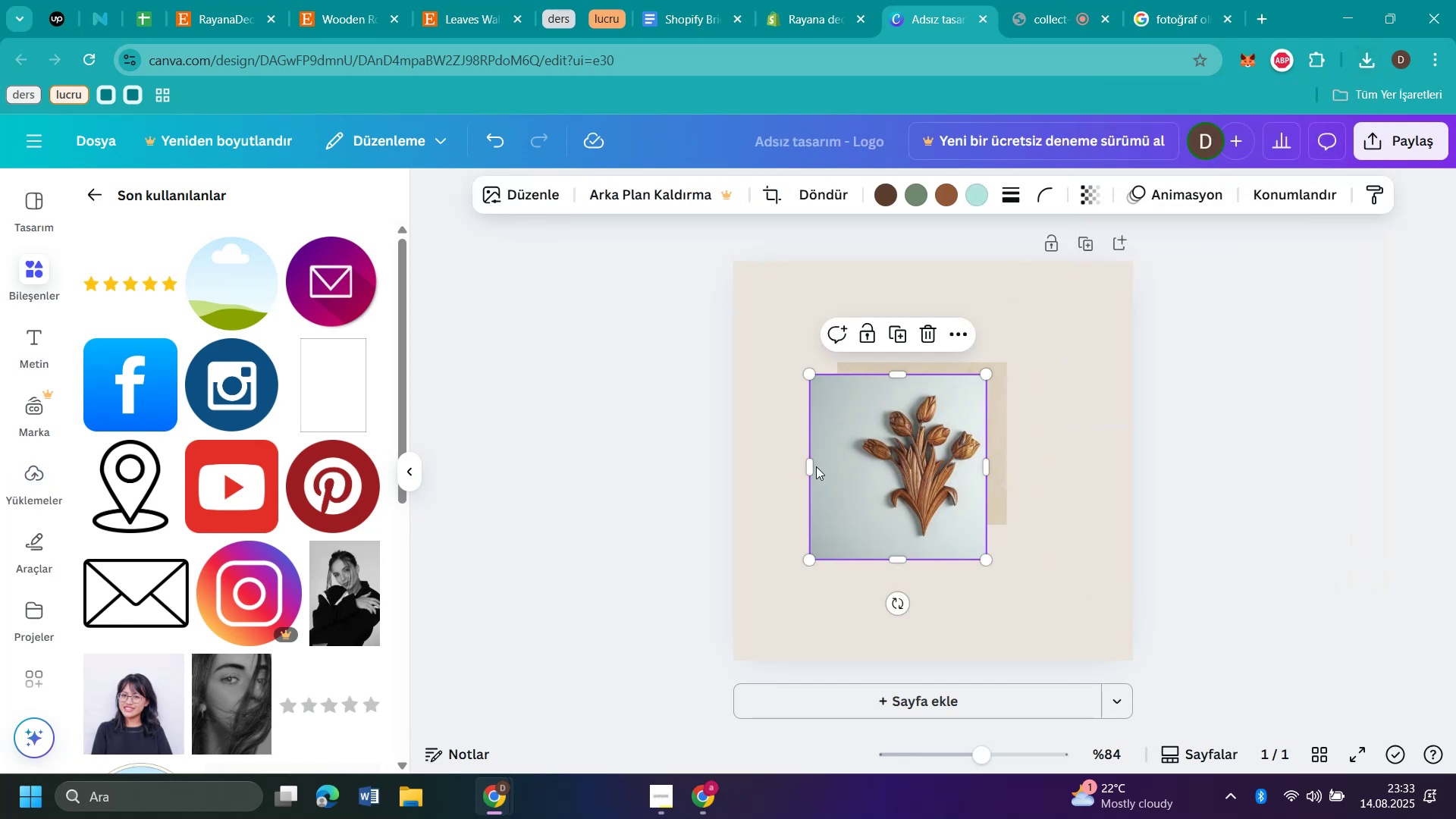 
left_click_drag(start_coordinate=[811, 466], to_coordinate=[858, 476])
 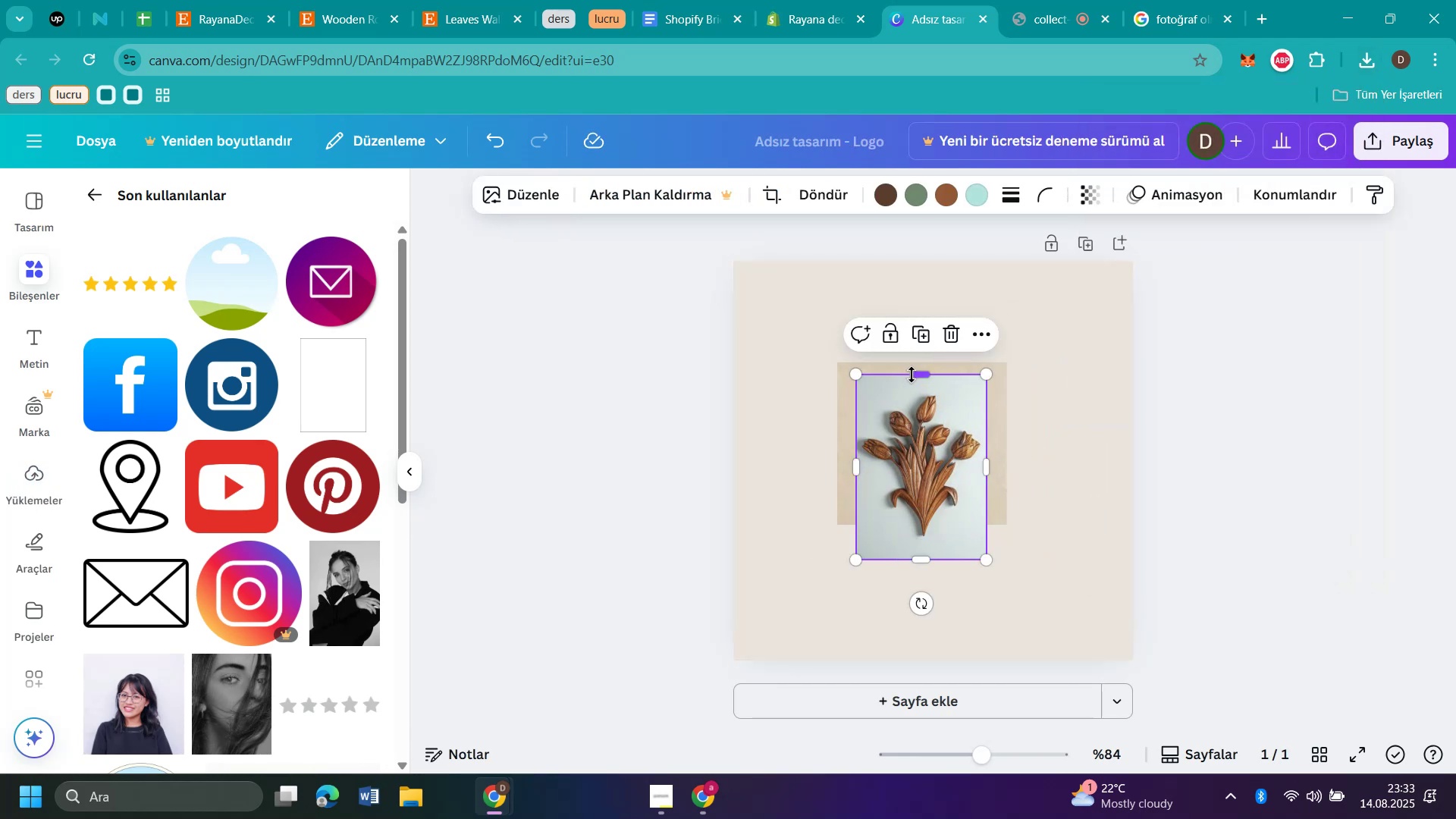 
left_click_drag(start_coordinate=[916, 376], to_coordinate=[918, 384])
 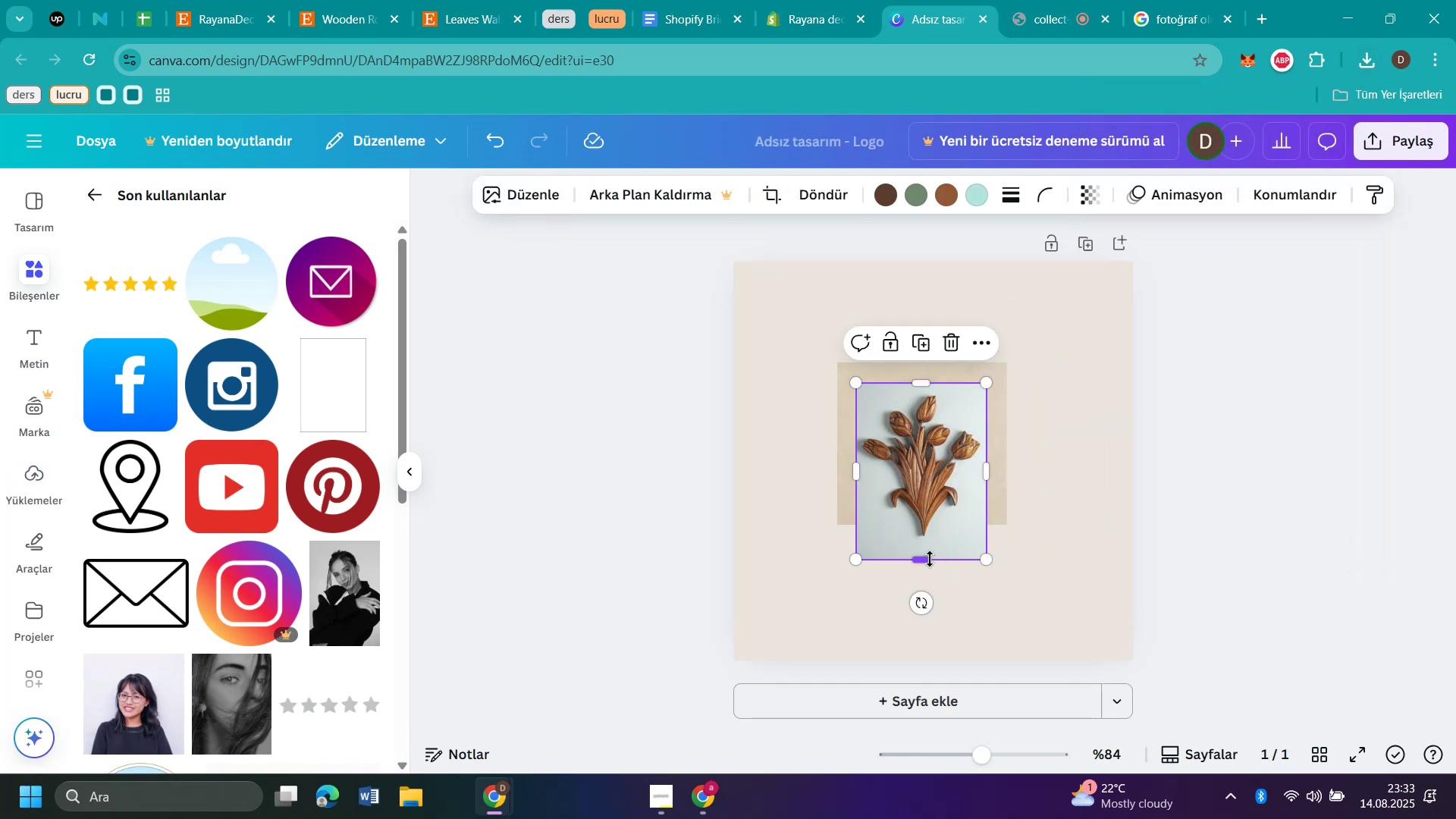 
left_click_drag(start_coordinate=[924, 563], to_coordinate=[929, 548])
 